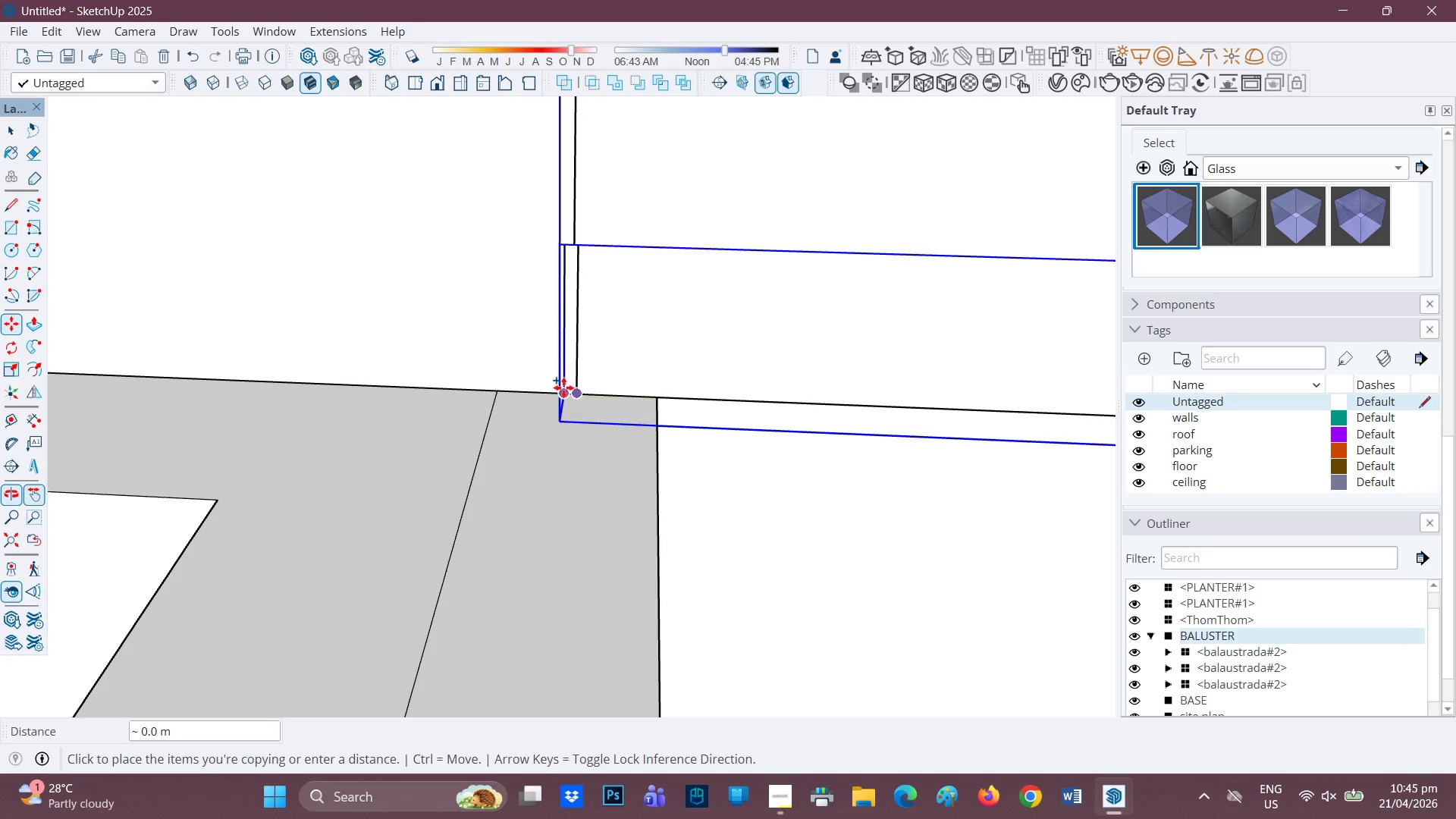 
scroll: coordinate [558, 366], scroll_direction: down, amount: 25.0
 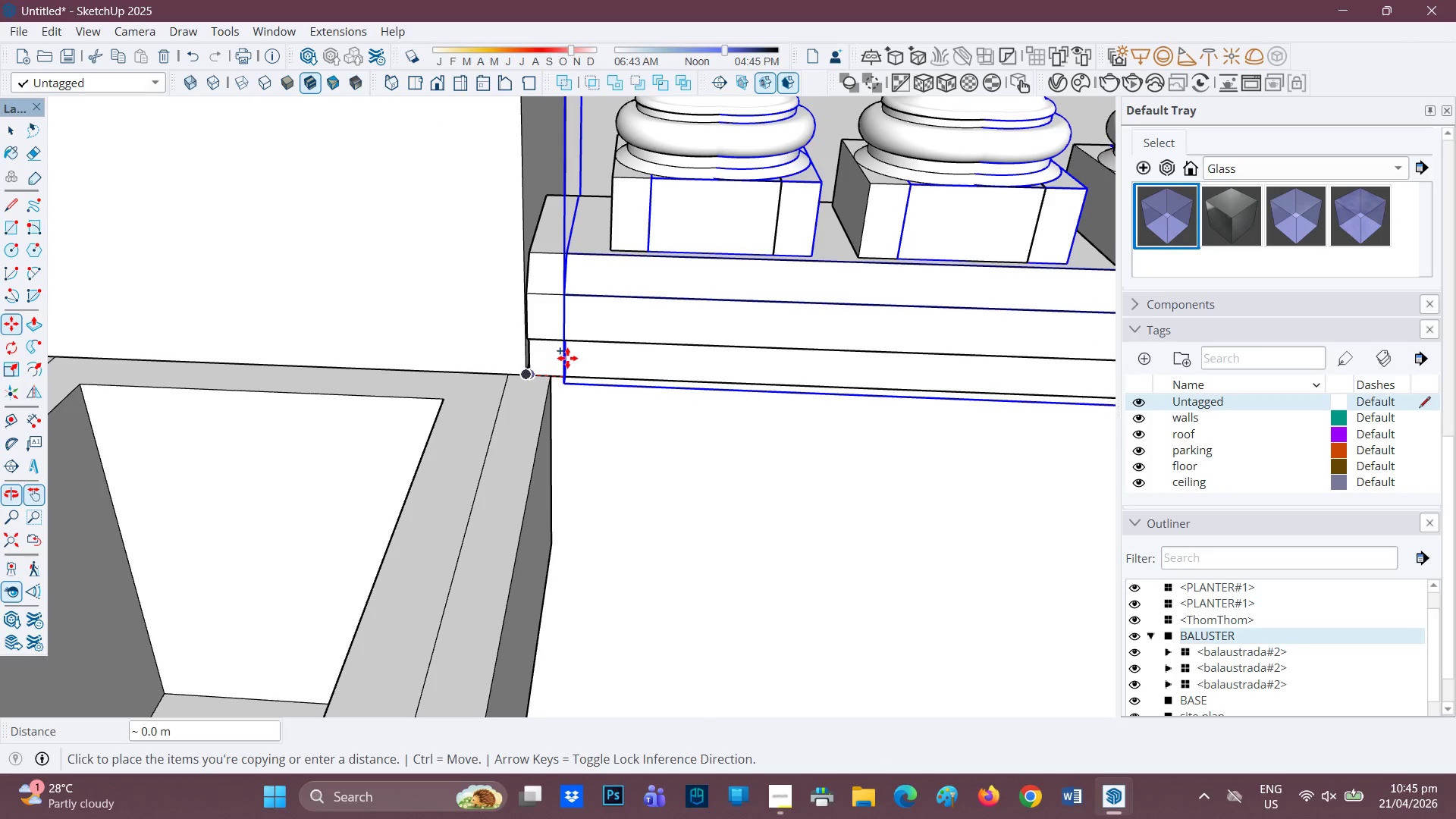 
key(Control+Z)
 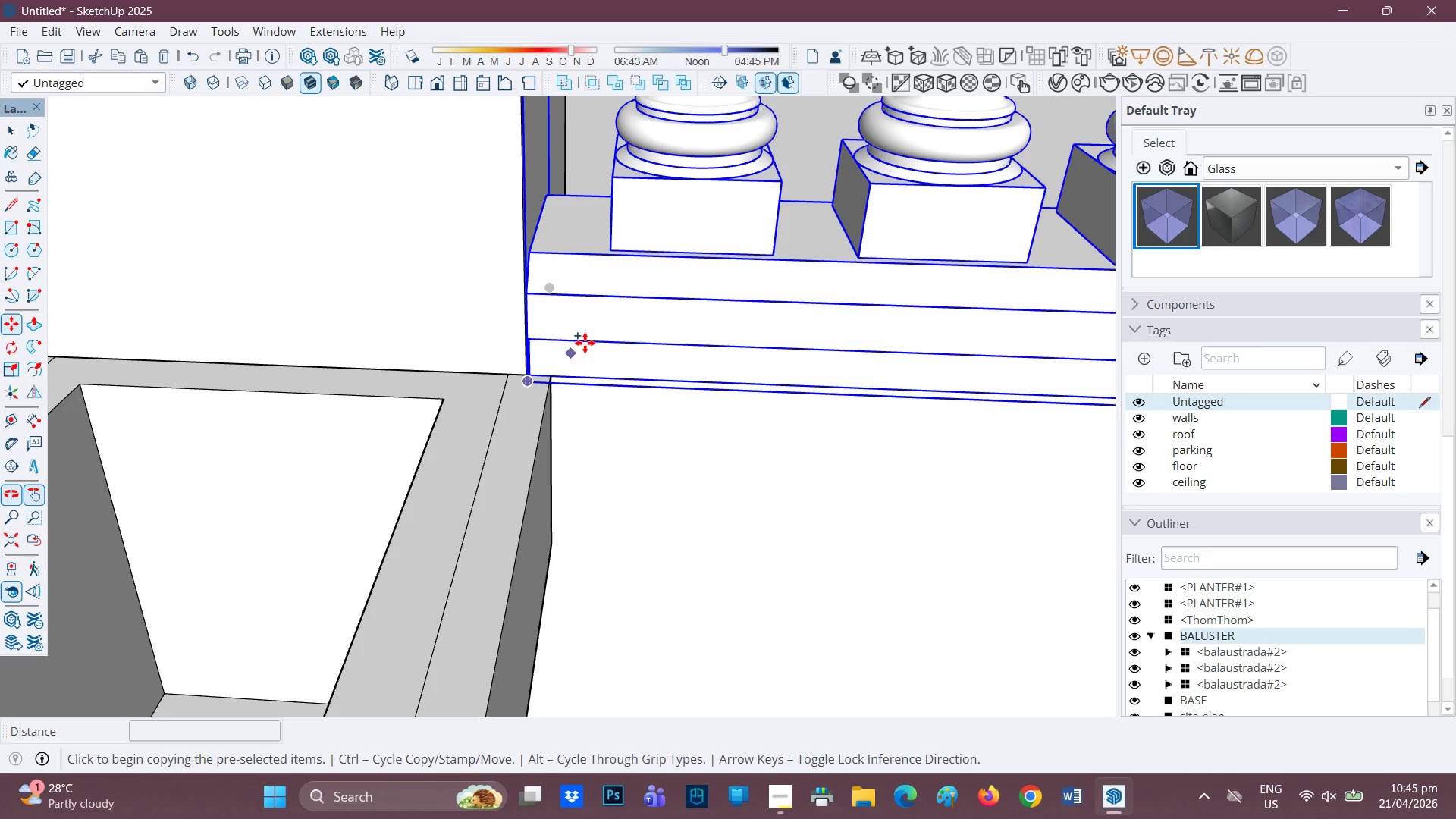 
key(Space)
 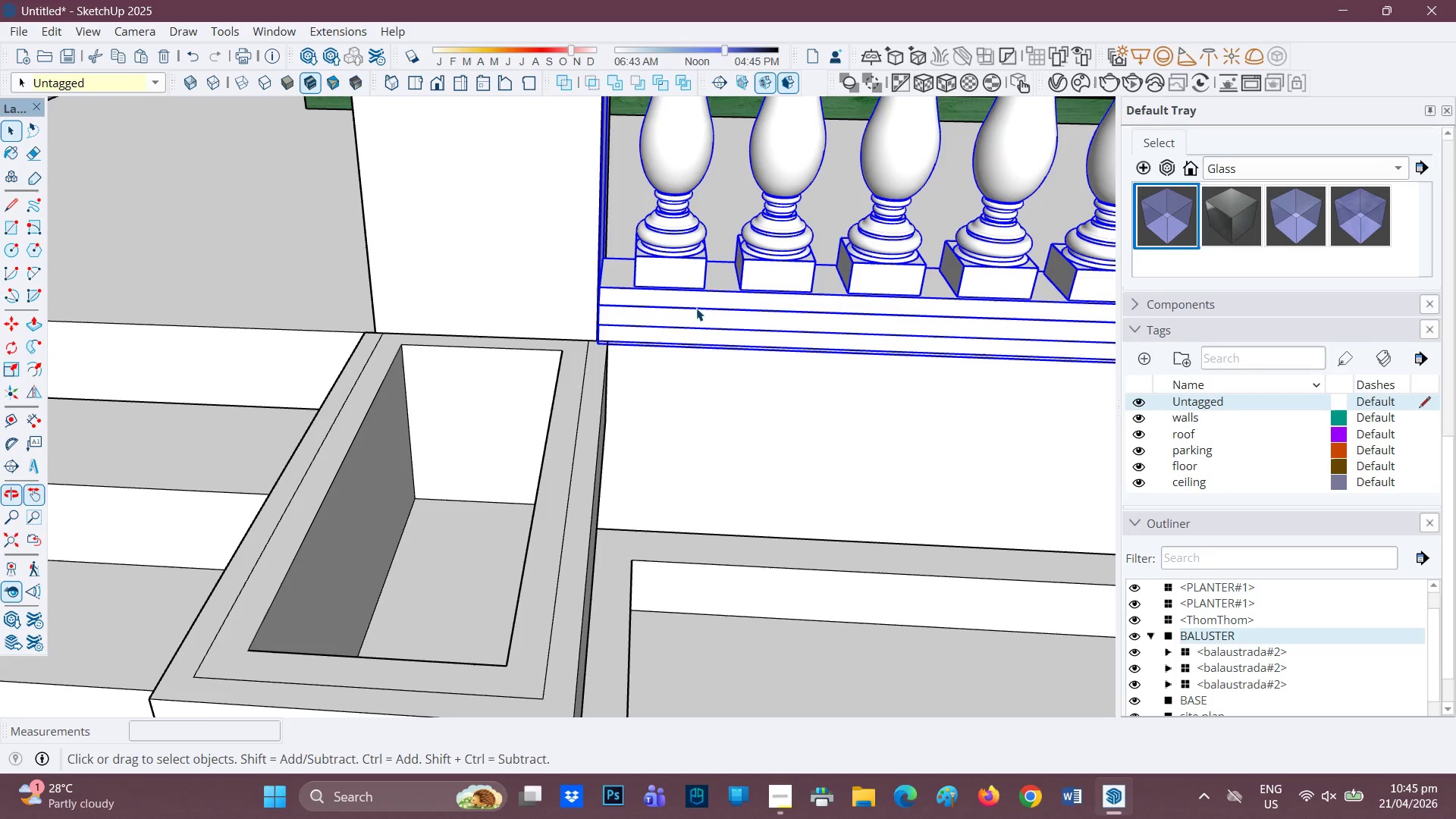 
scroll: coordinate [723, 305], scroll_direction: down, amount: 14.0
 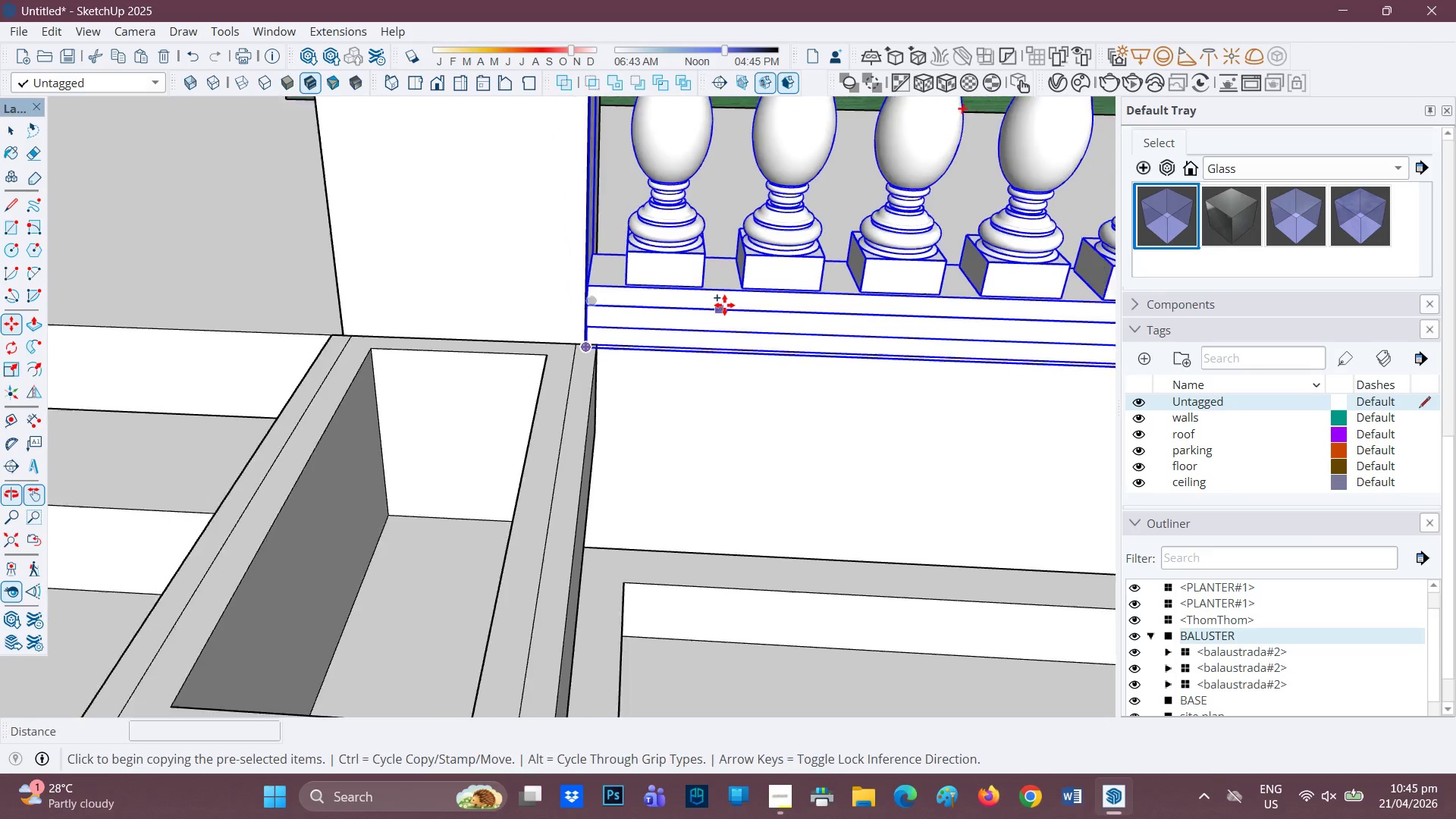 
scroll: coordinate [617, 300], scroll_direction: none, amount: 0.0
 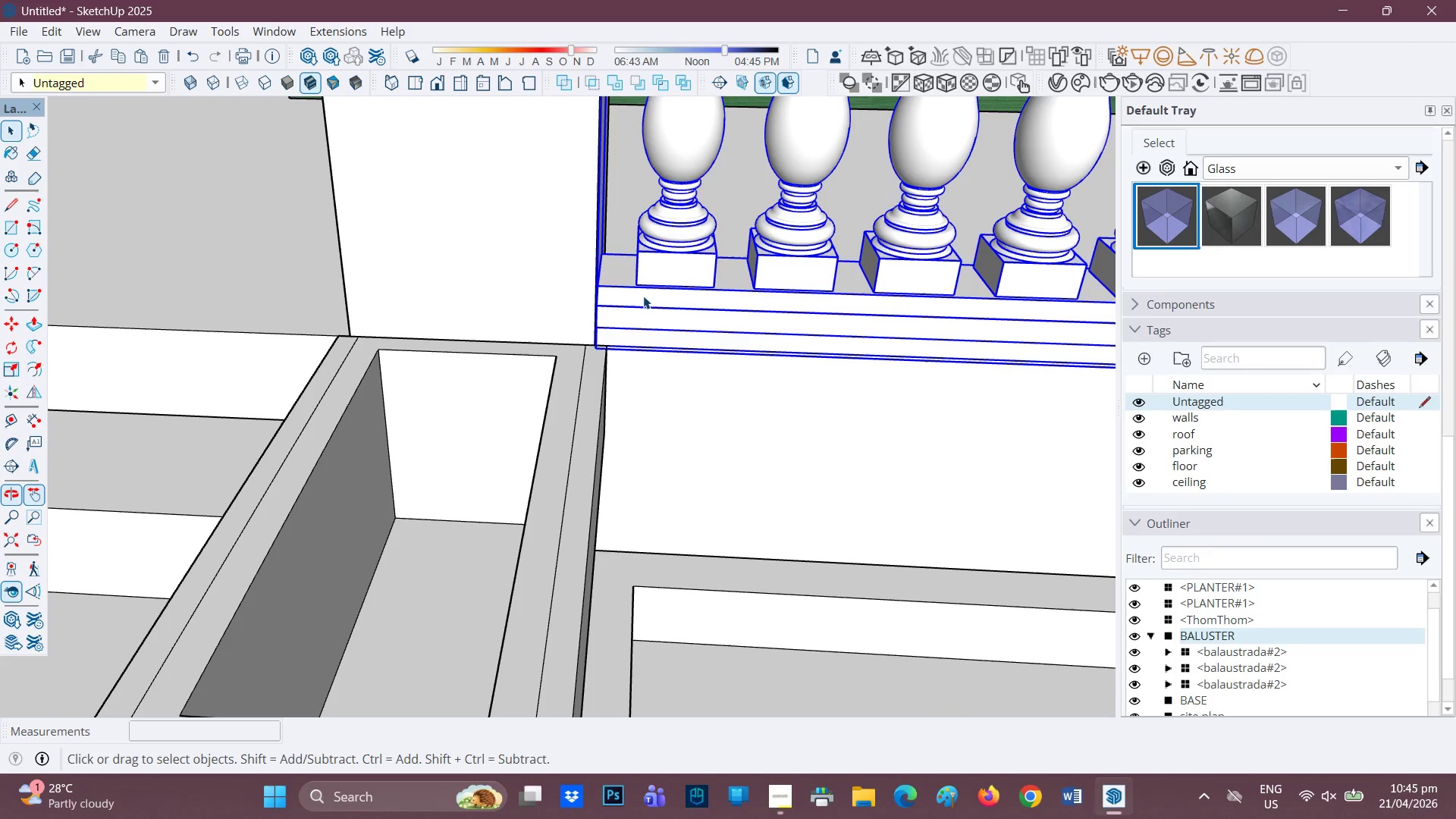 
double_click([643, 296])
 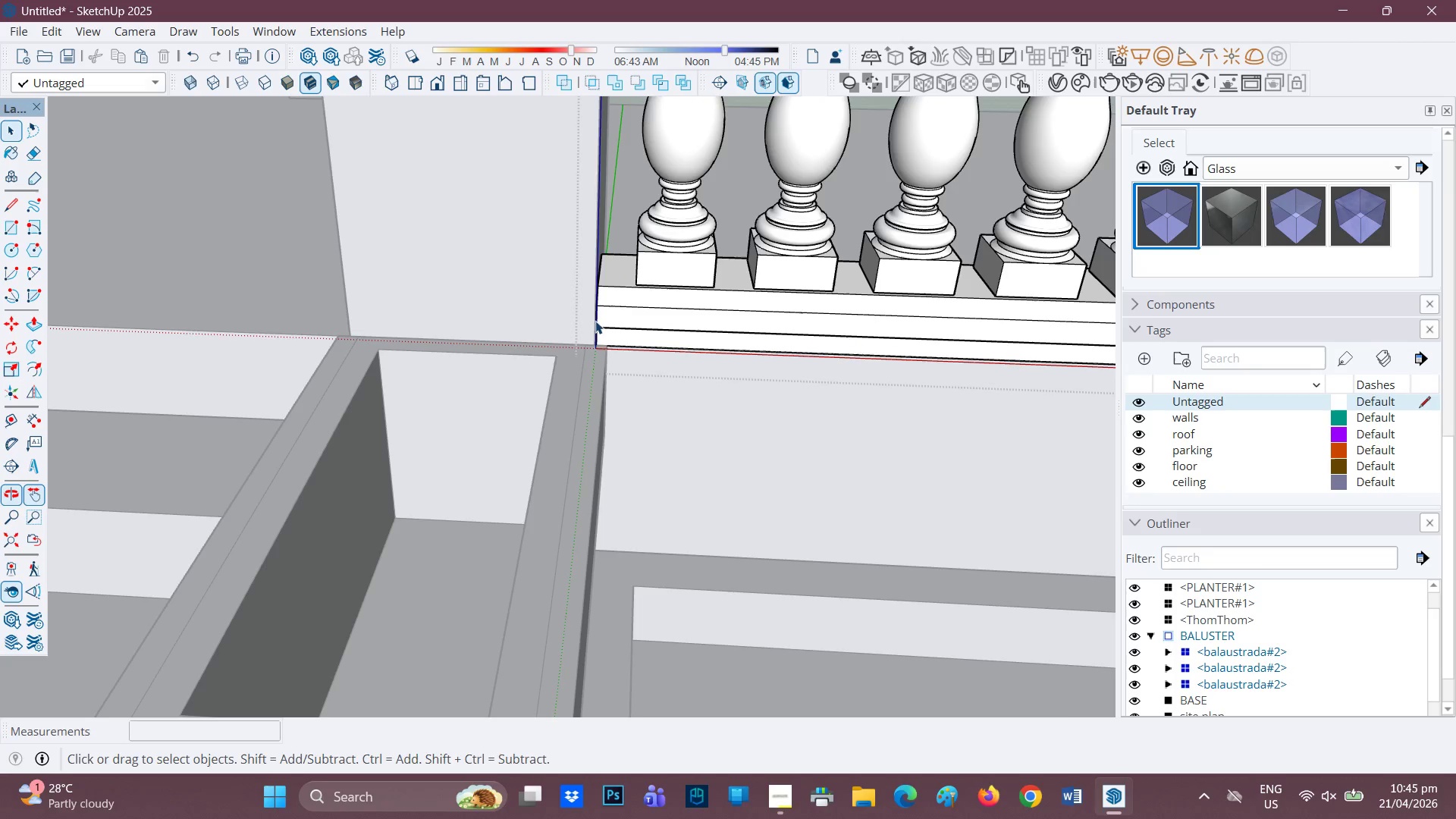 
scroll: coordinate [595, 368], scroll_direction: up, amount: 23.0
 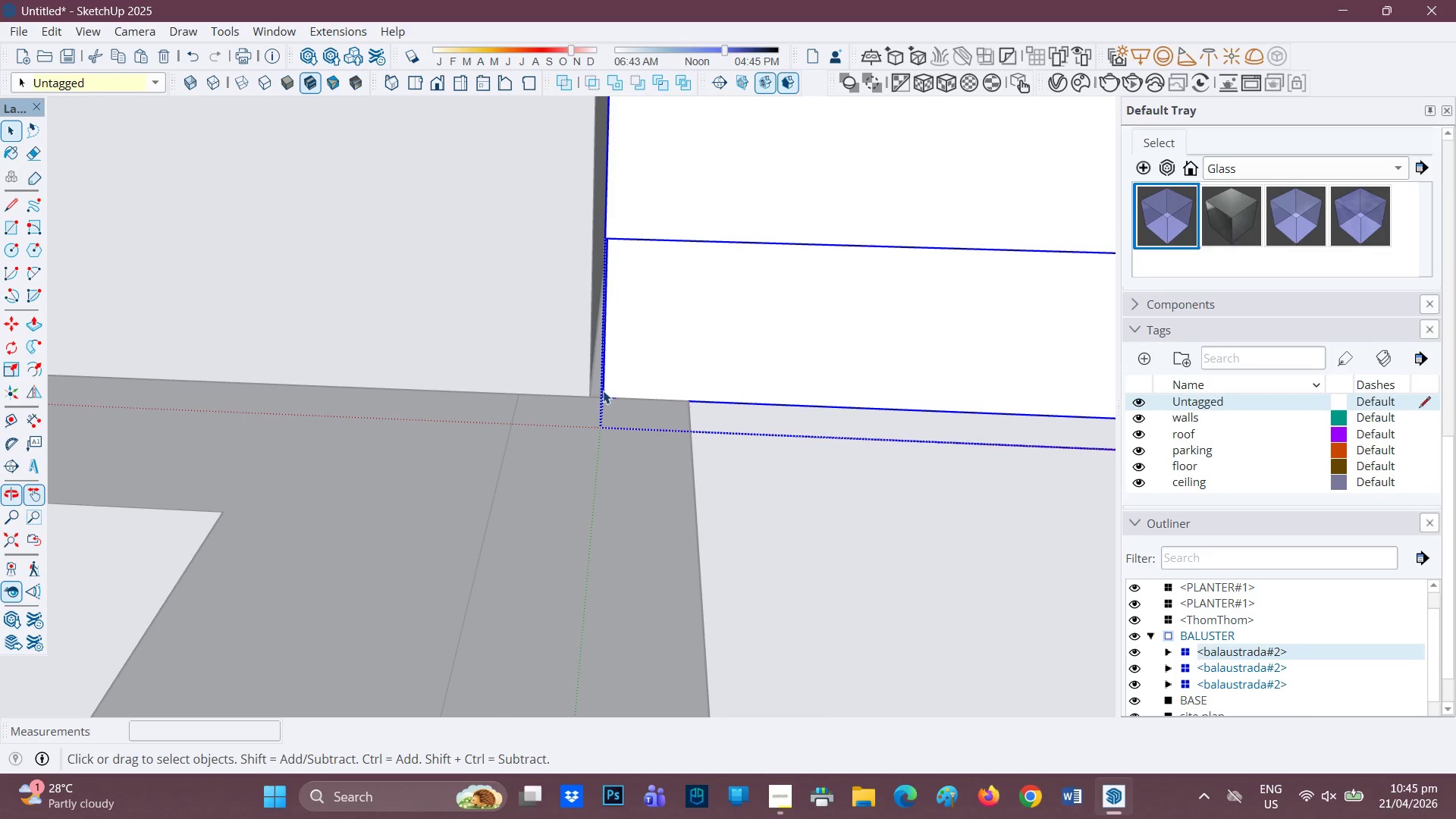 
key(M)
 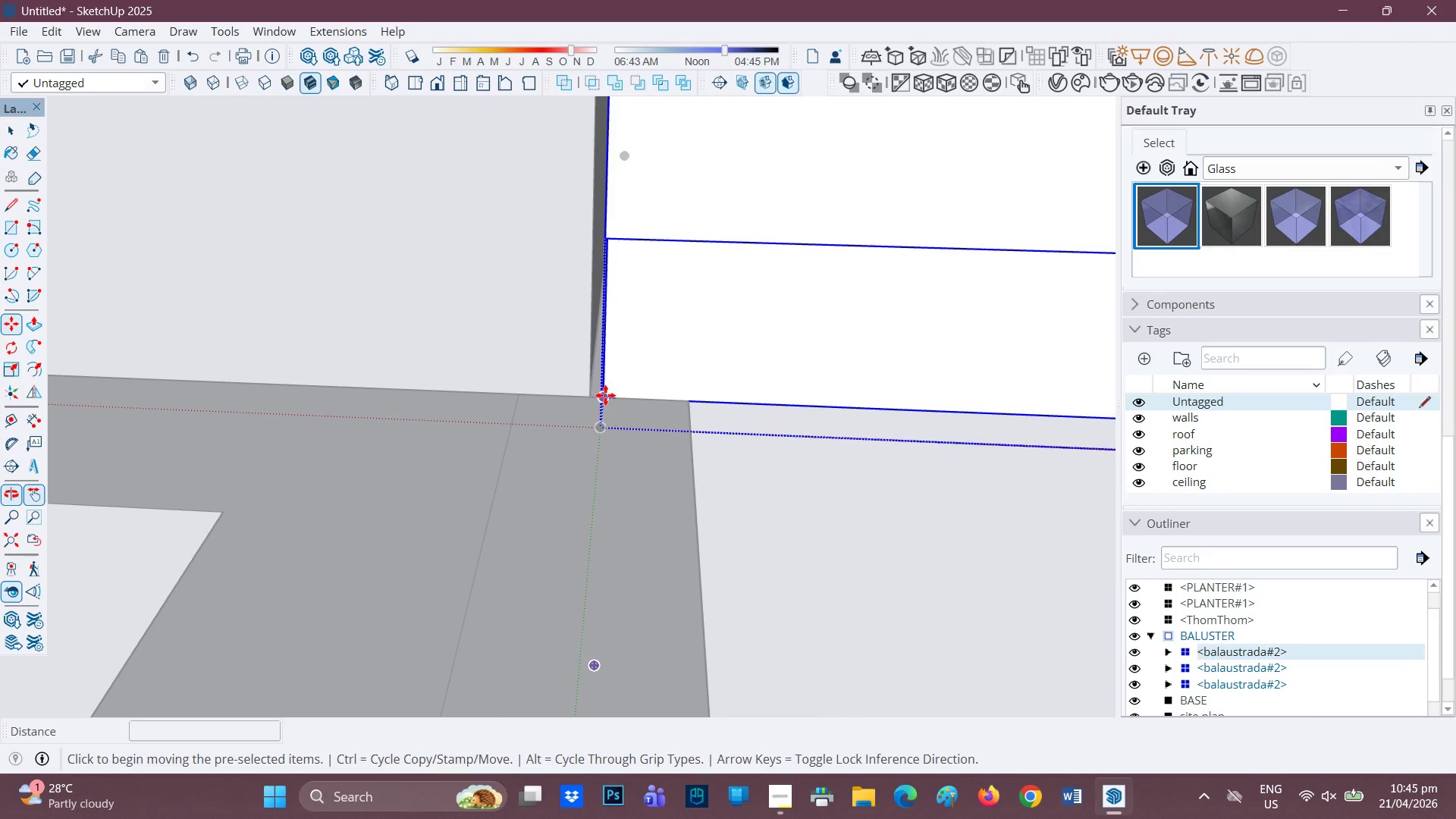 
left_click([605, 395])
 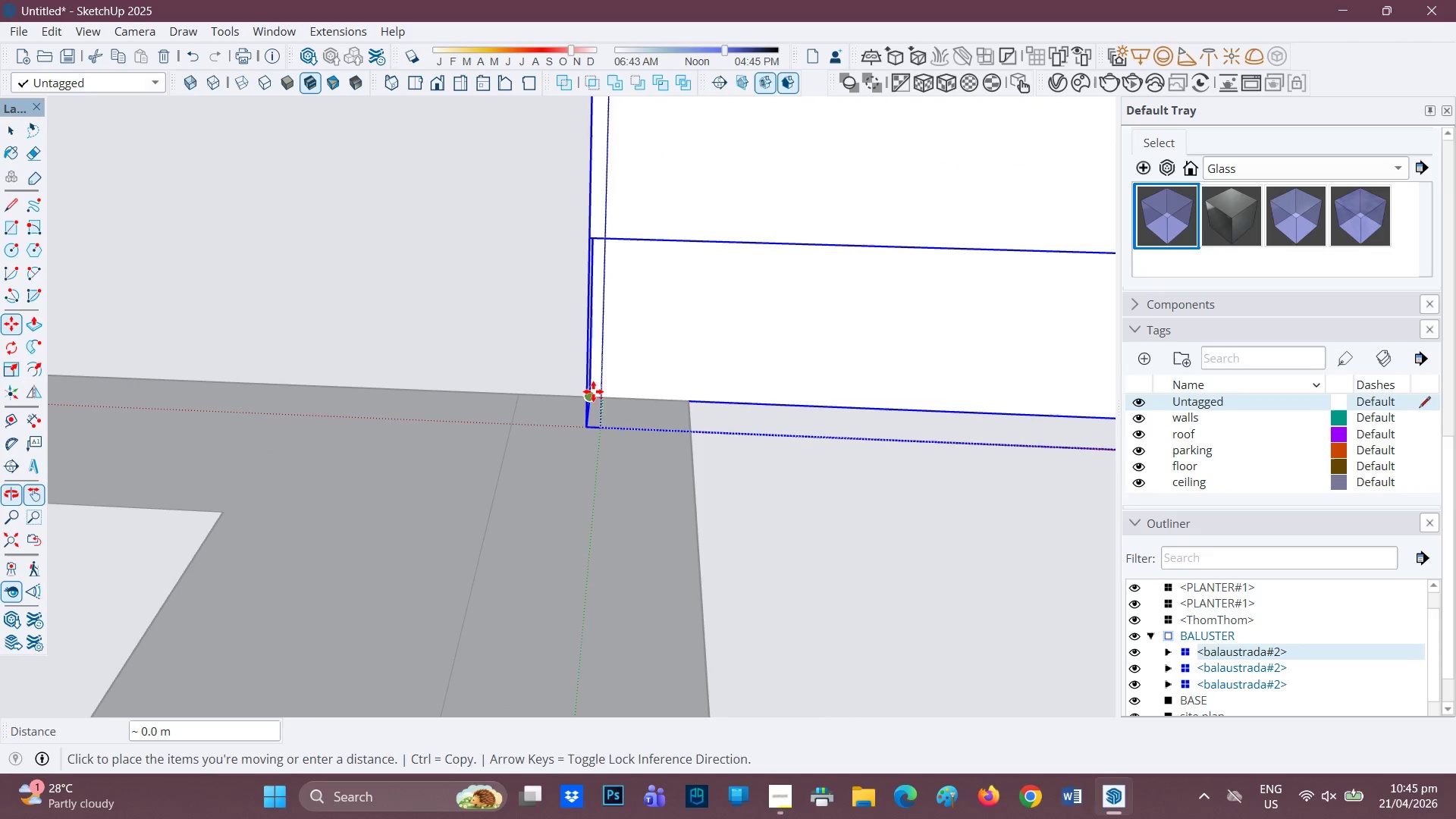 
left_click([593, 391])
 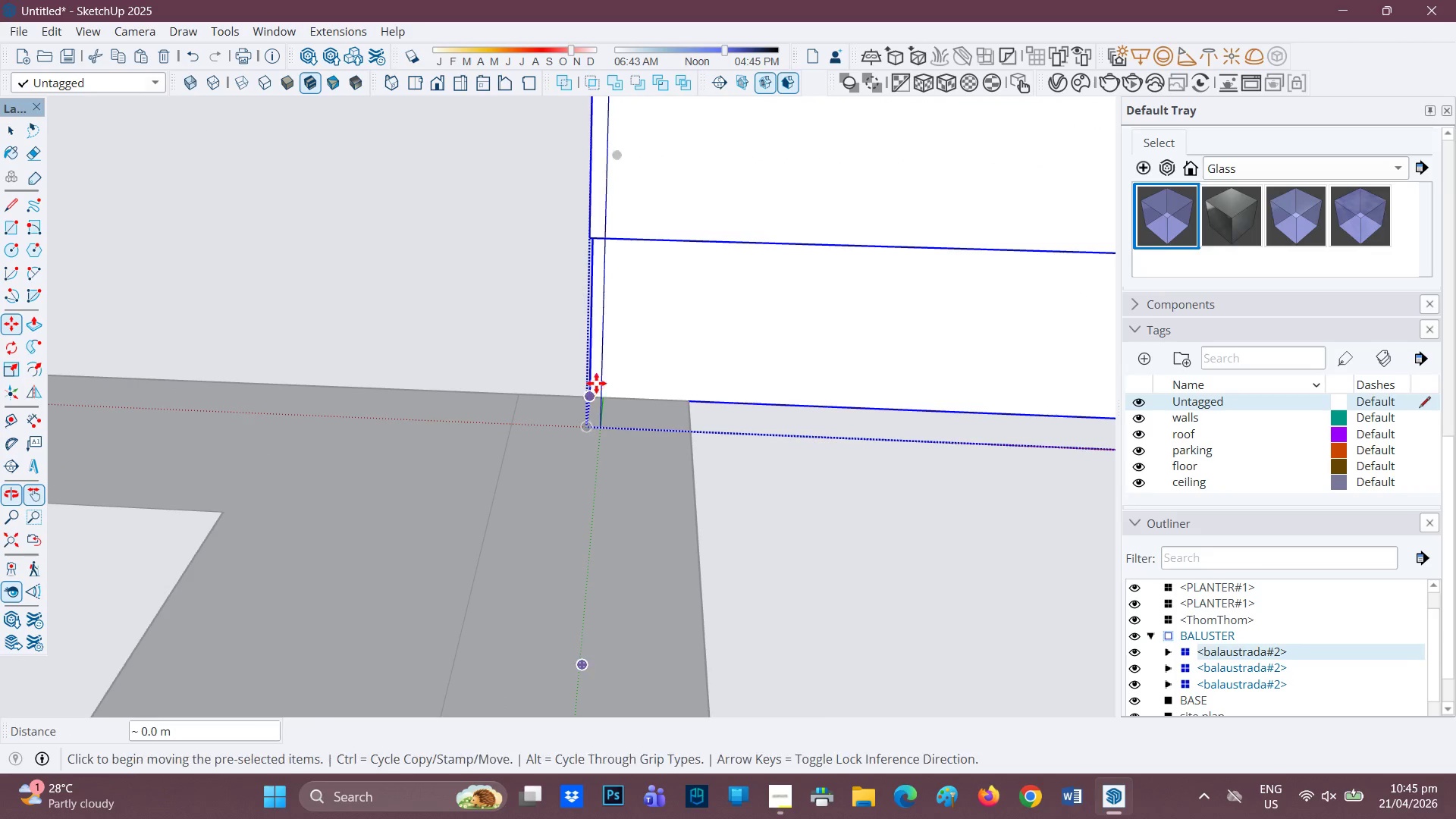 
key(H)
 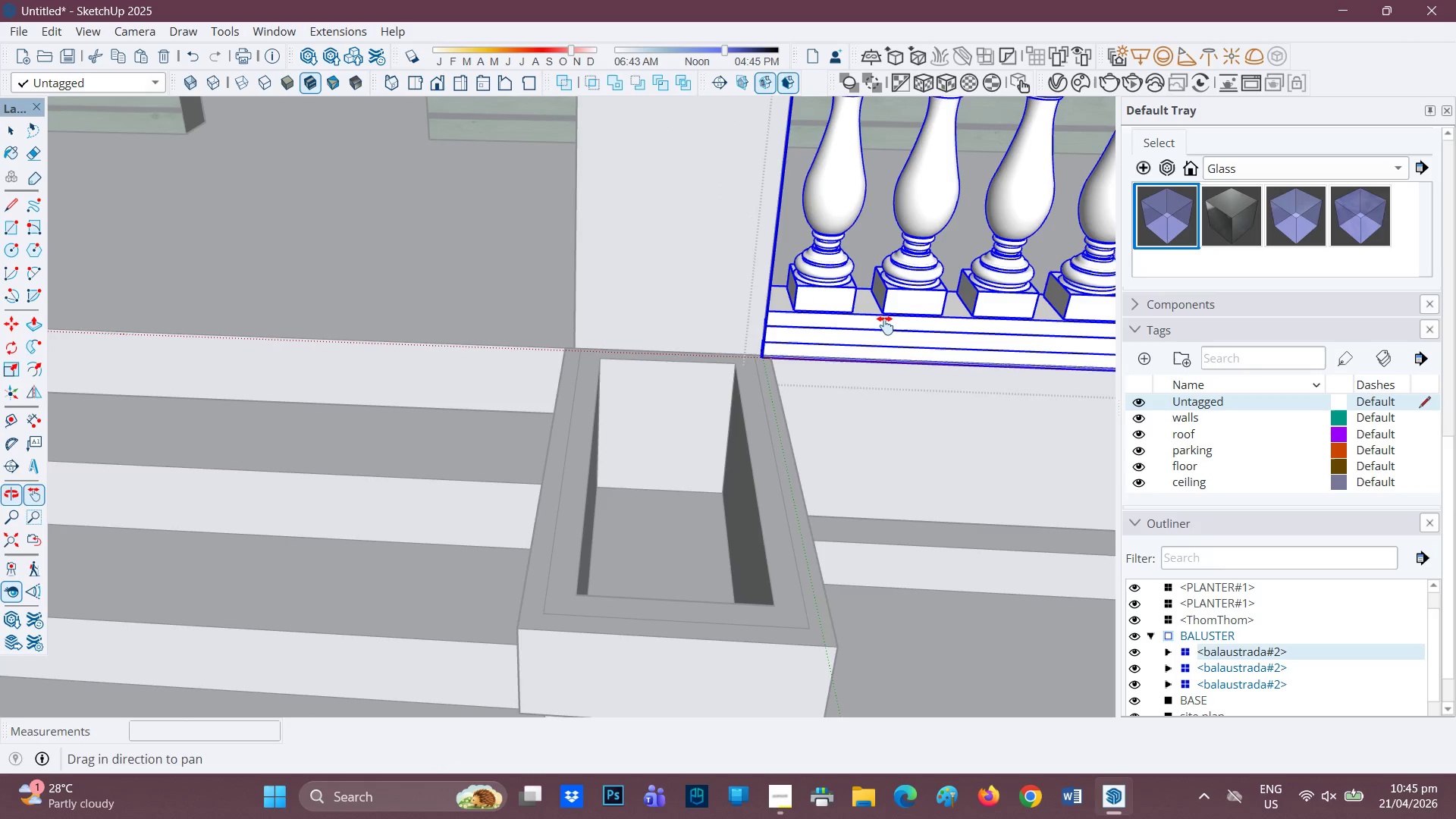 
left_click_drag(start_coordinate=[885, 325], to_coordinate=[479, 348])
 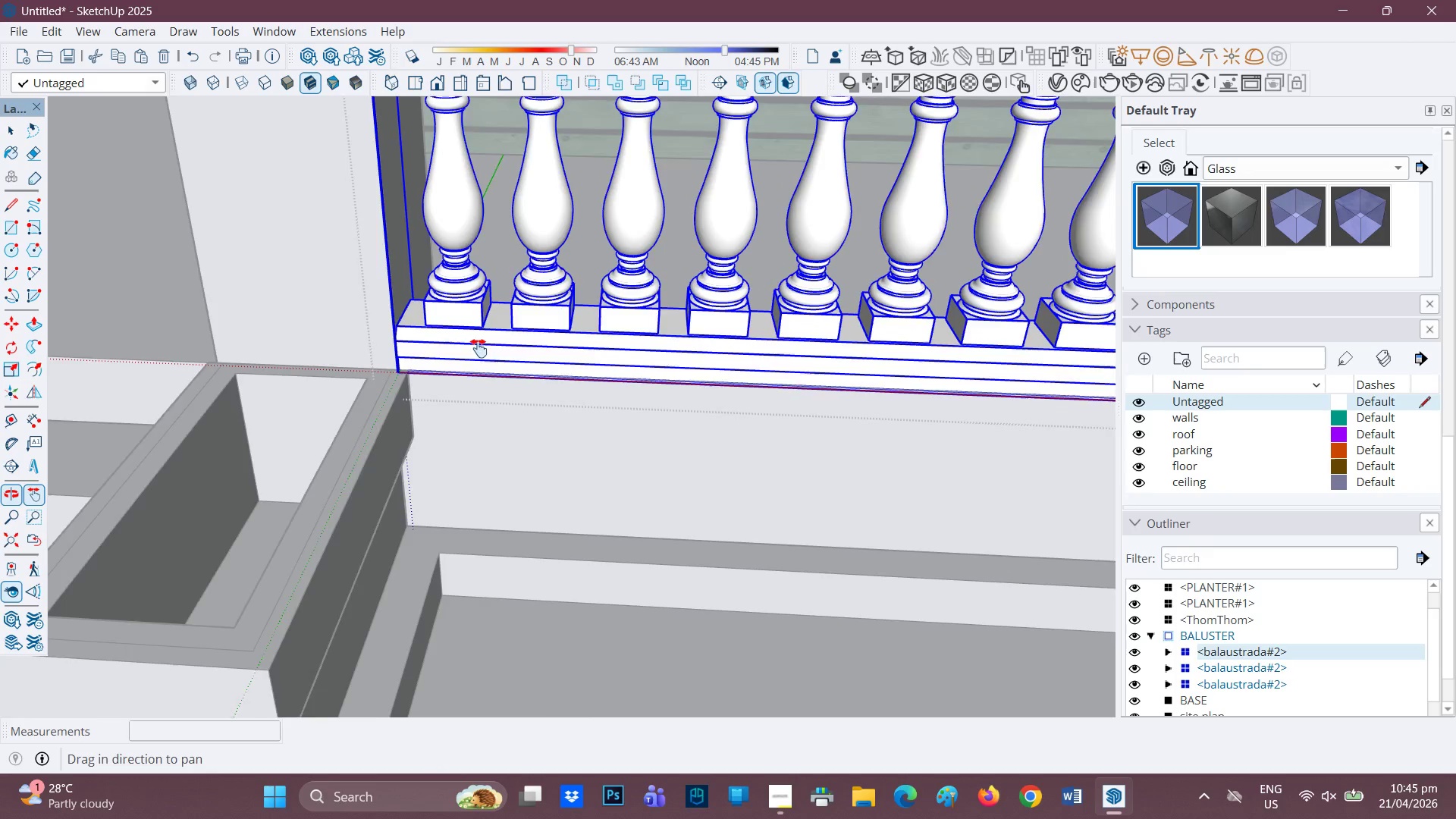 
scroll: coordinate [822, 346], scroll_direction: down, amount: 52.0
 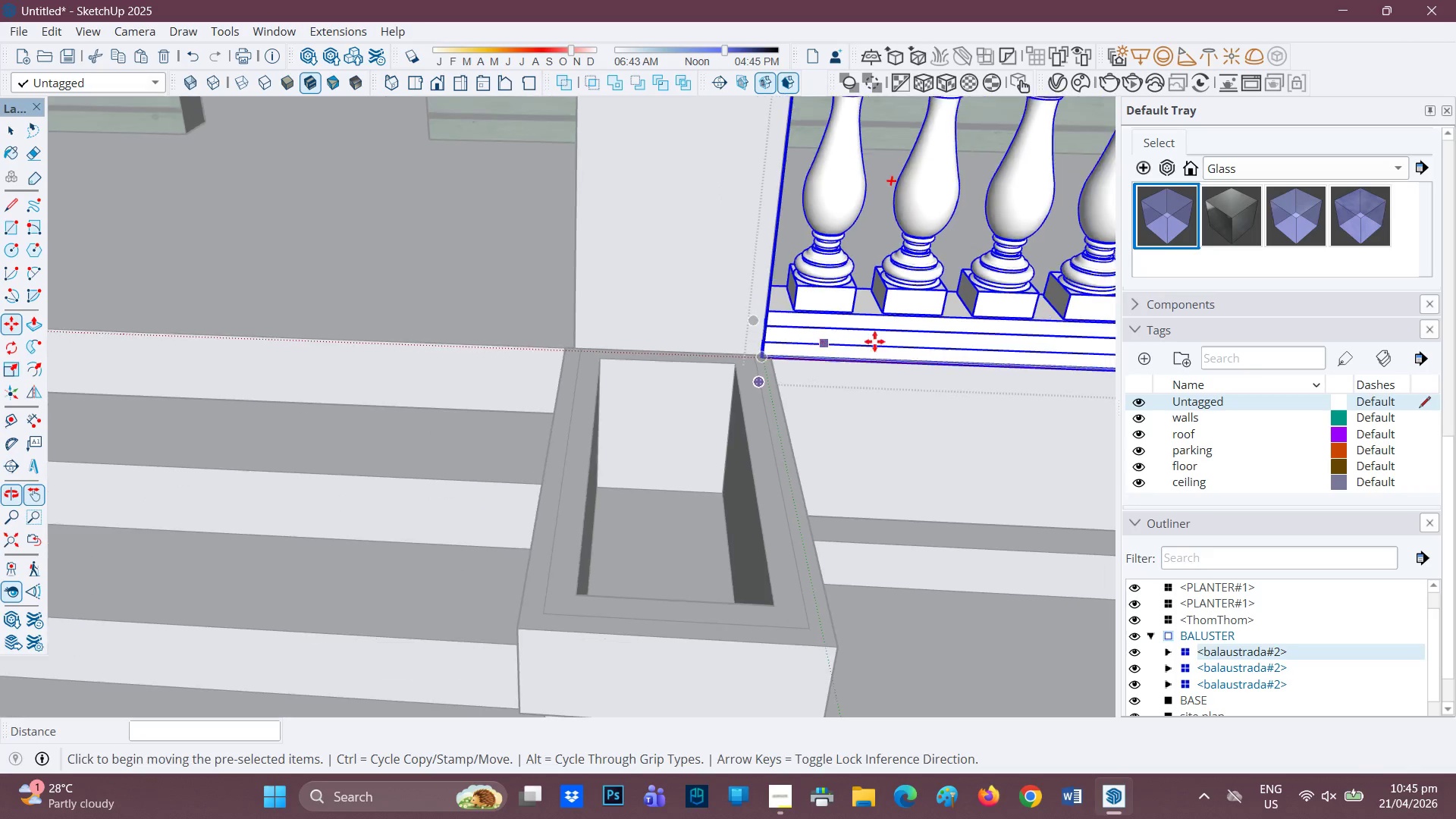 
left_click_drag(start_coordinate=[972, 288], to_coordinate=[560, 299])
 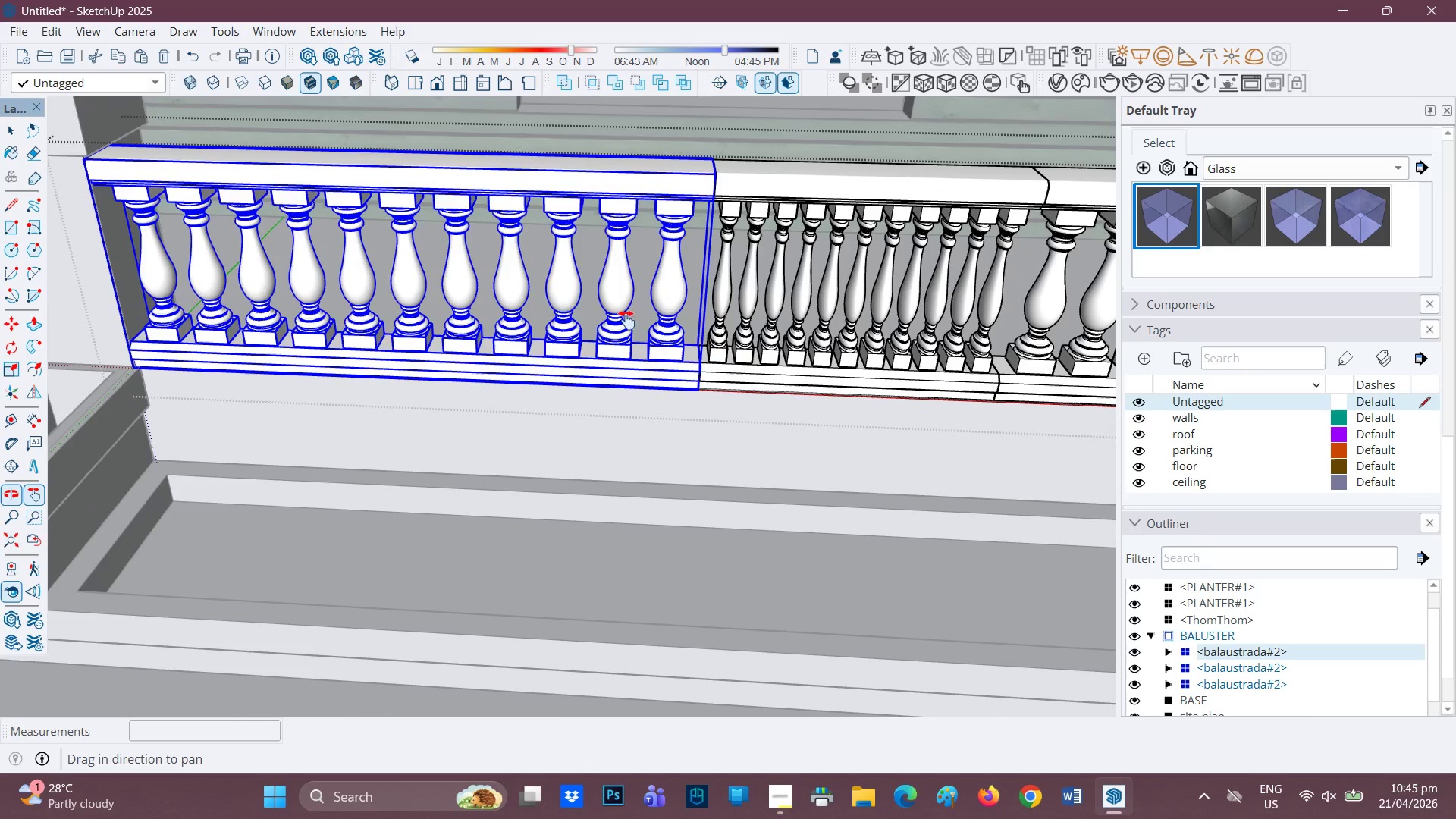 
scroll: coordinate [899, 312], scroll_direction: down, amount: 14.0
 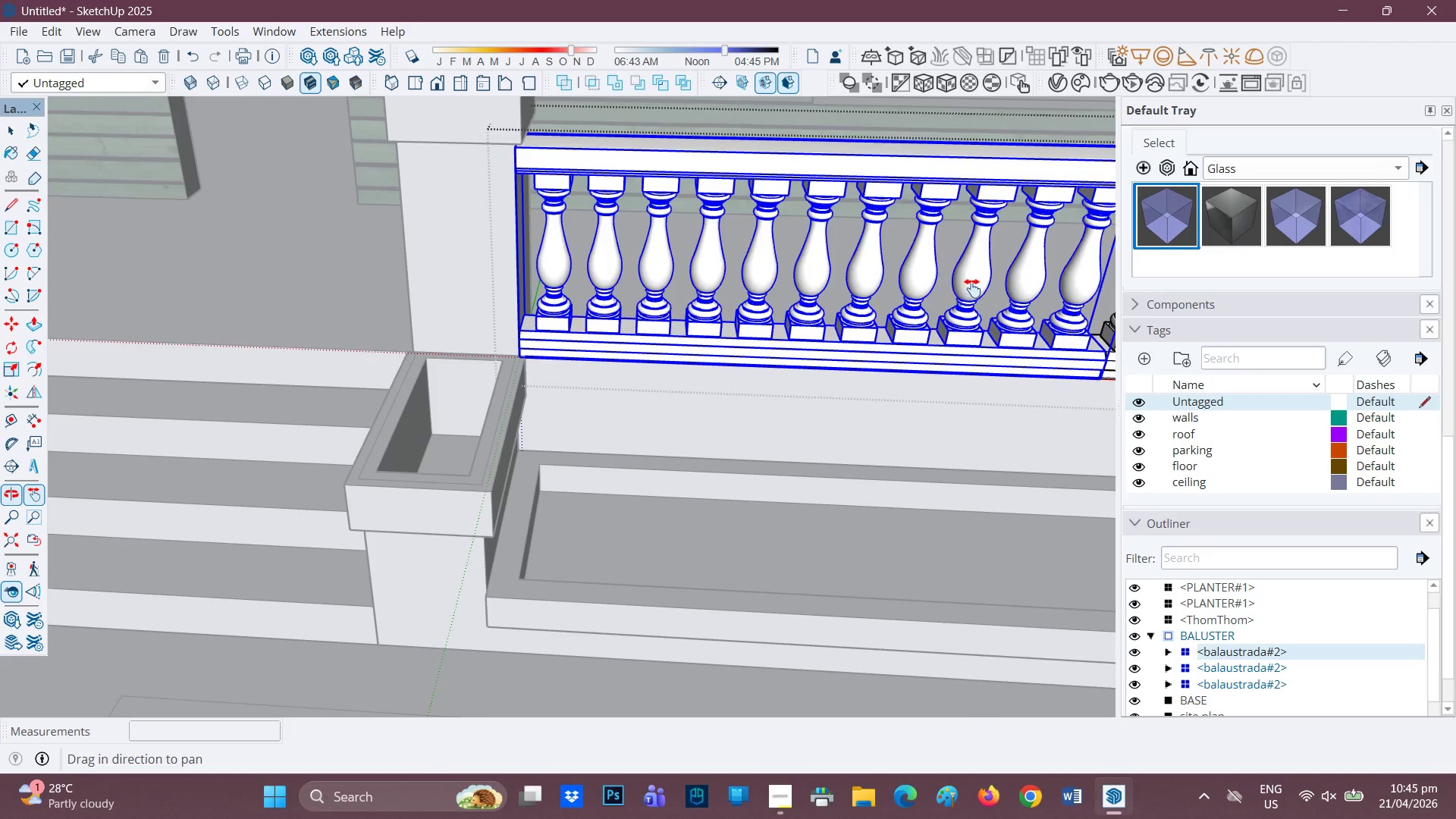 
scroll: coordinate [756, 327], scroll_direction: up, amount: 3.0
 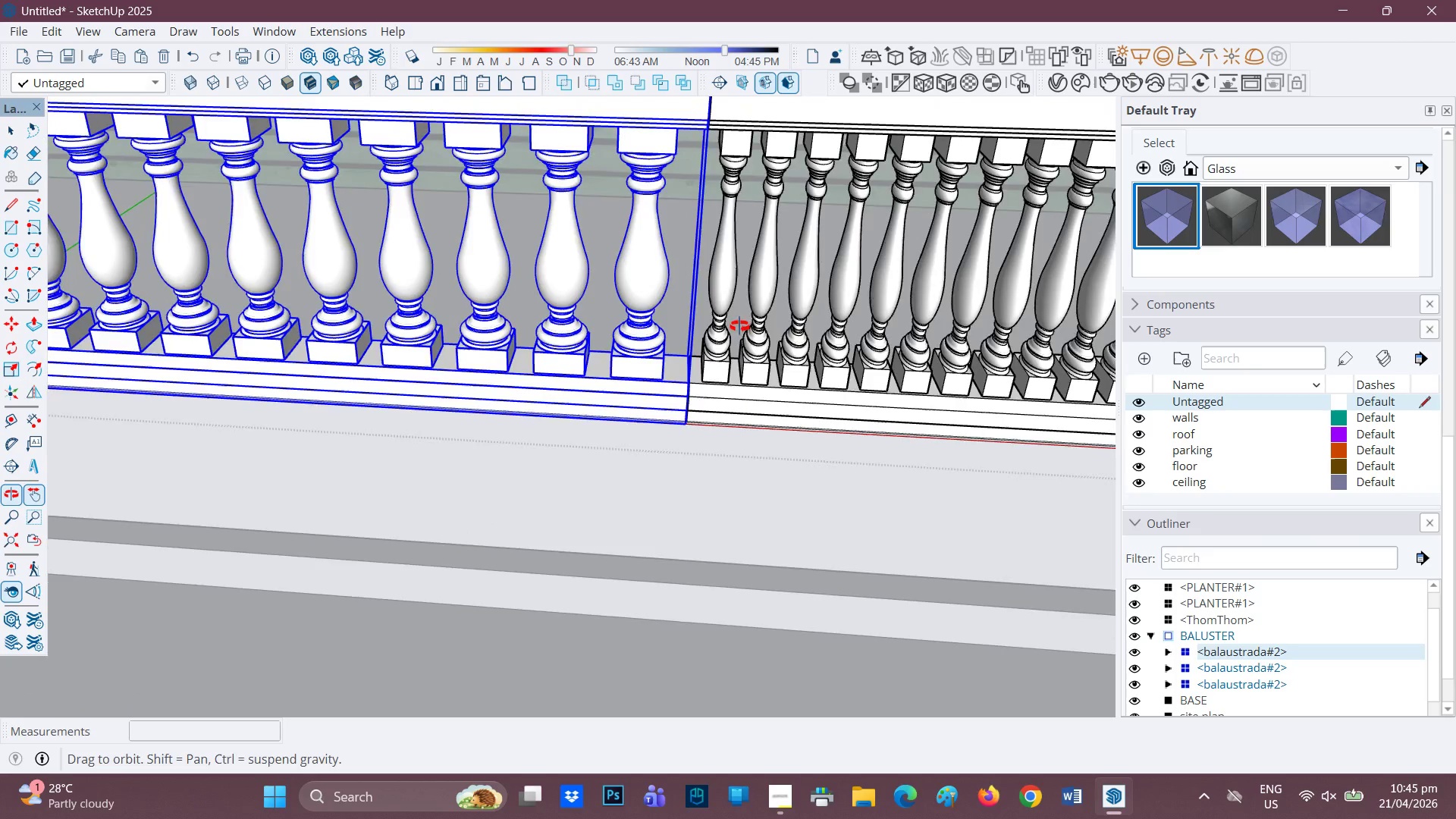 
key(Space)
 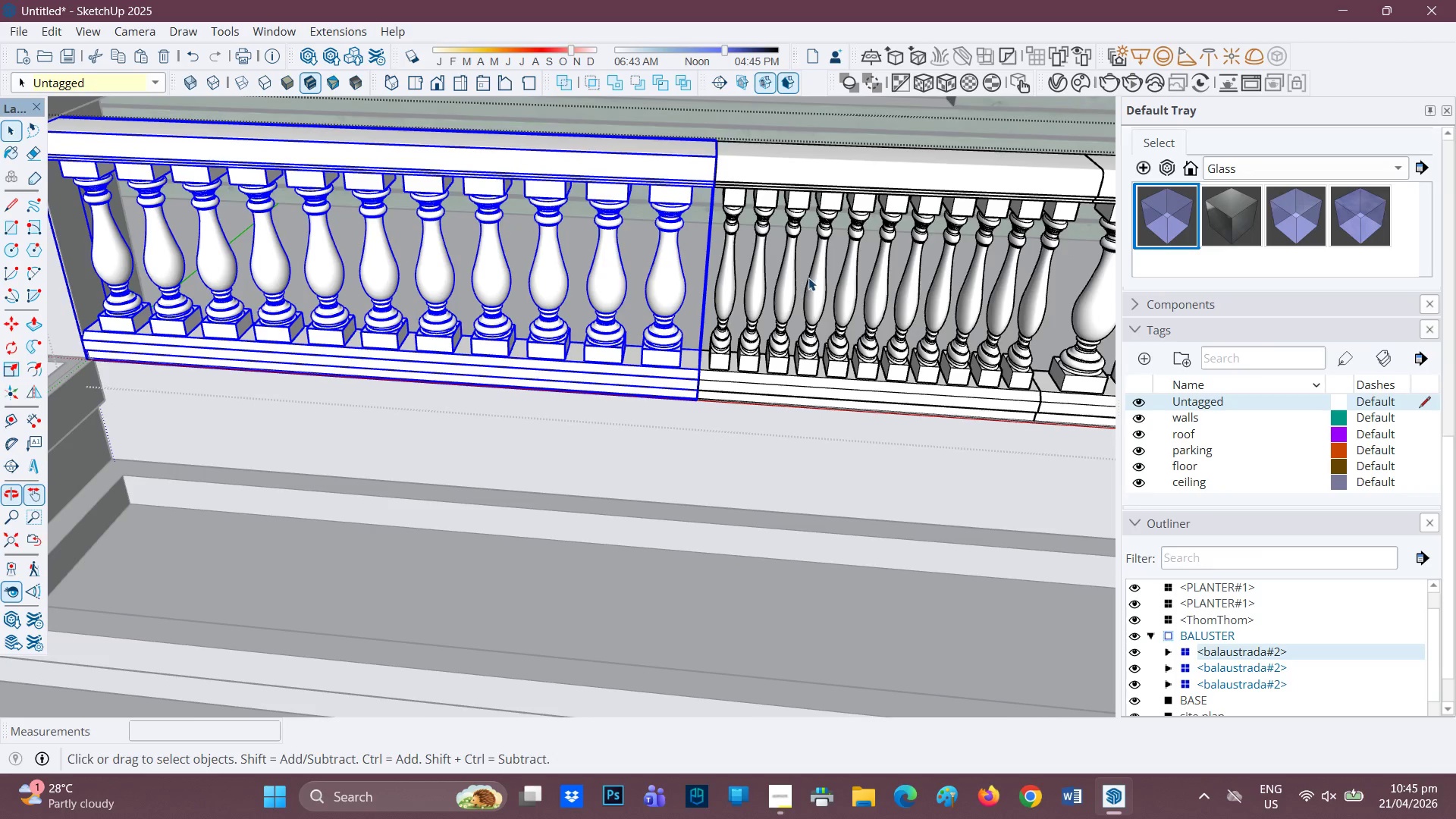 
scroll: coordinate [725, 327], scroll_direction: down, amount: 4.0
 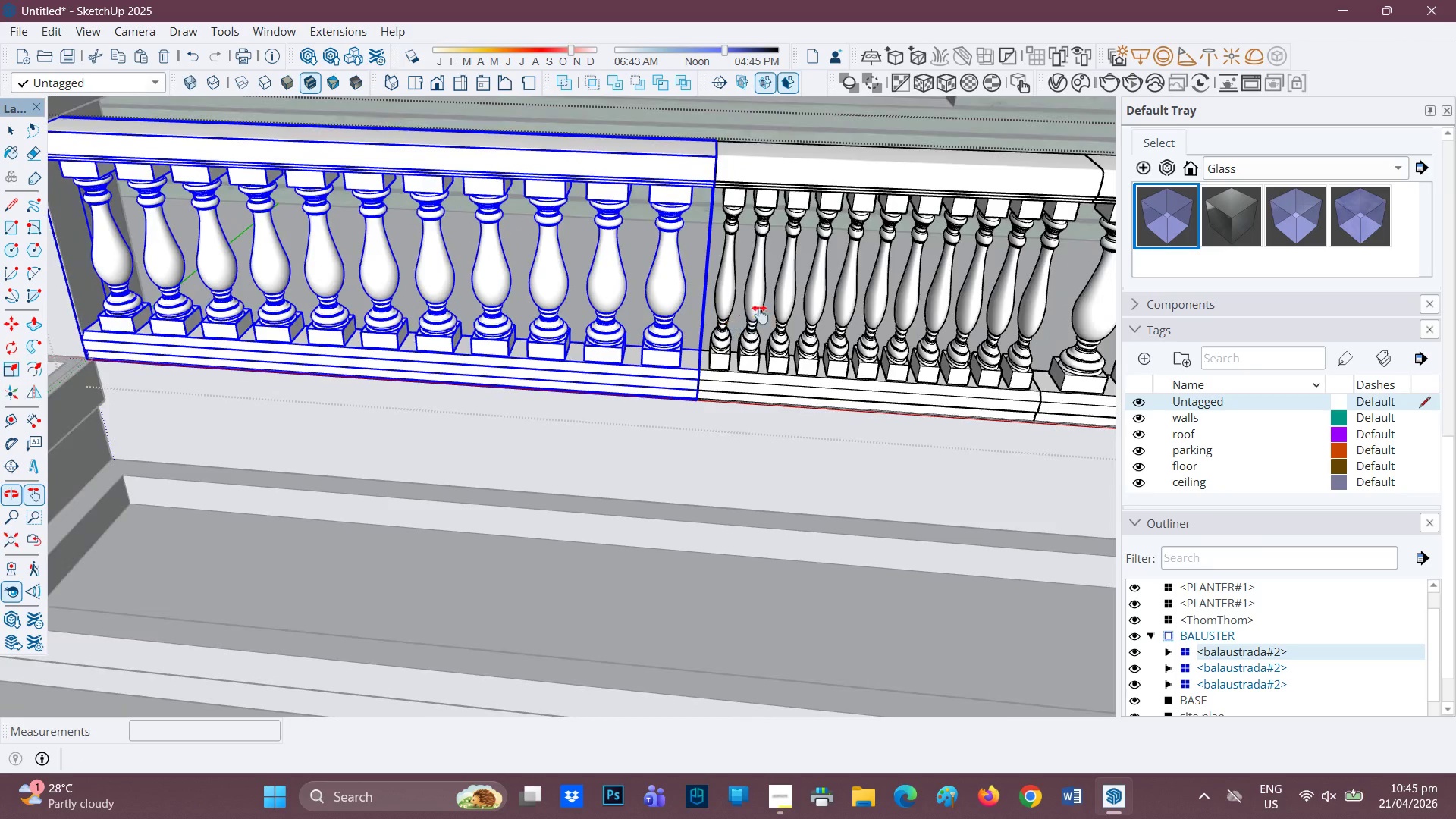 
left_click([808, 278])
 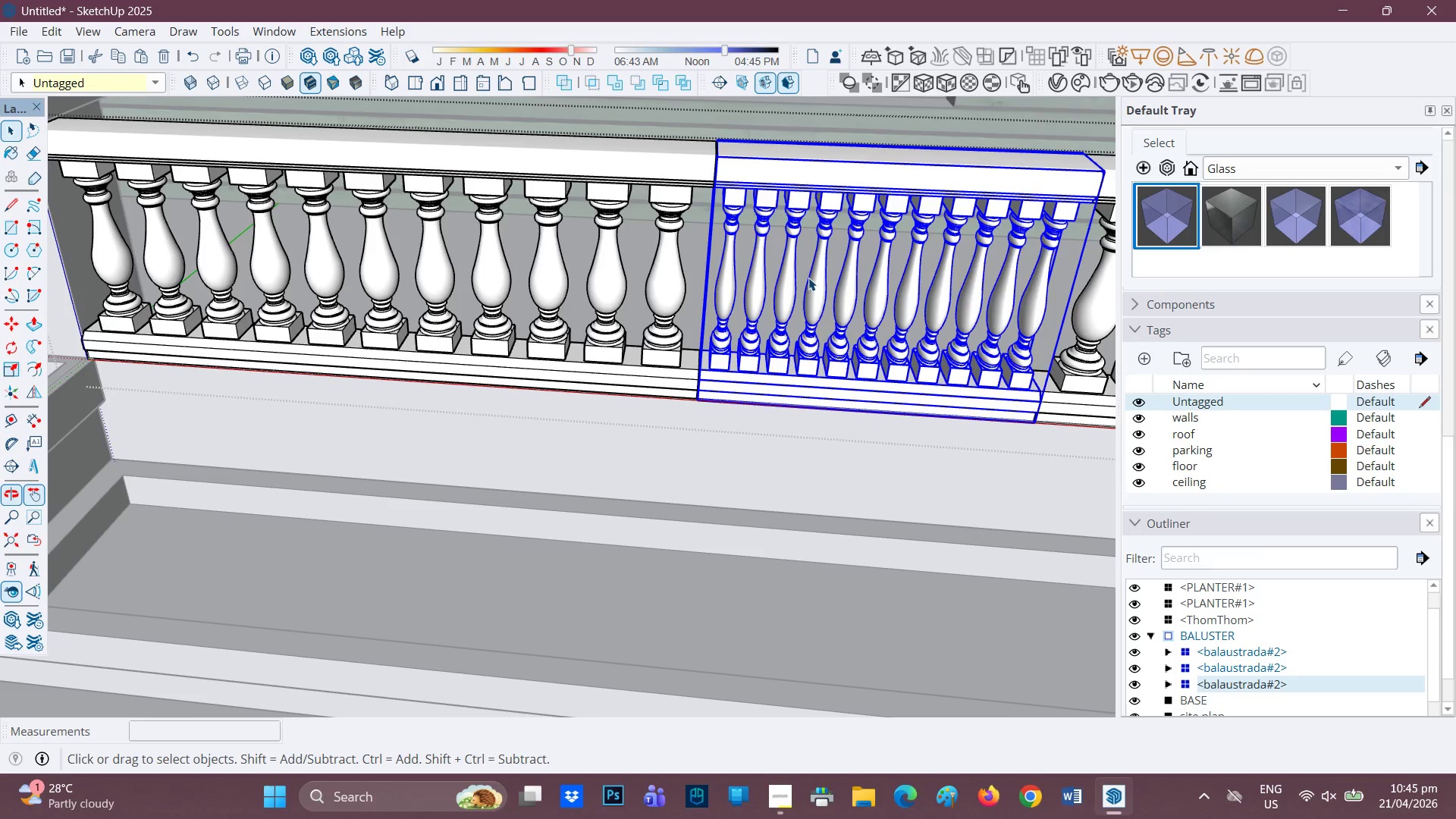 
scroll: coordinate [808, 278], scroll_direction: up, amount: 2.0
 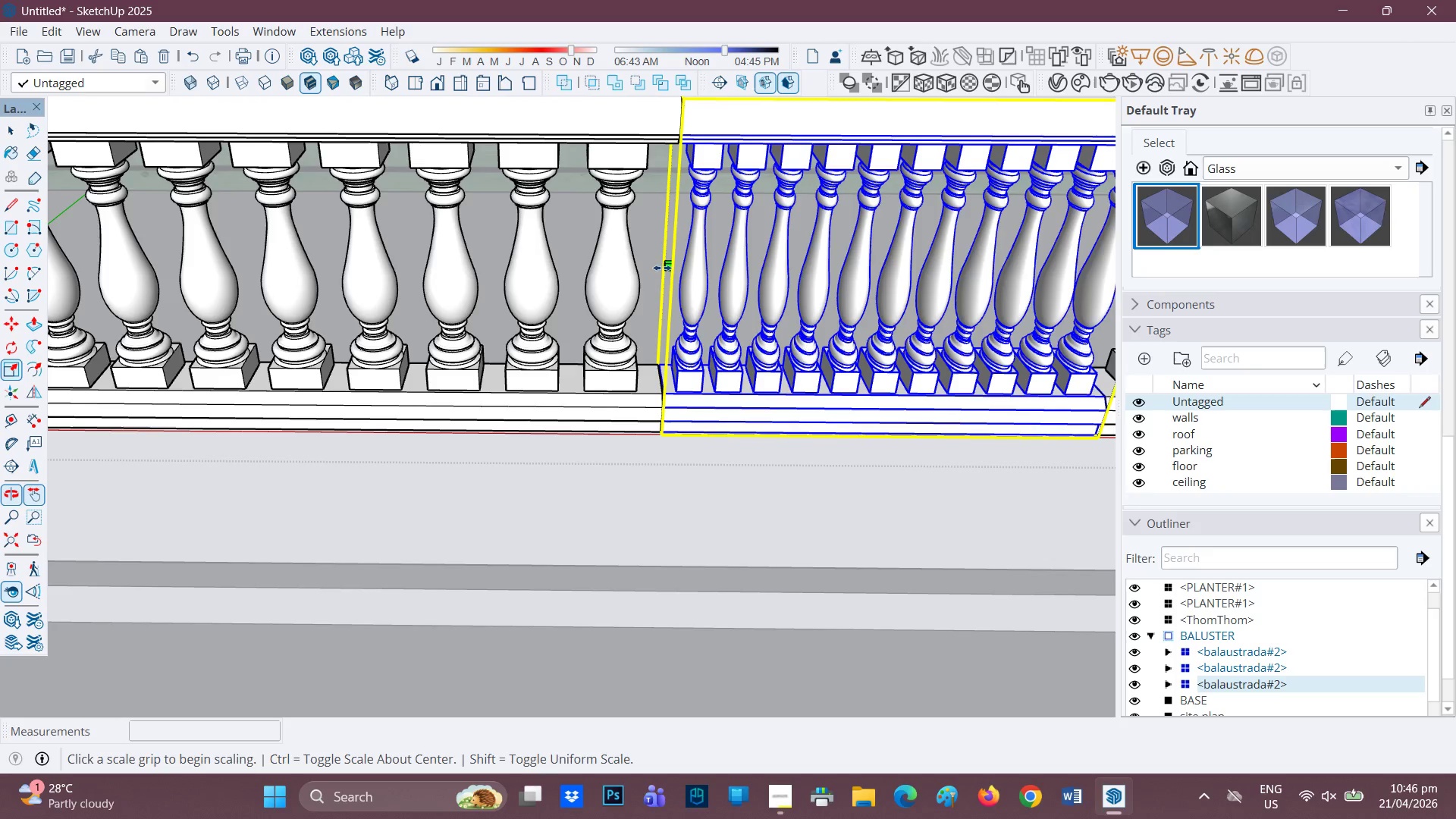 
mouse_move([672, 400])
 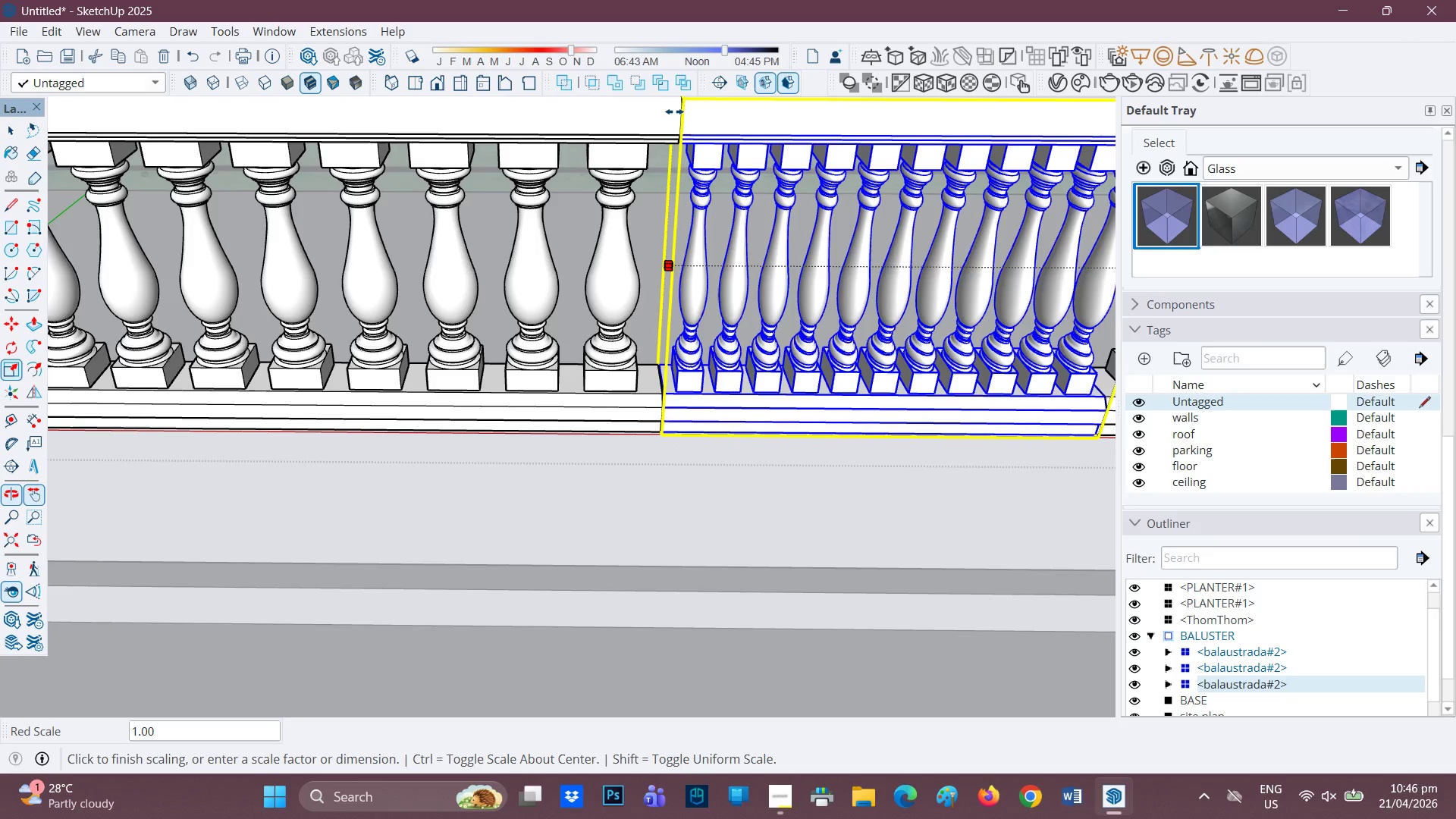 
left_click([673, 112])
 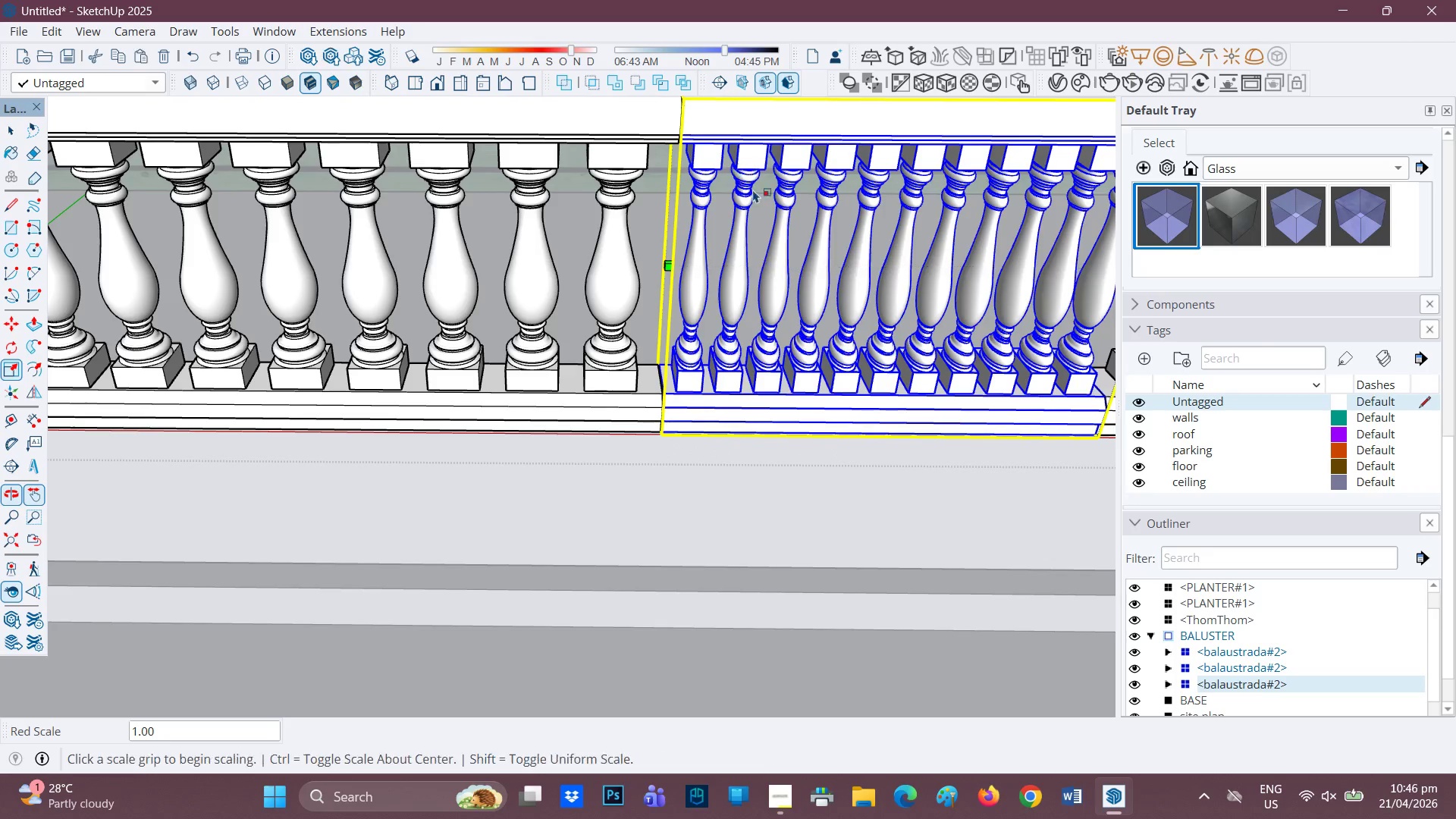 
scroll: coordinate [446, 322], scroll_direction: down, amount: 18.0
 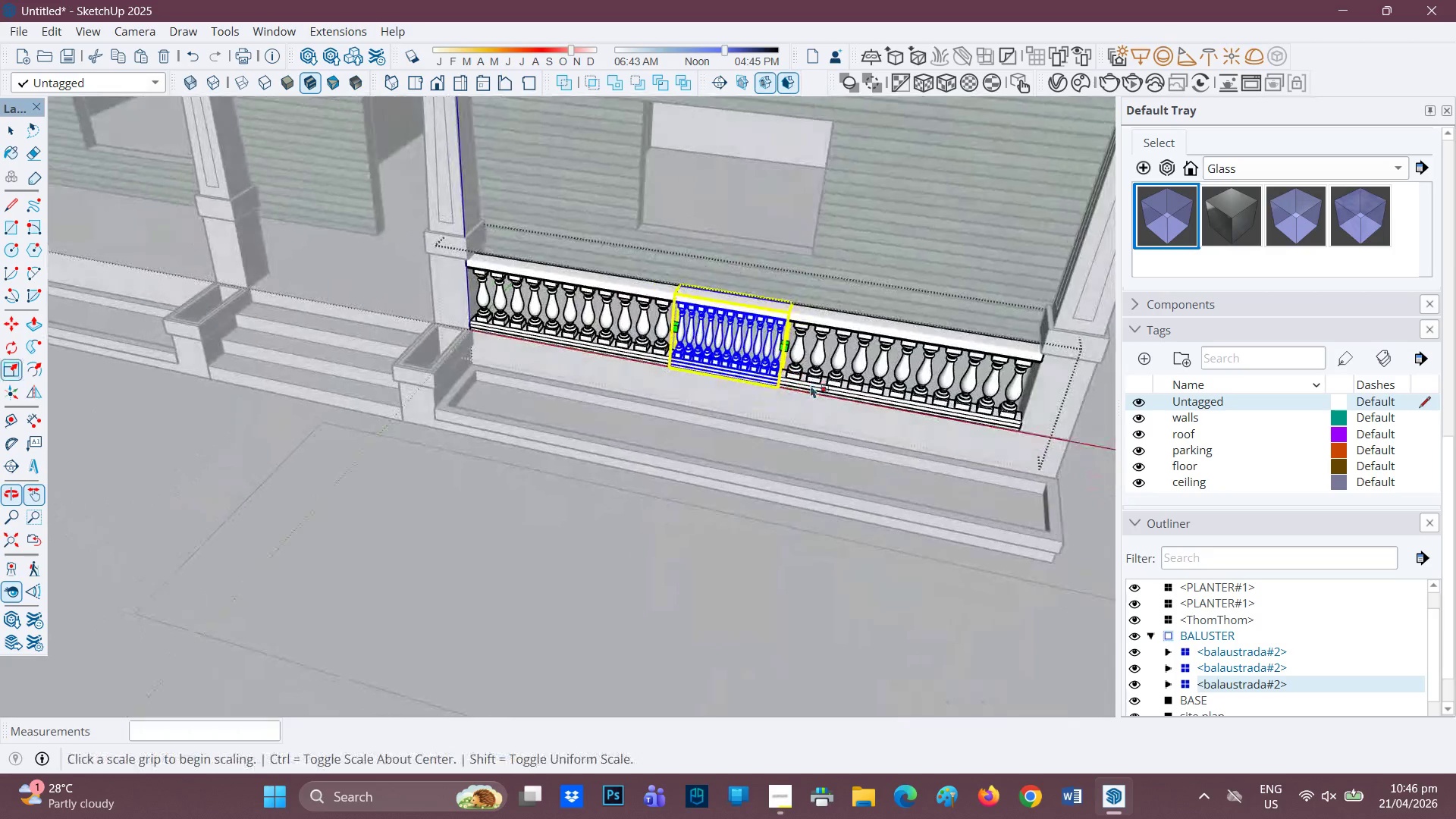 
key(Space)
 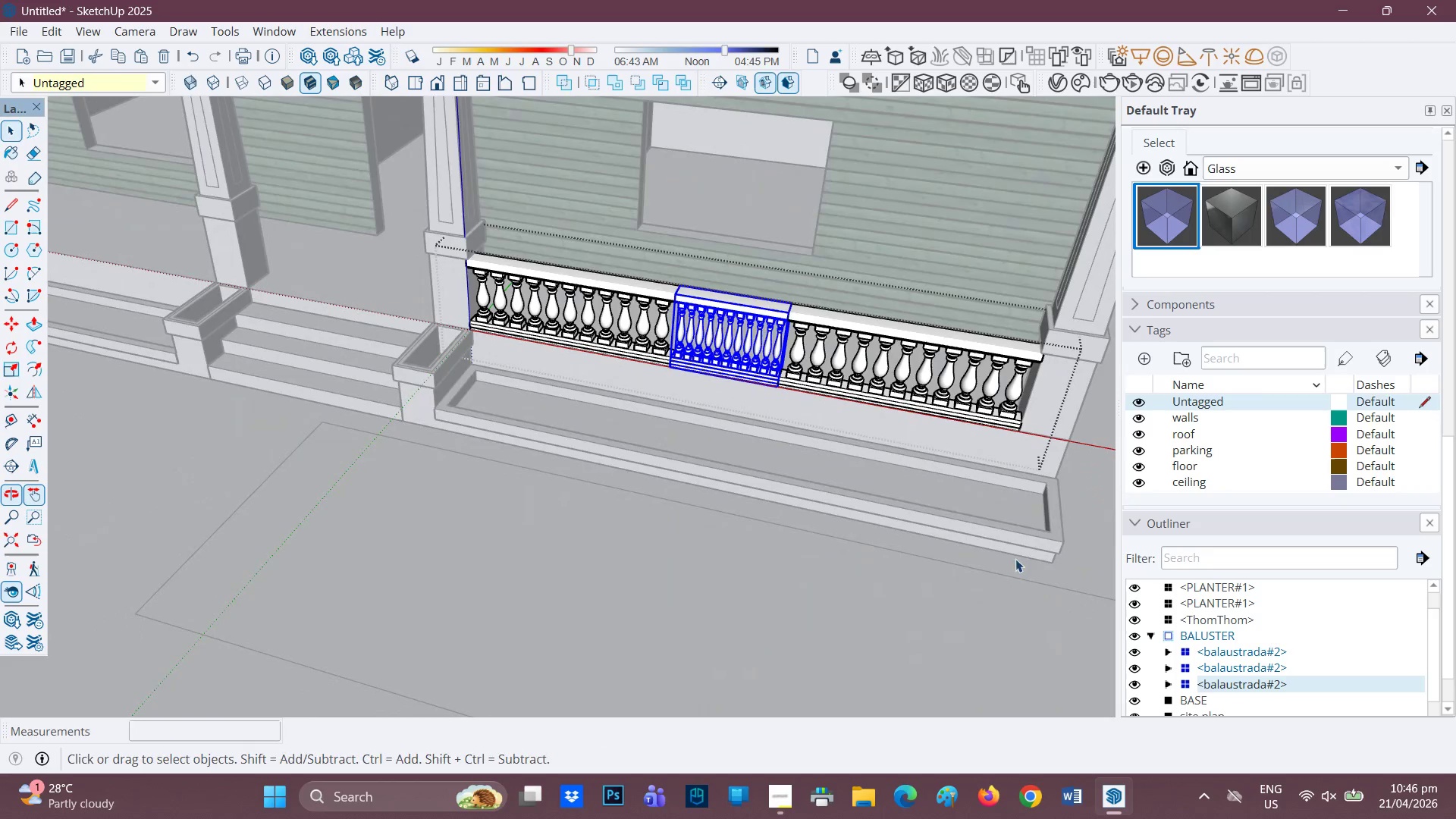 
left_click([1015, 572])
 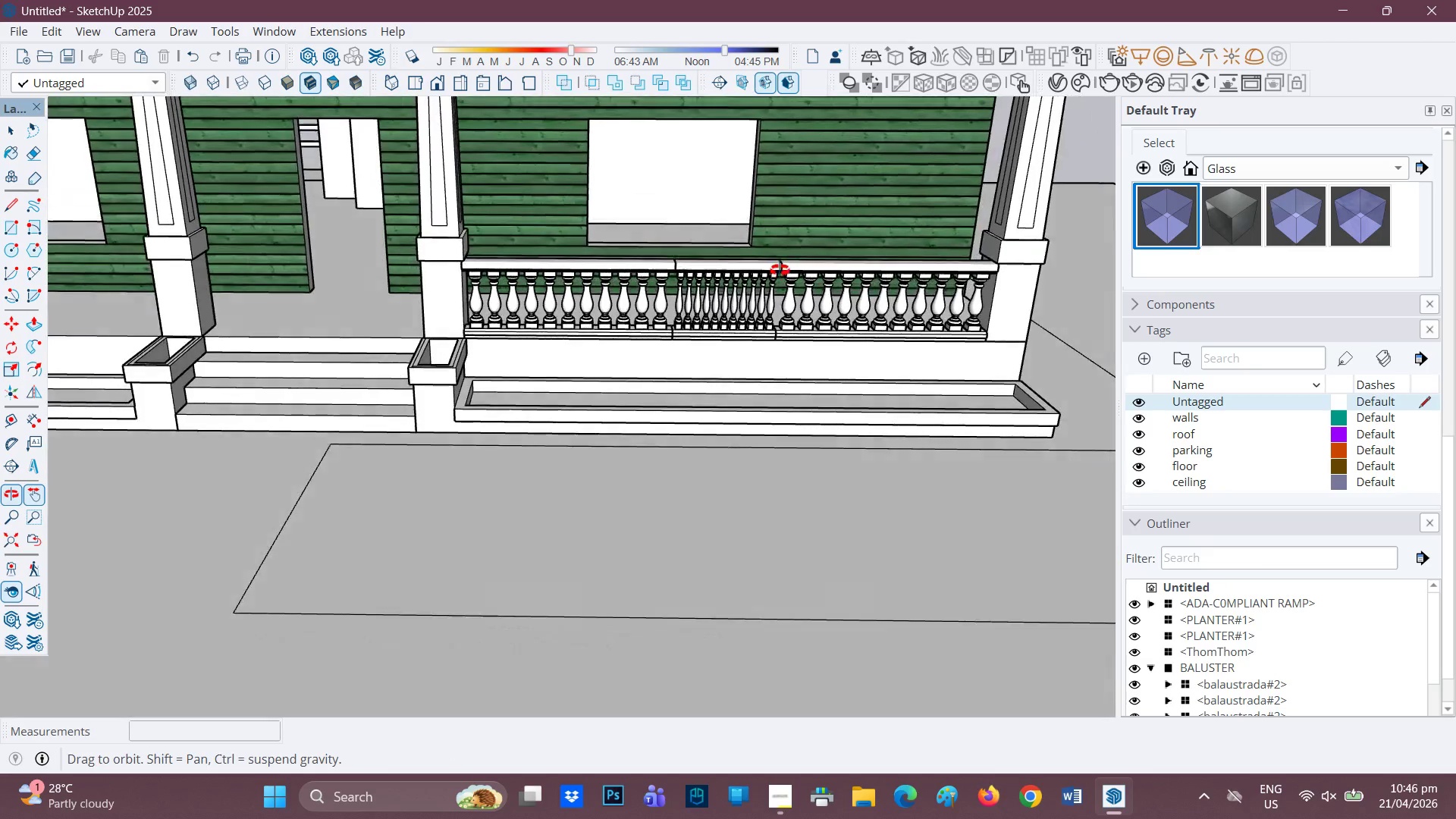 
scroll: coordinate [663, 294], scroll_direction: none, amount: 0.0
 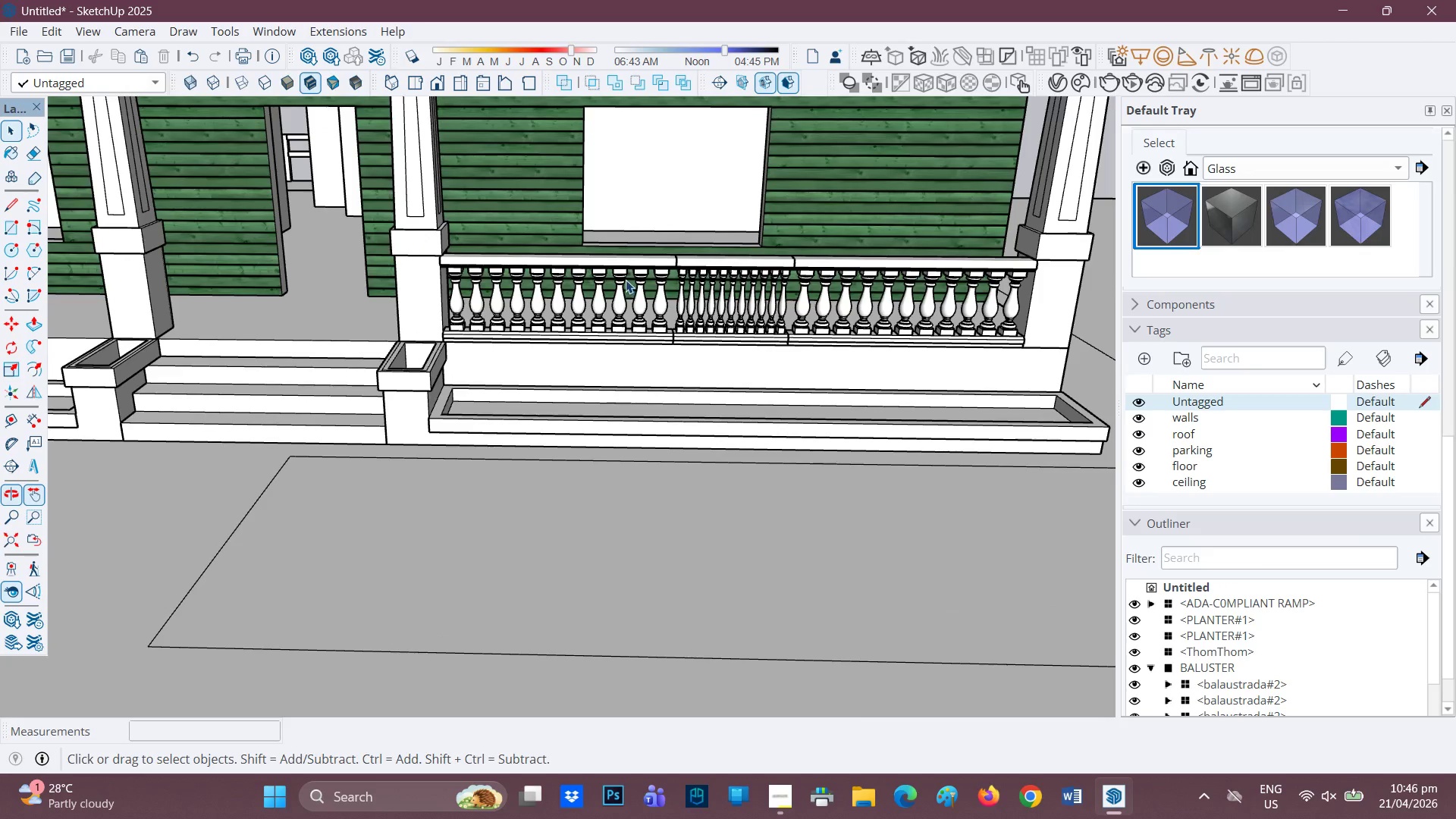 
key(Space)
 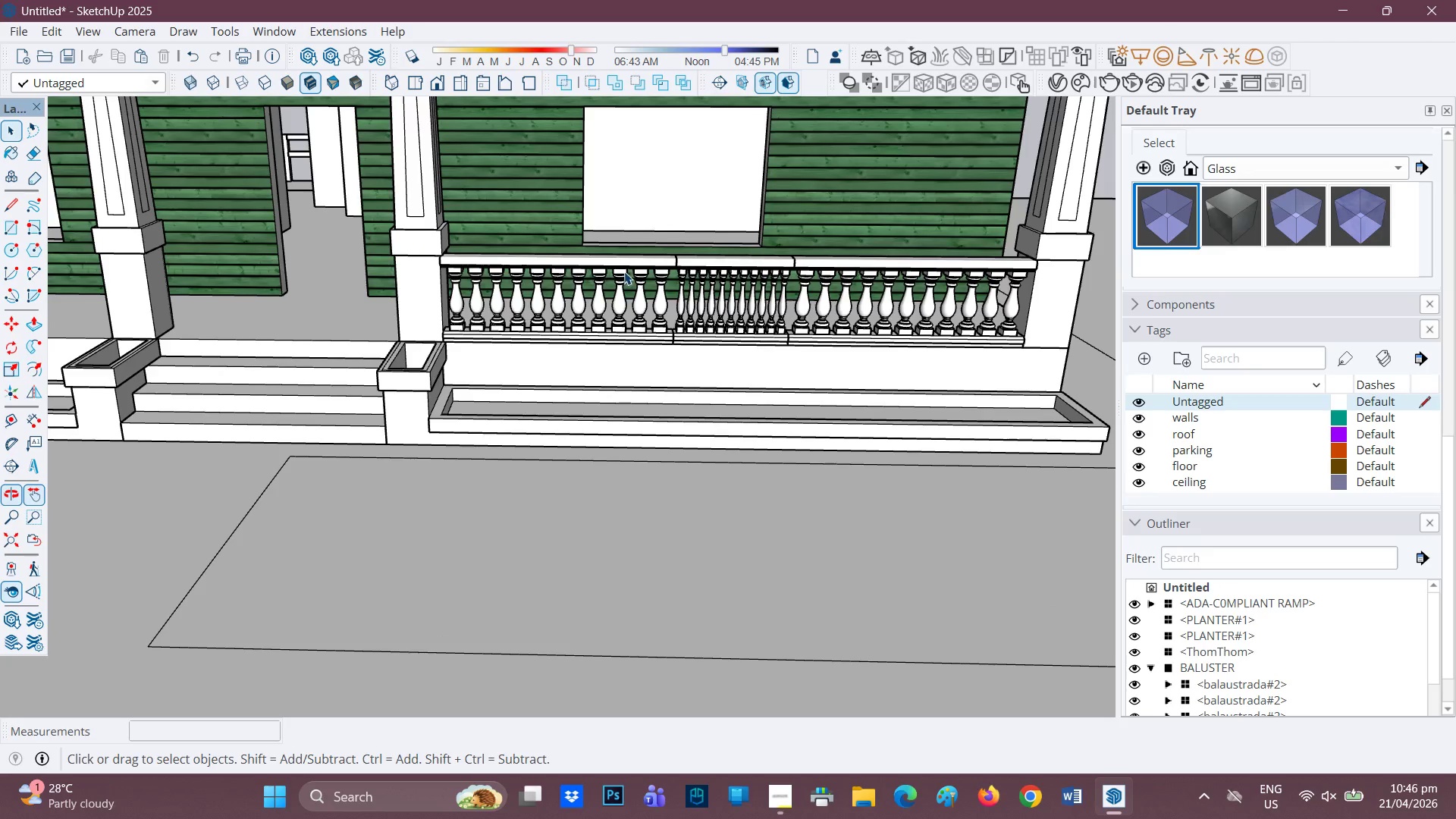 
left_click([624, 271])
 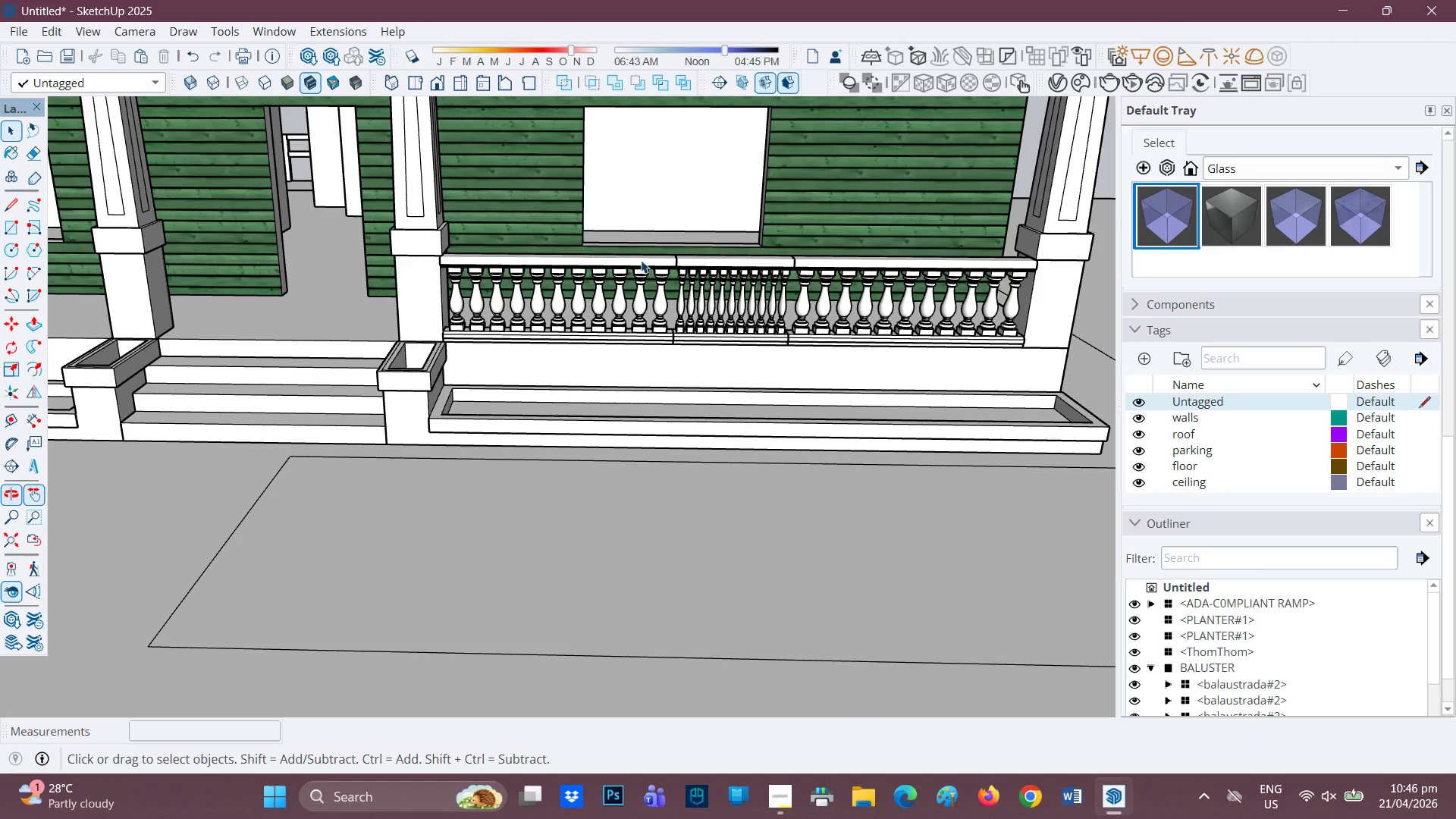 
left_click([644, 256])
 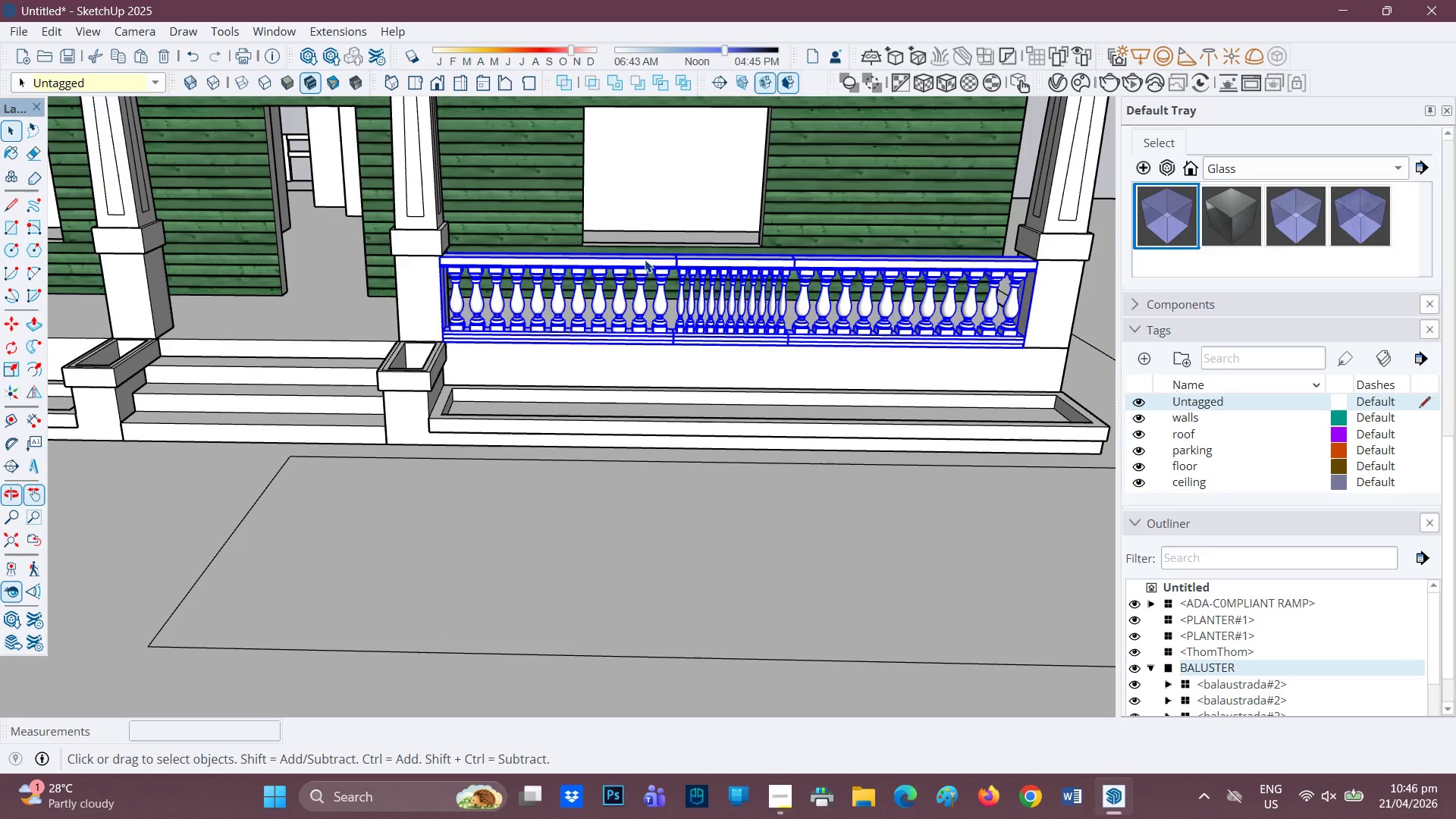 
scroll: coordinate [503, 303], scroll_direction: down, amount: 1.0
 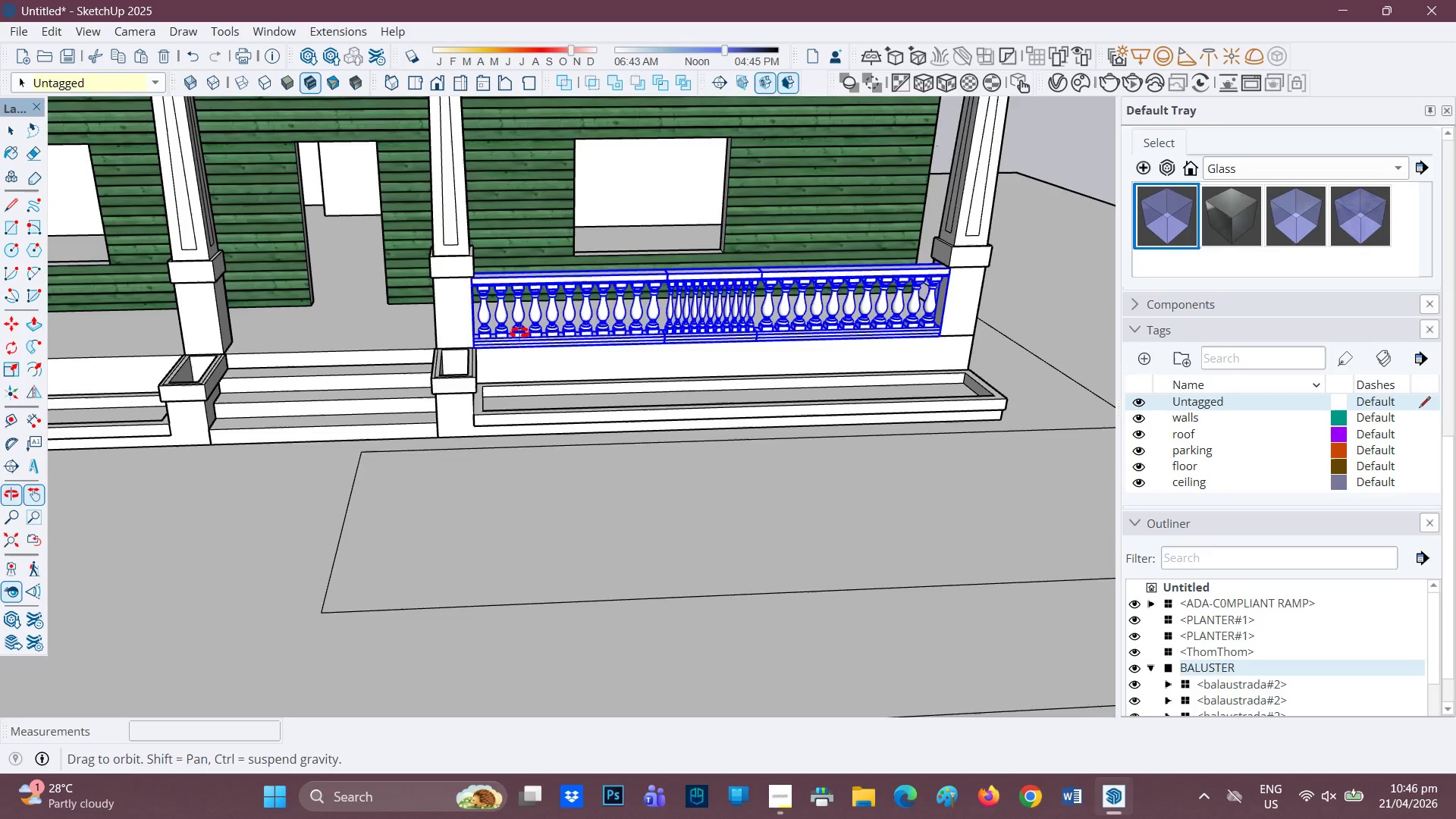 
scroll: coordinate [453, 372], scroll_direction: up, amount: 18.0
 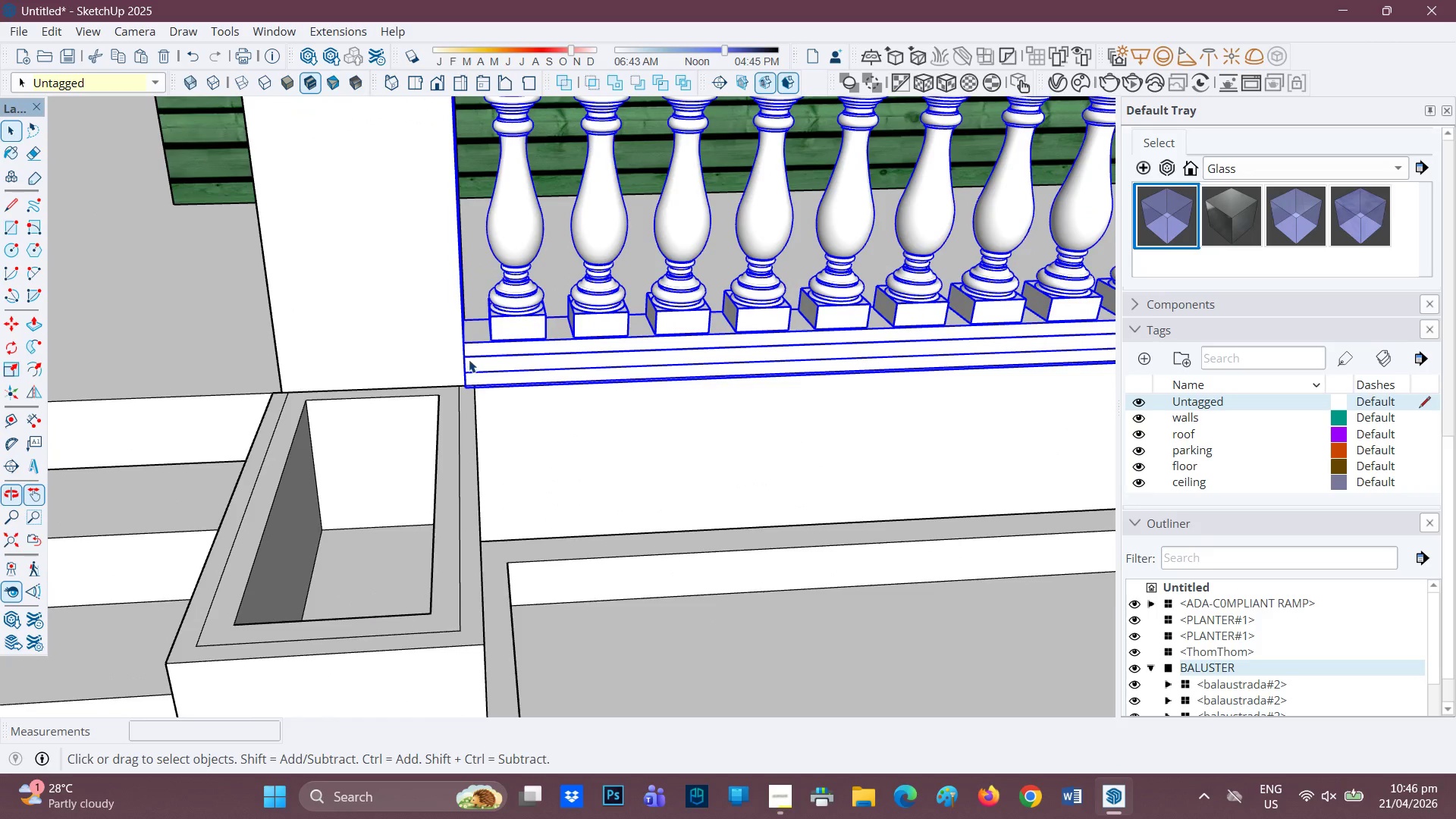 
key(M)
 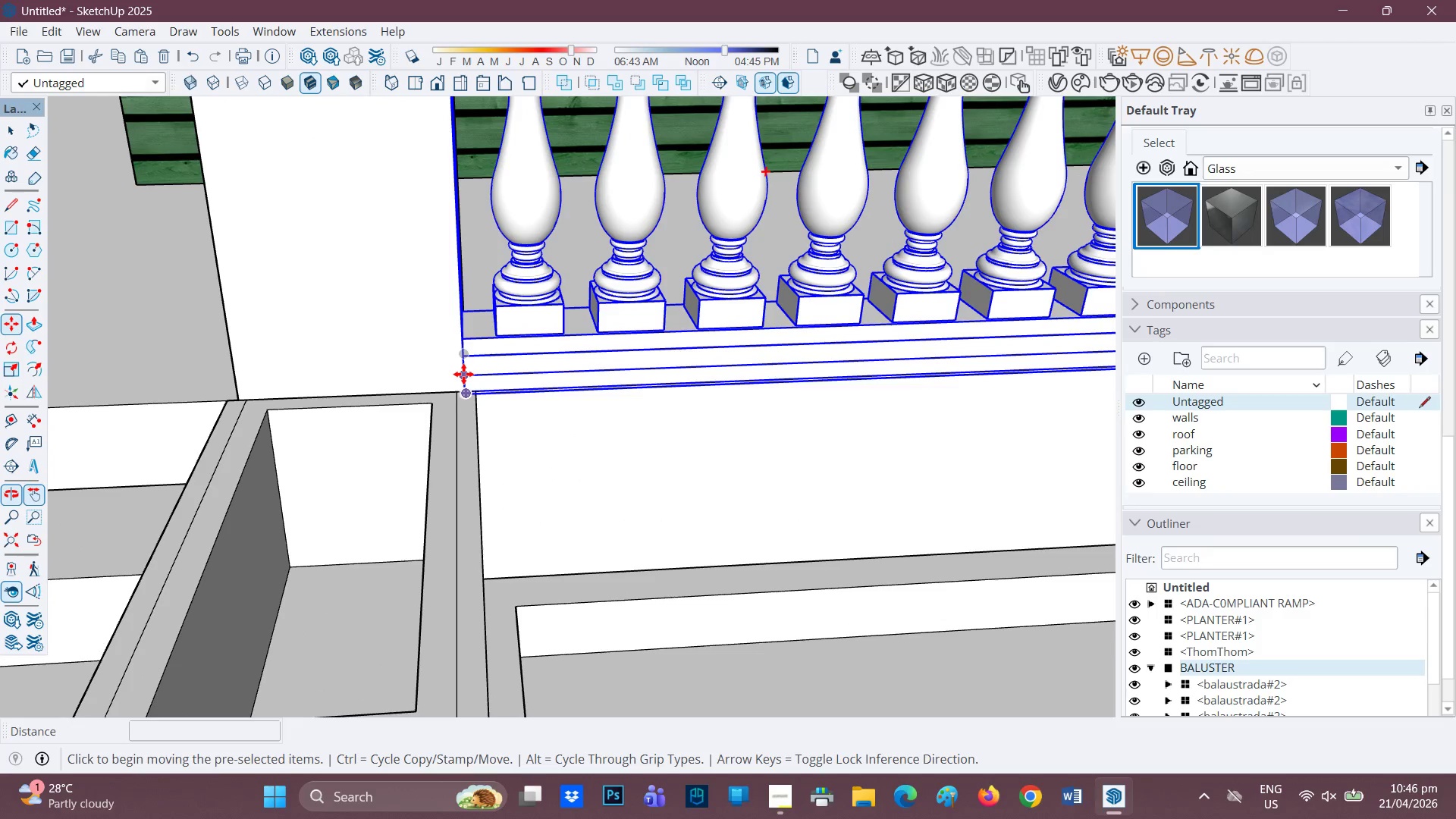 
scroll: coordinate [465, 396], scroll_direction: up, amount: 23.0
 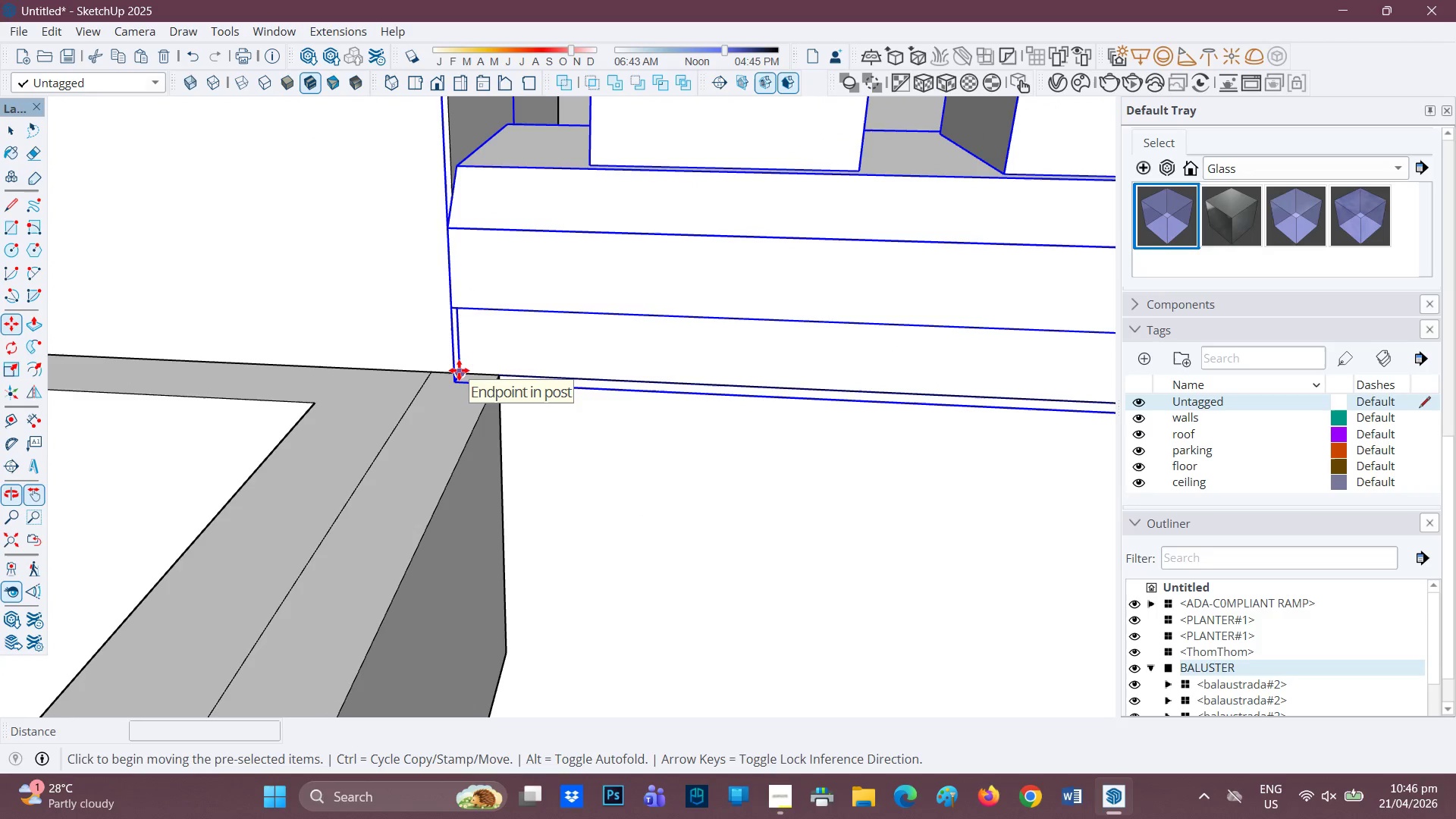 
key(Control+ControlRight)
 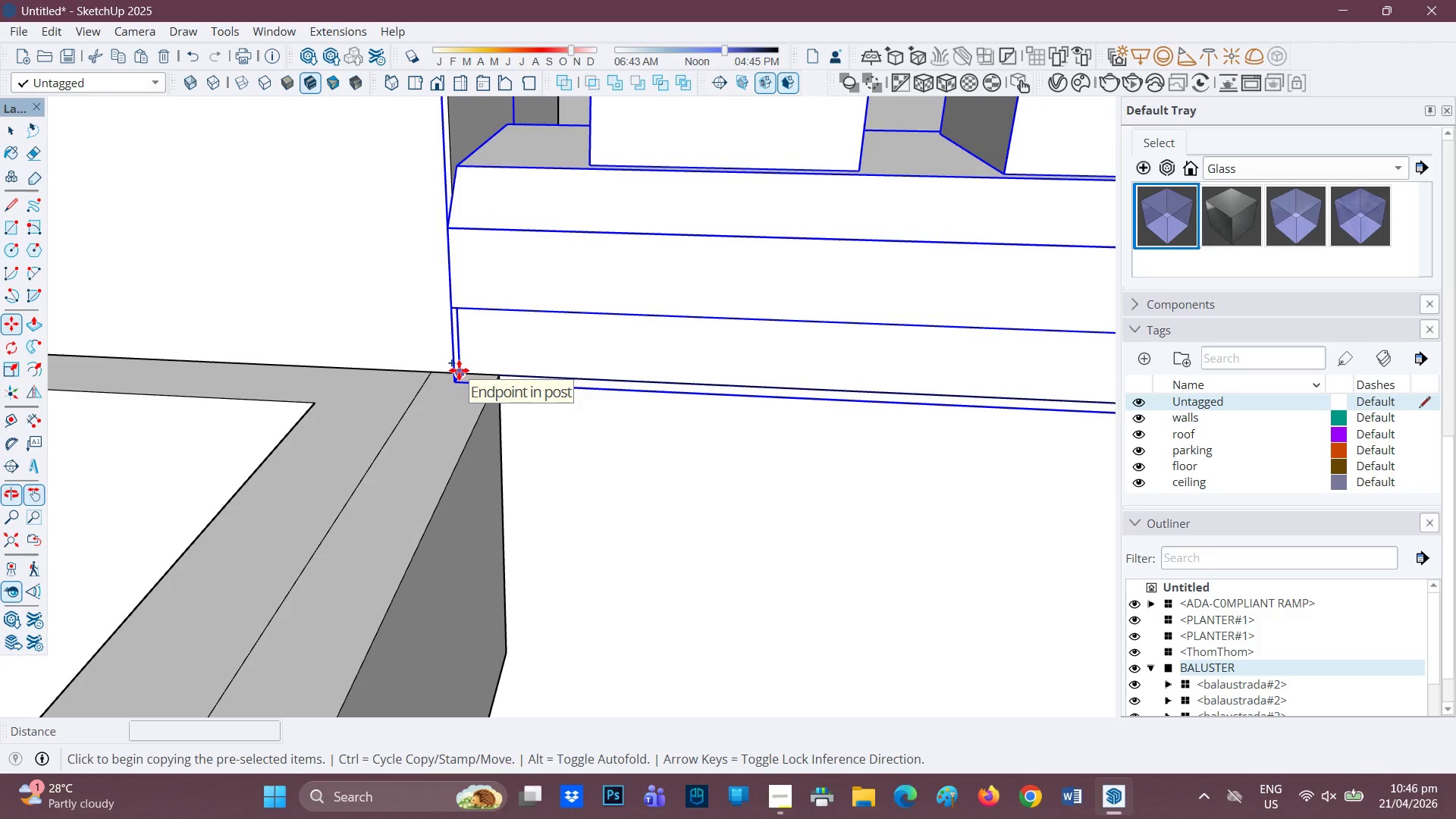 
left_click([459, 370])
 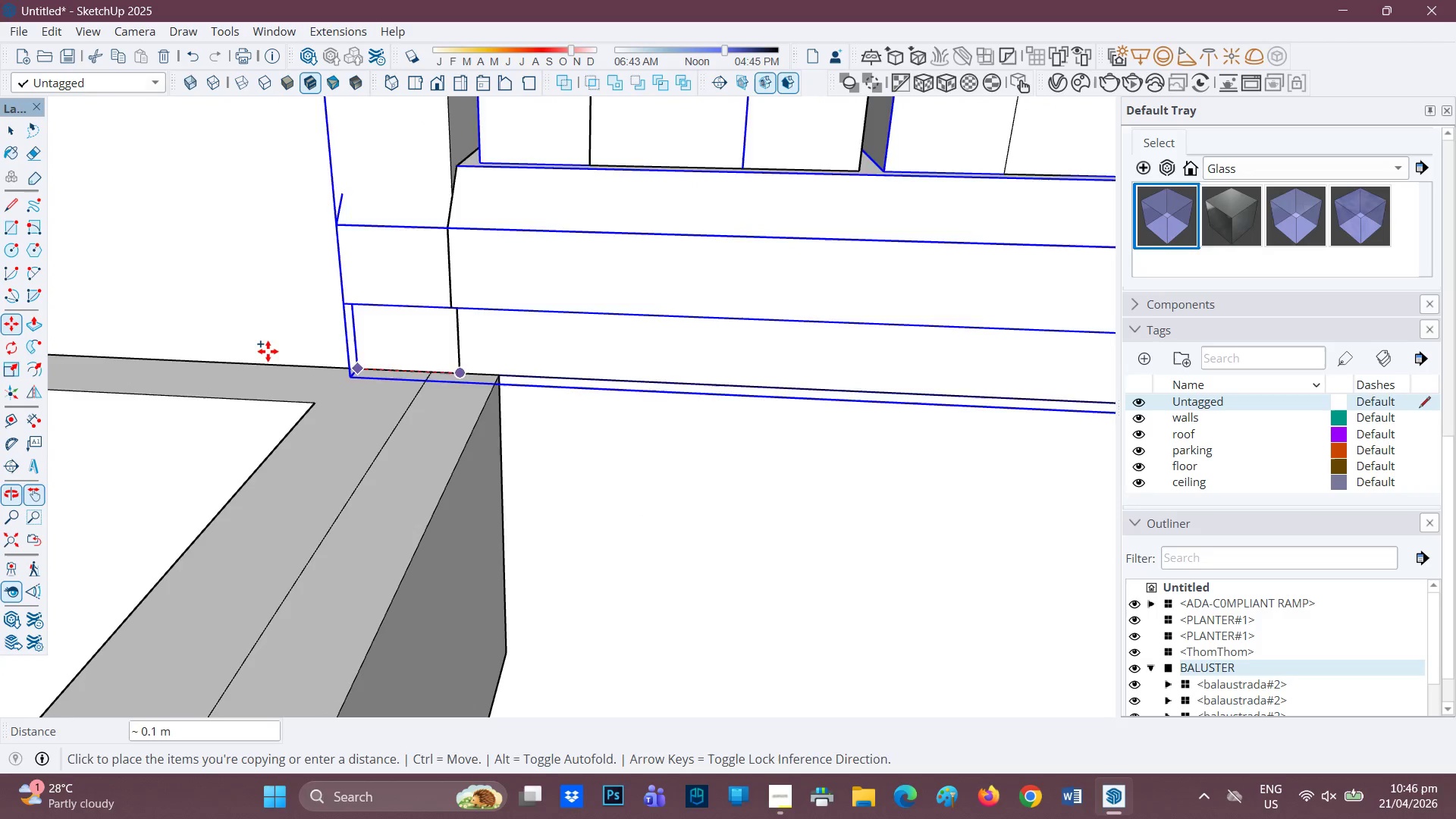 
key(H)
 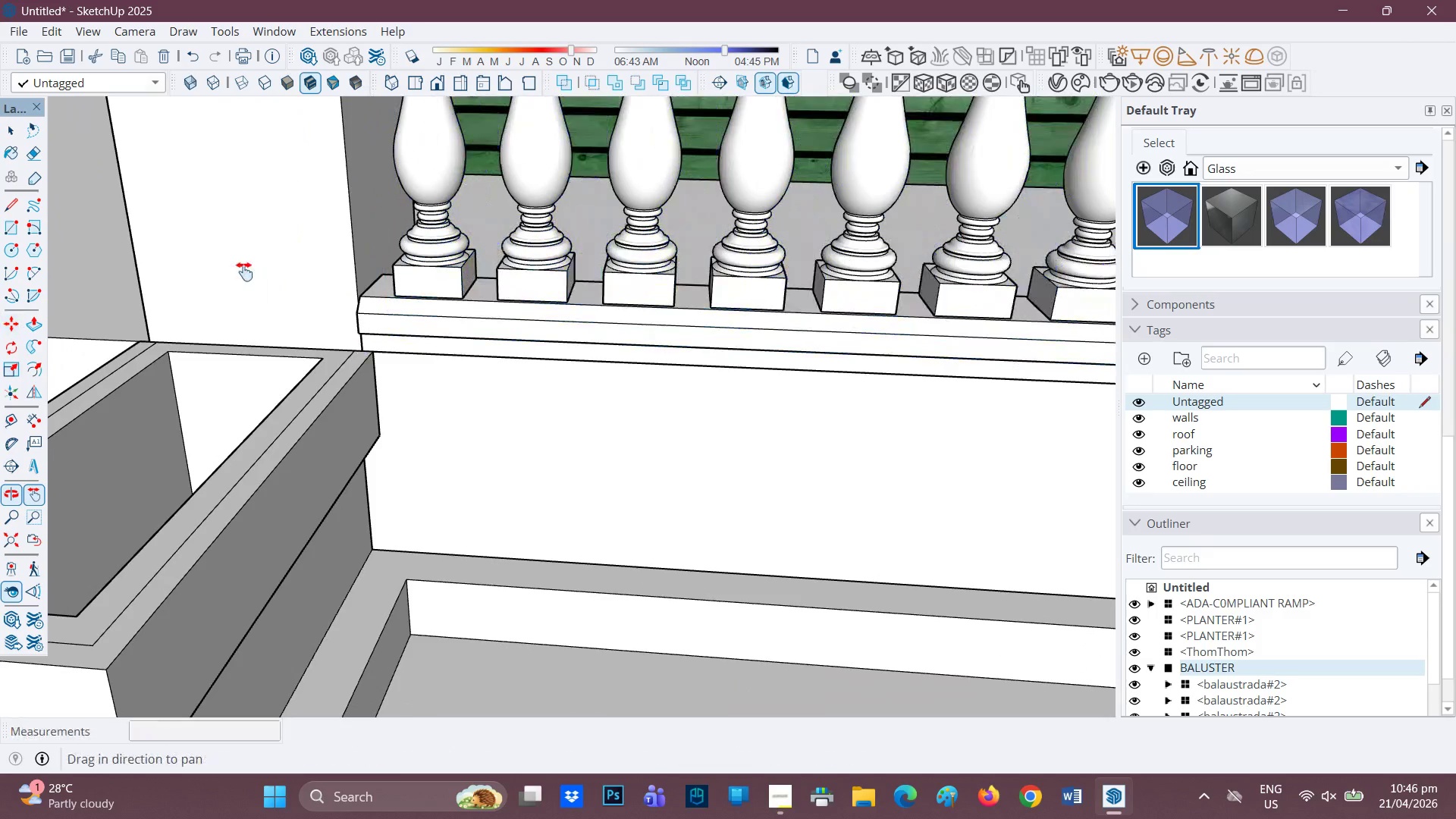 
left_click_drag(start_coordinate=[249, 270], to_coordinate=[859, 306])
 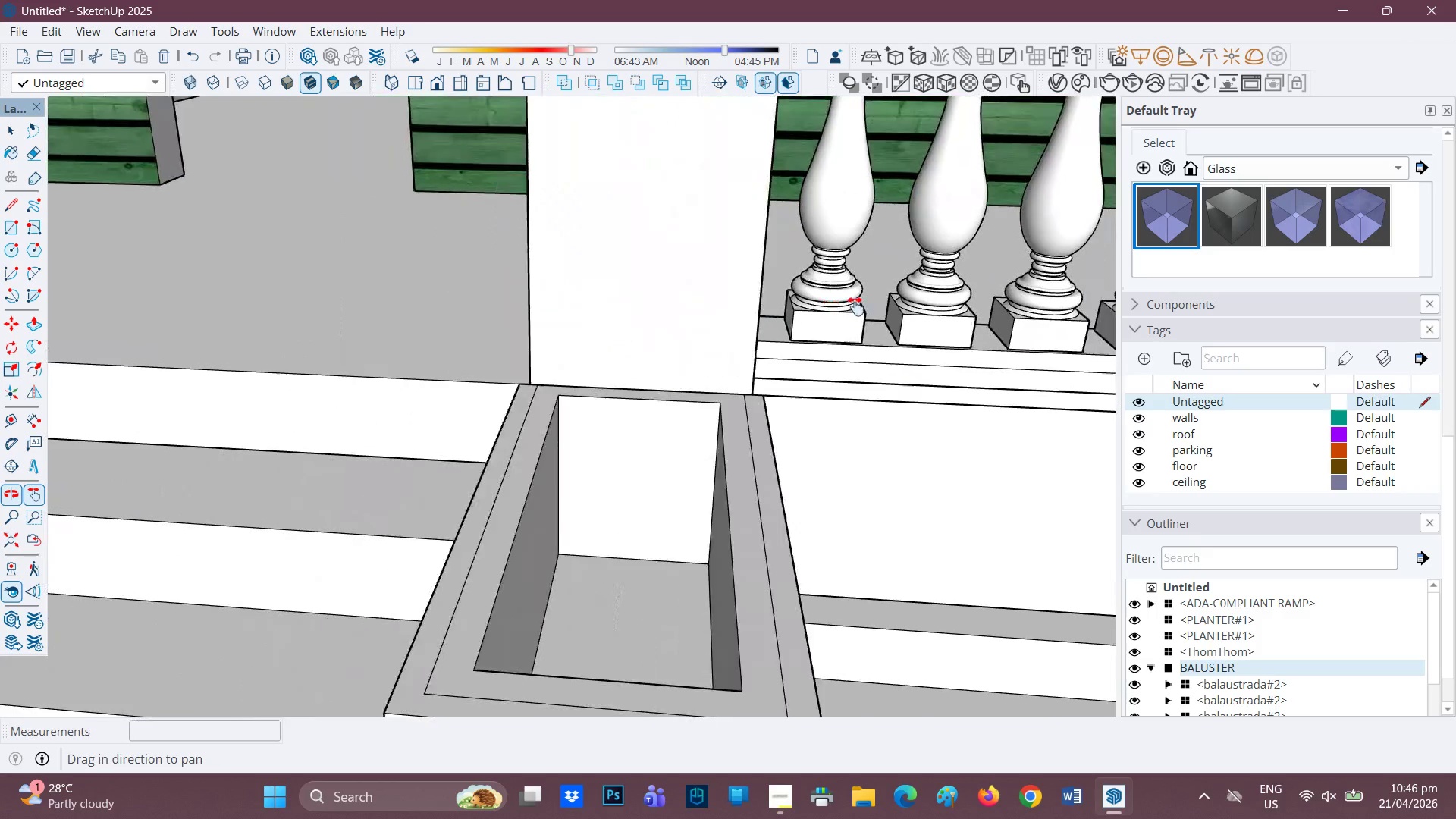 
scroll: coordinate [415, 341], scroll_direction: down, amount: 32.0
 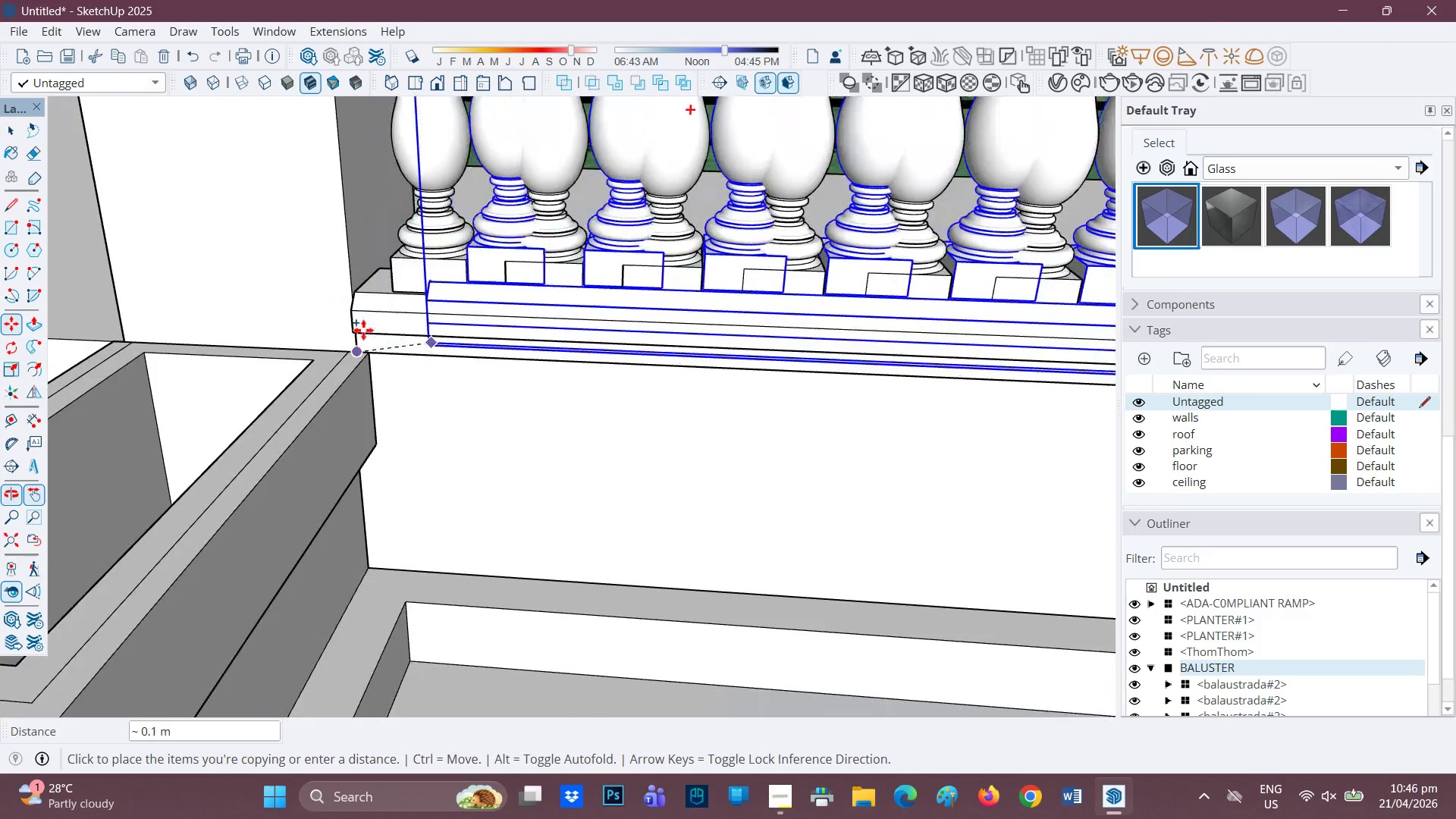 
left_click_drag(start_coordinate=[231, 313], to_coordinate=[1024, 326])
 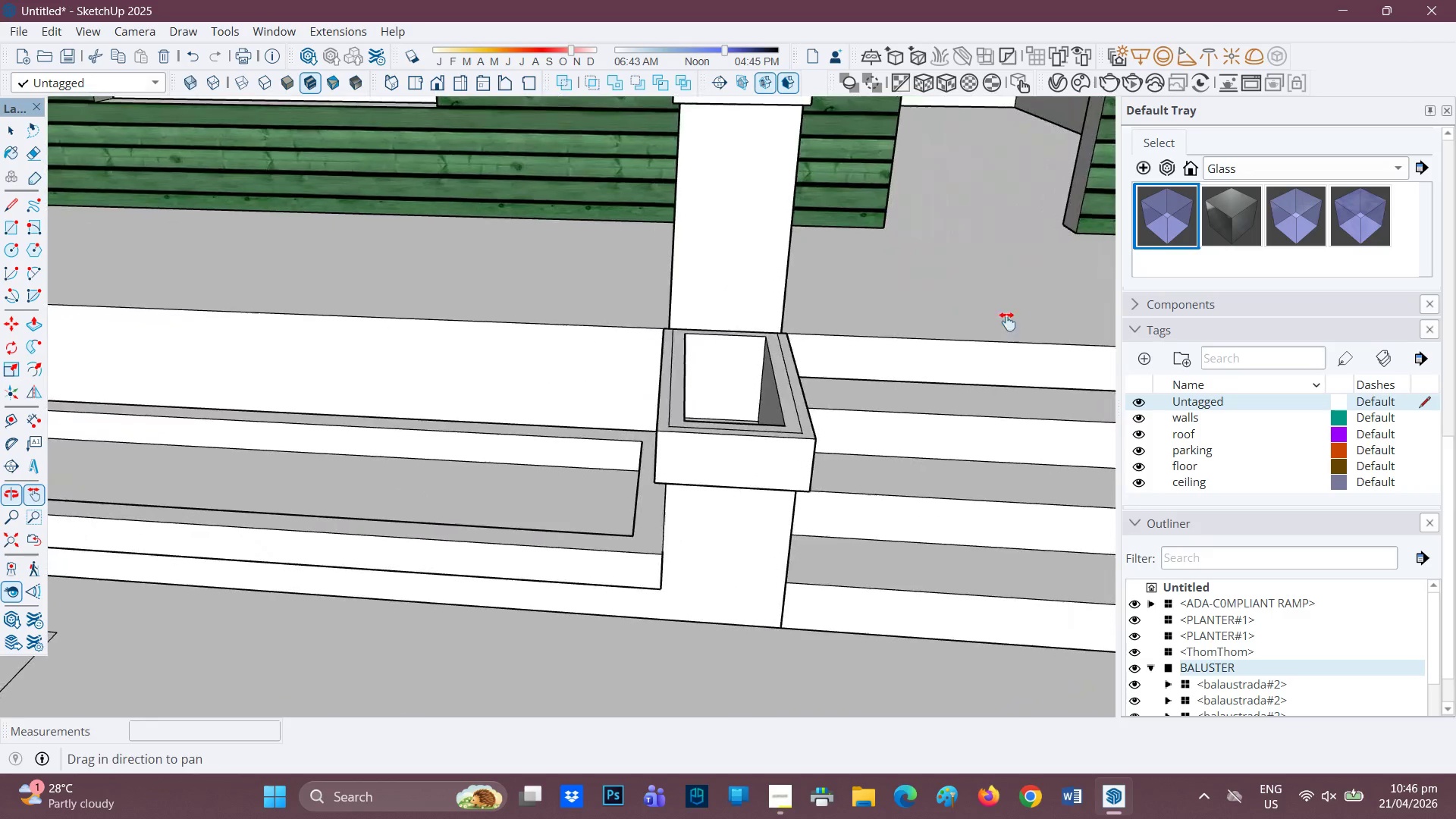 
scroll: coordinate [258, 318], scroll_direction: down, amount: 15.0
 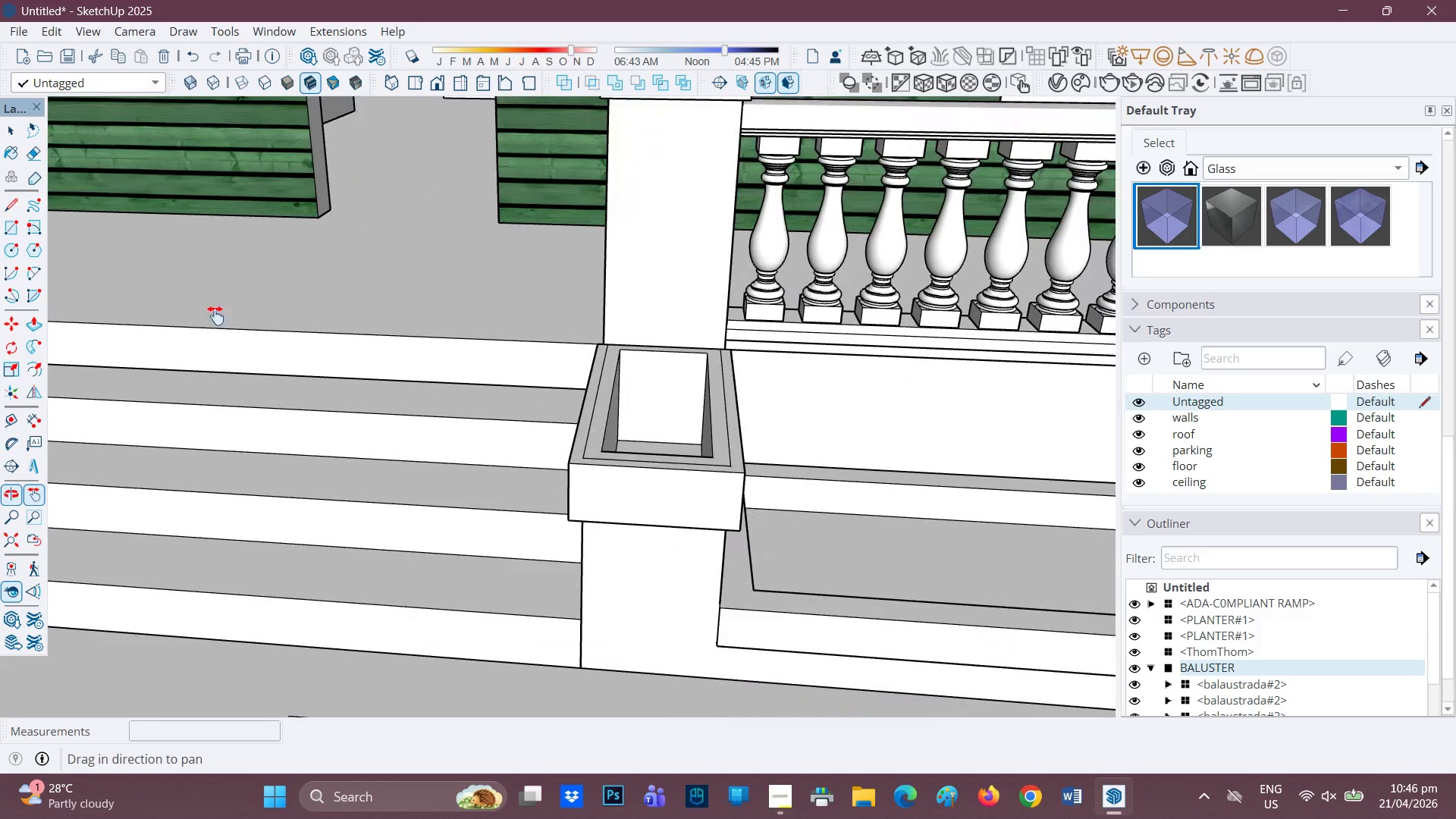 
left_click_drag(start_coordinate=[413, 305], to_coordinate=[1076, 375])
 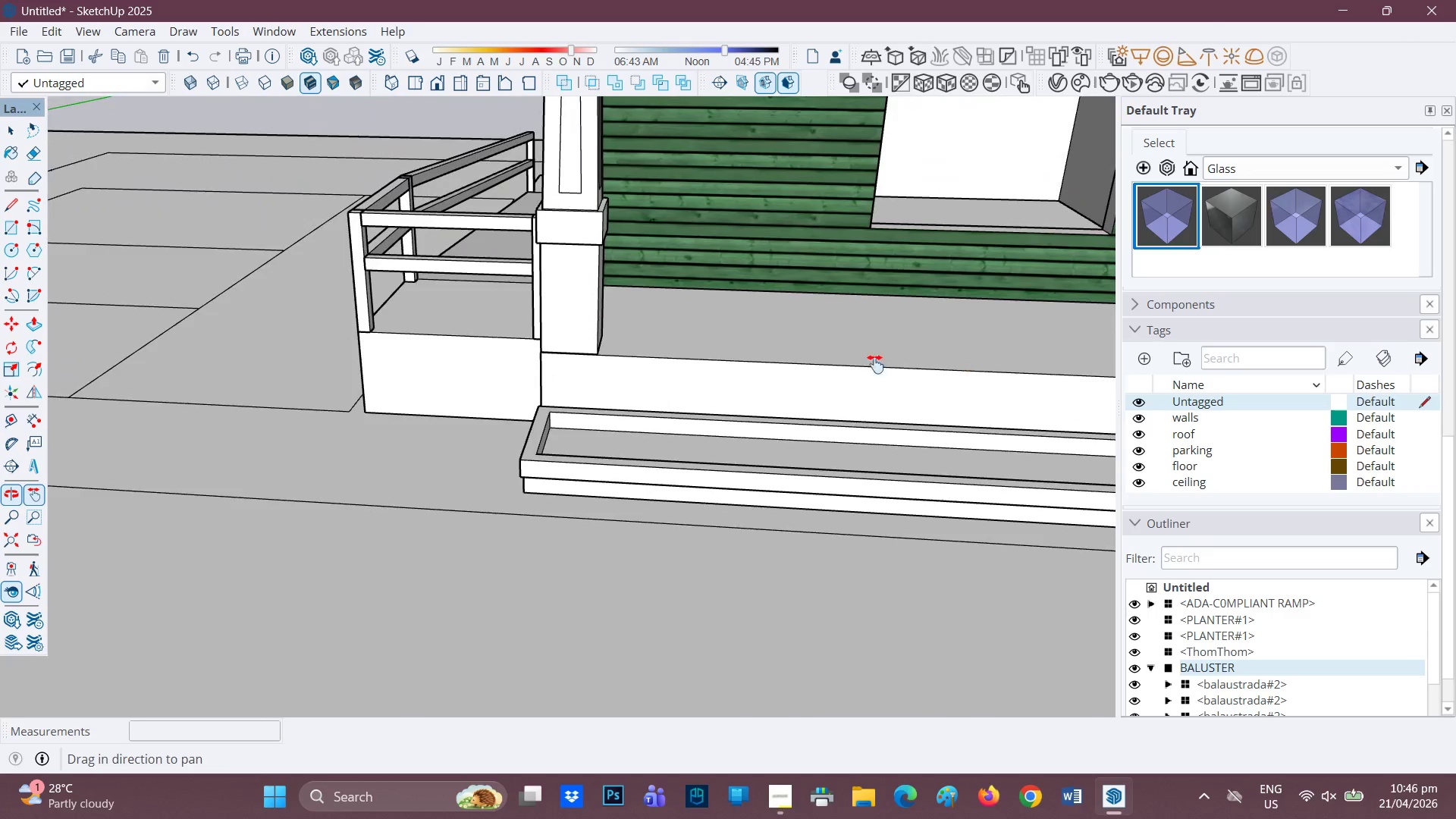 
scroll: coordinate [521, 309], scroll_direction: down, amount: 10.0
 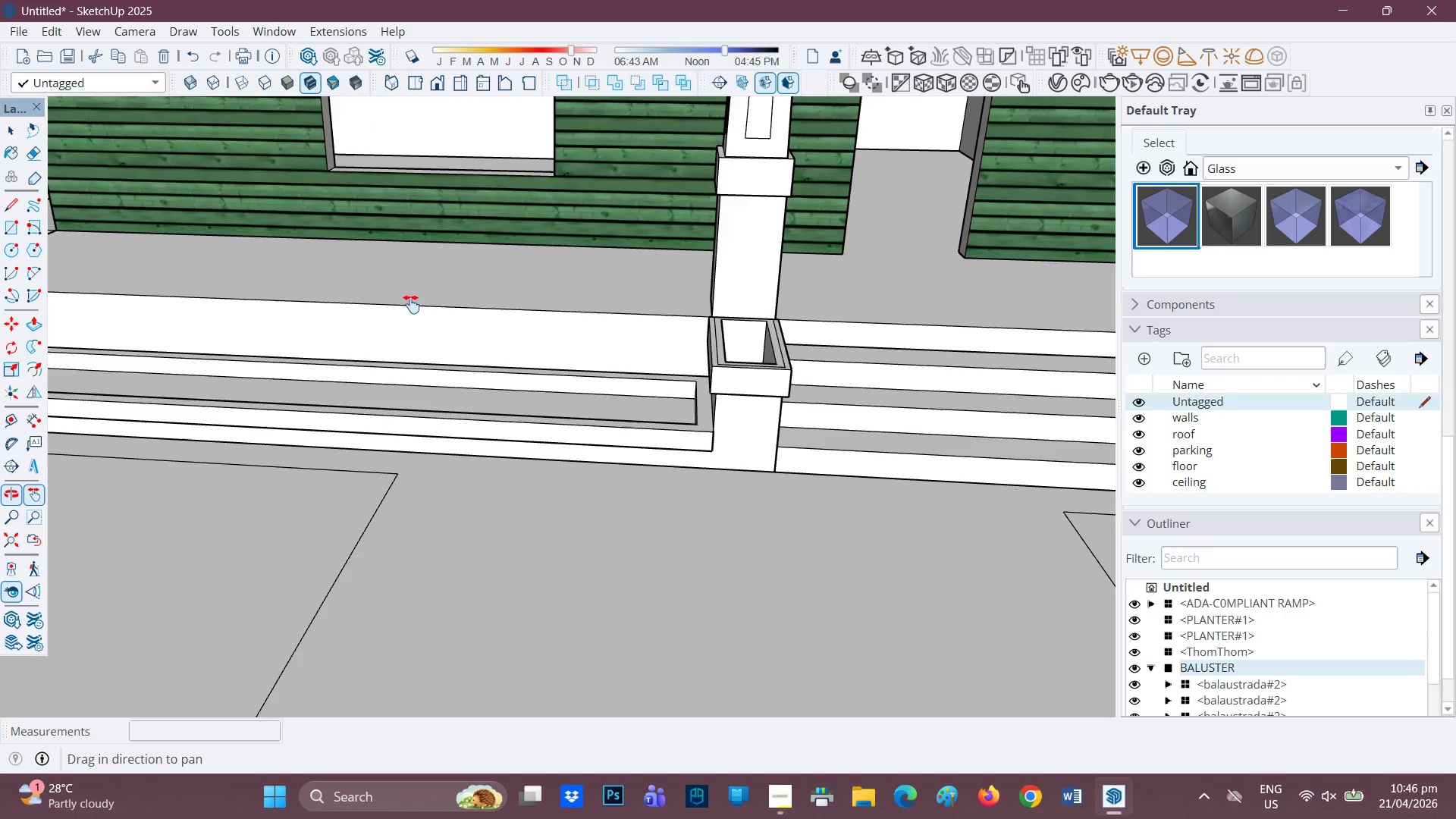 
scroll: coordinate [554, 324], scroll_direction: up, amount: 6.0
 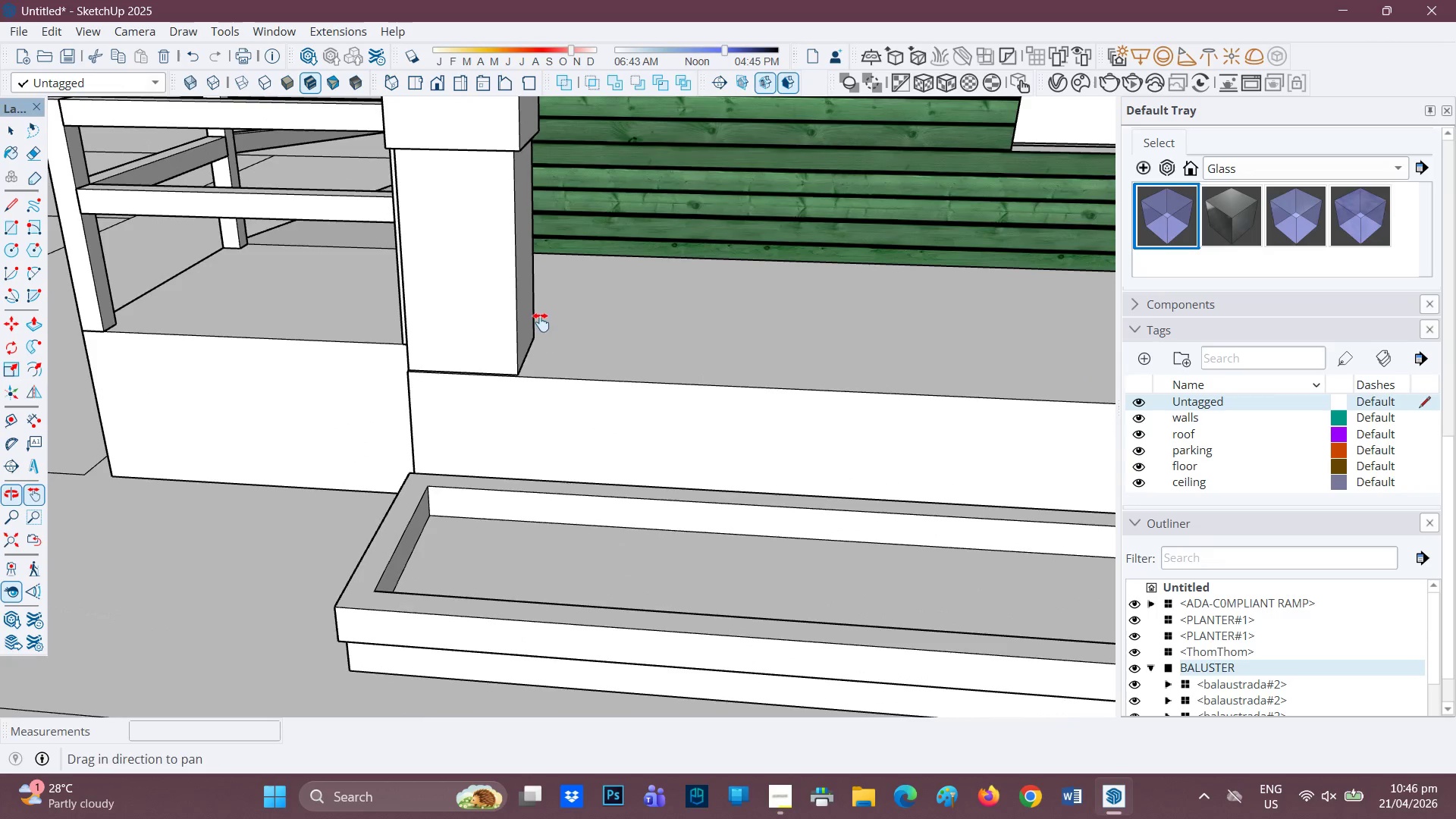 
key(M)
 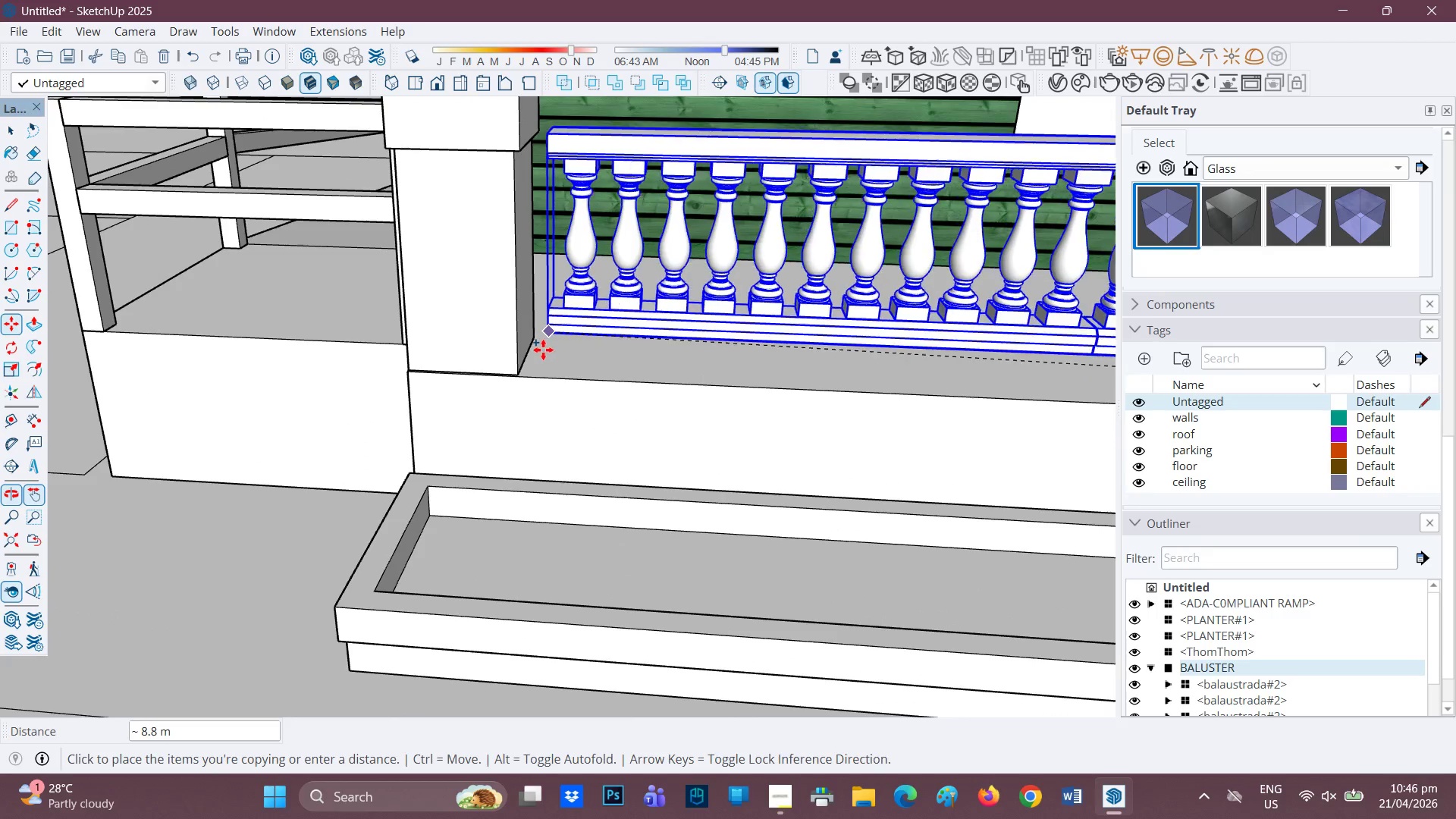 
scroll: coordinate [524, 372], scroll_direction: up, amount: 15.0
 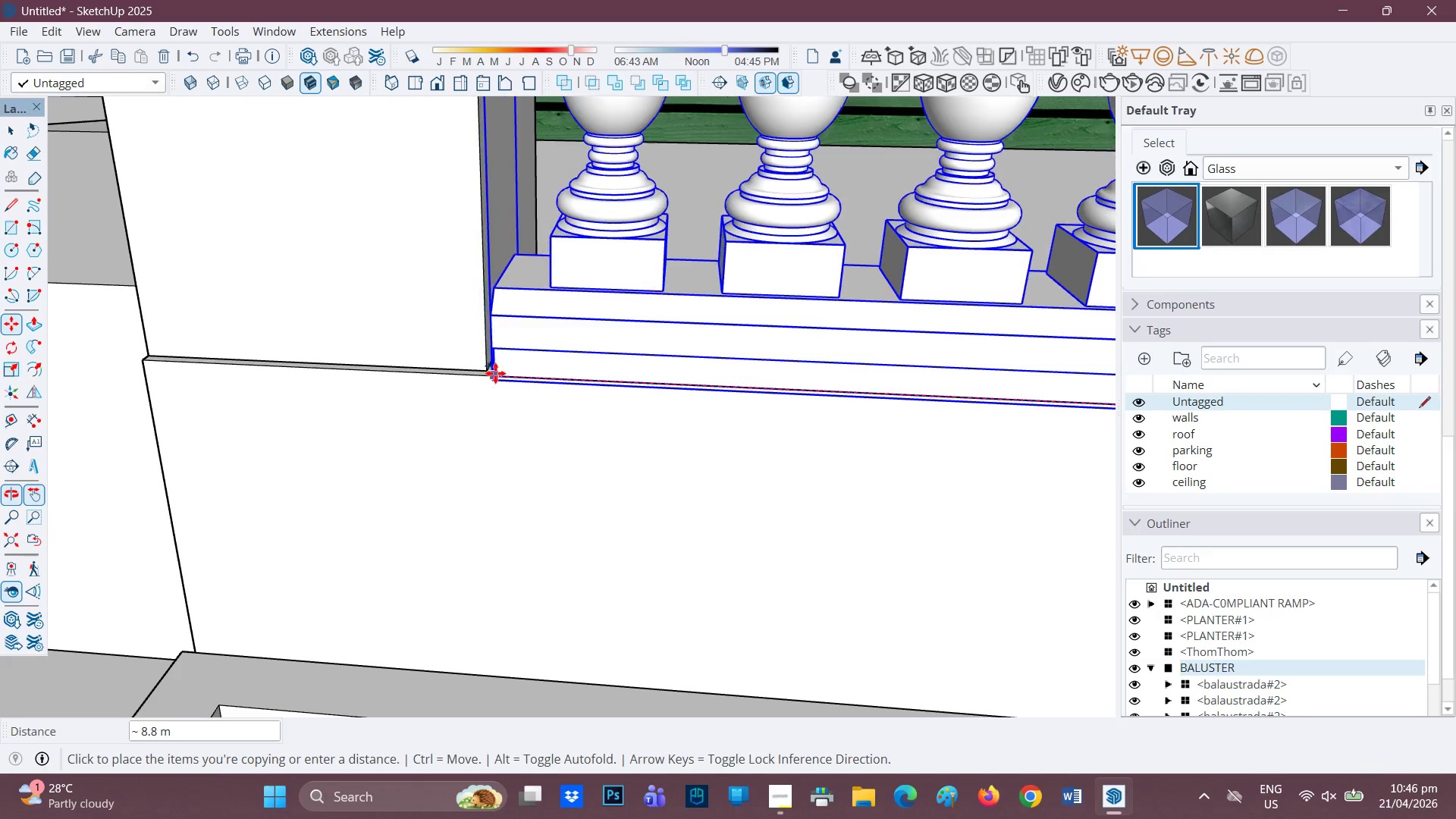 
left_click([481, 368])
 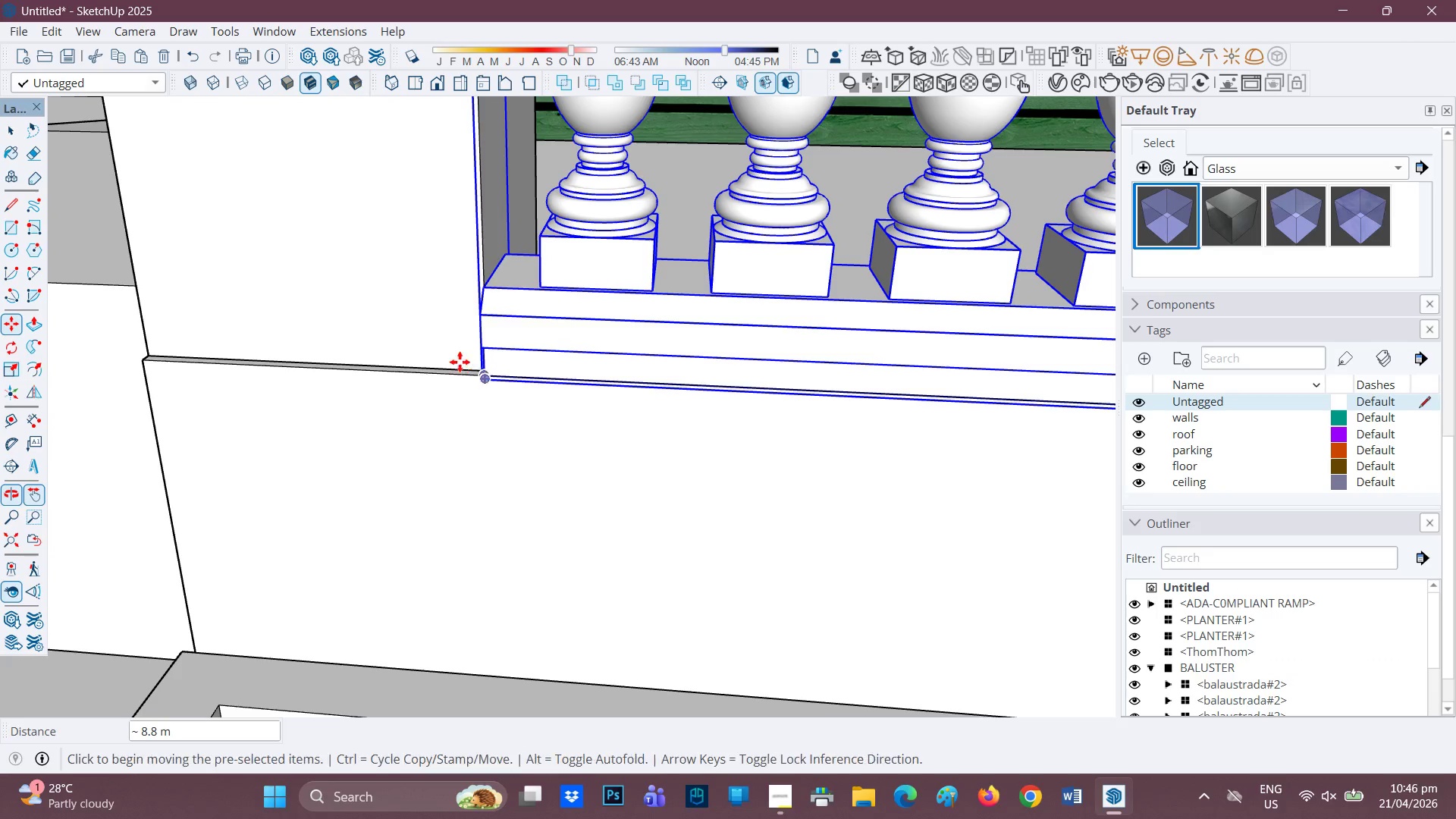 
scroll: coordinate [415, 353], scroll_direction: down, amount: 3.0
 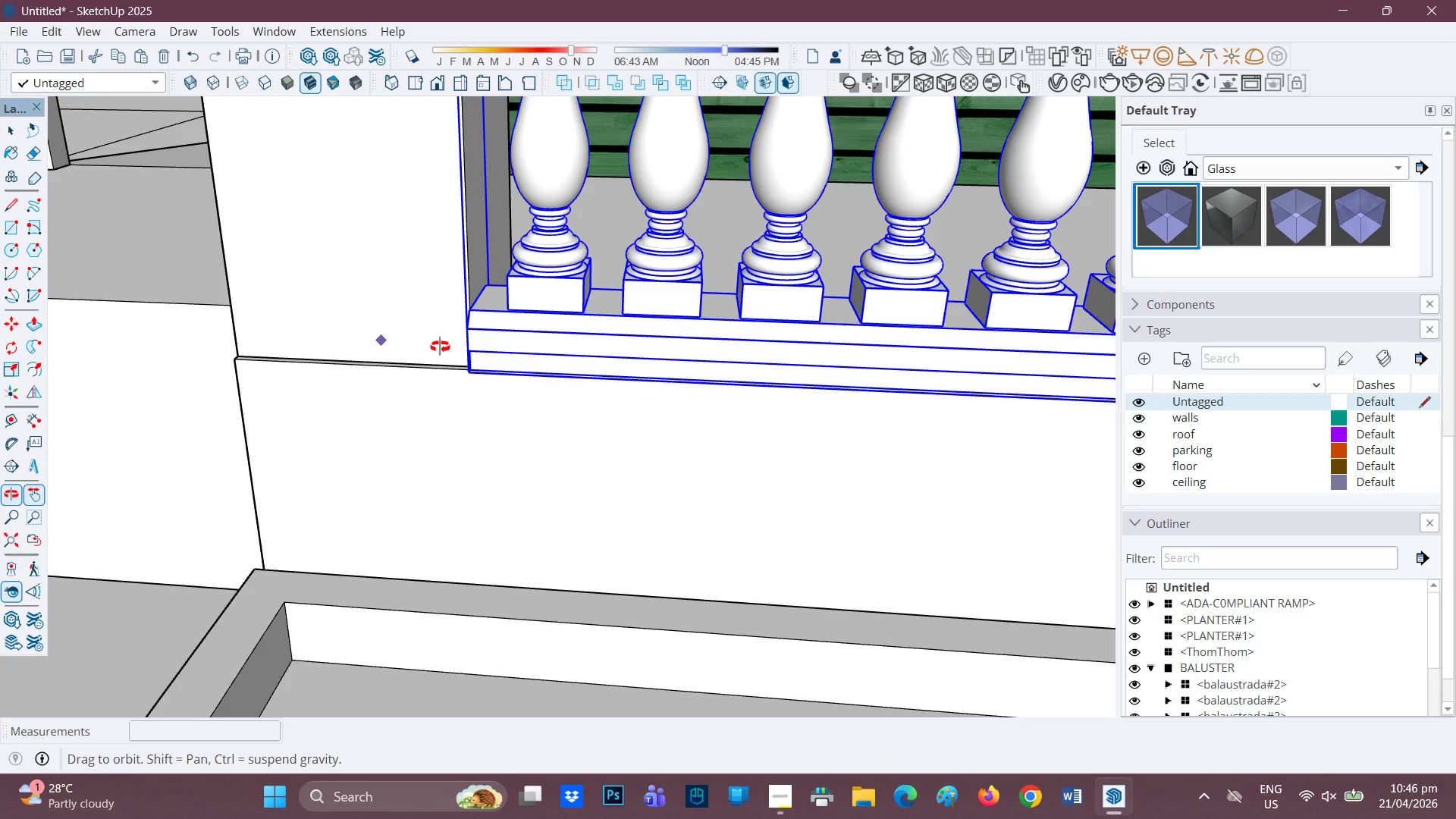 
key(Space)
 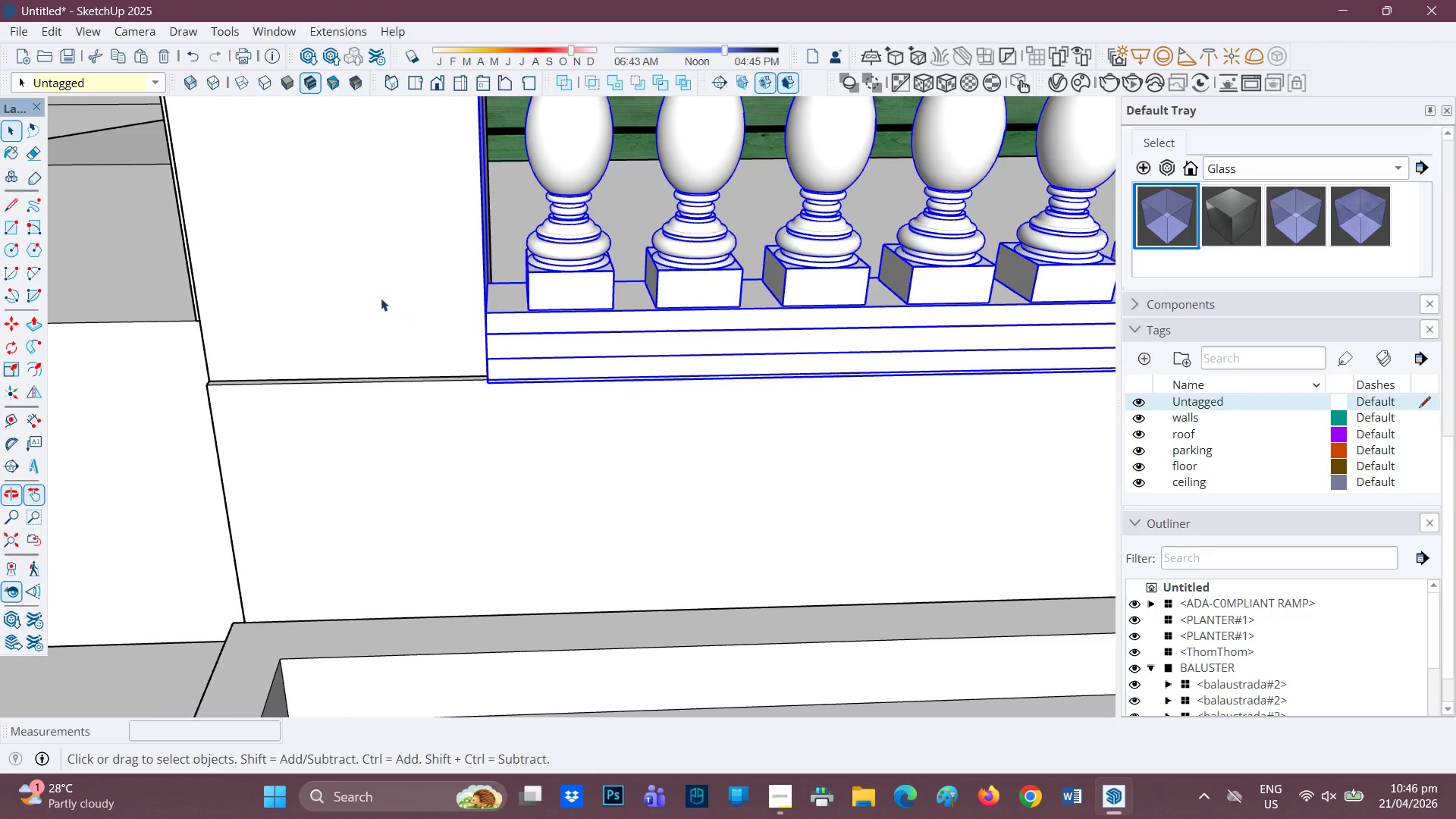 
left_click([381, 298])
 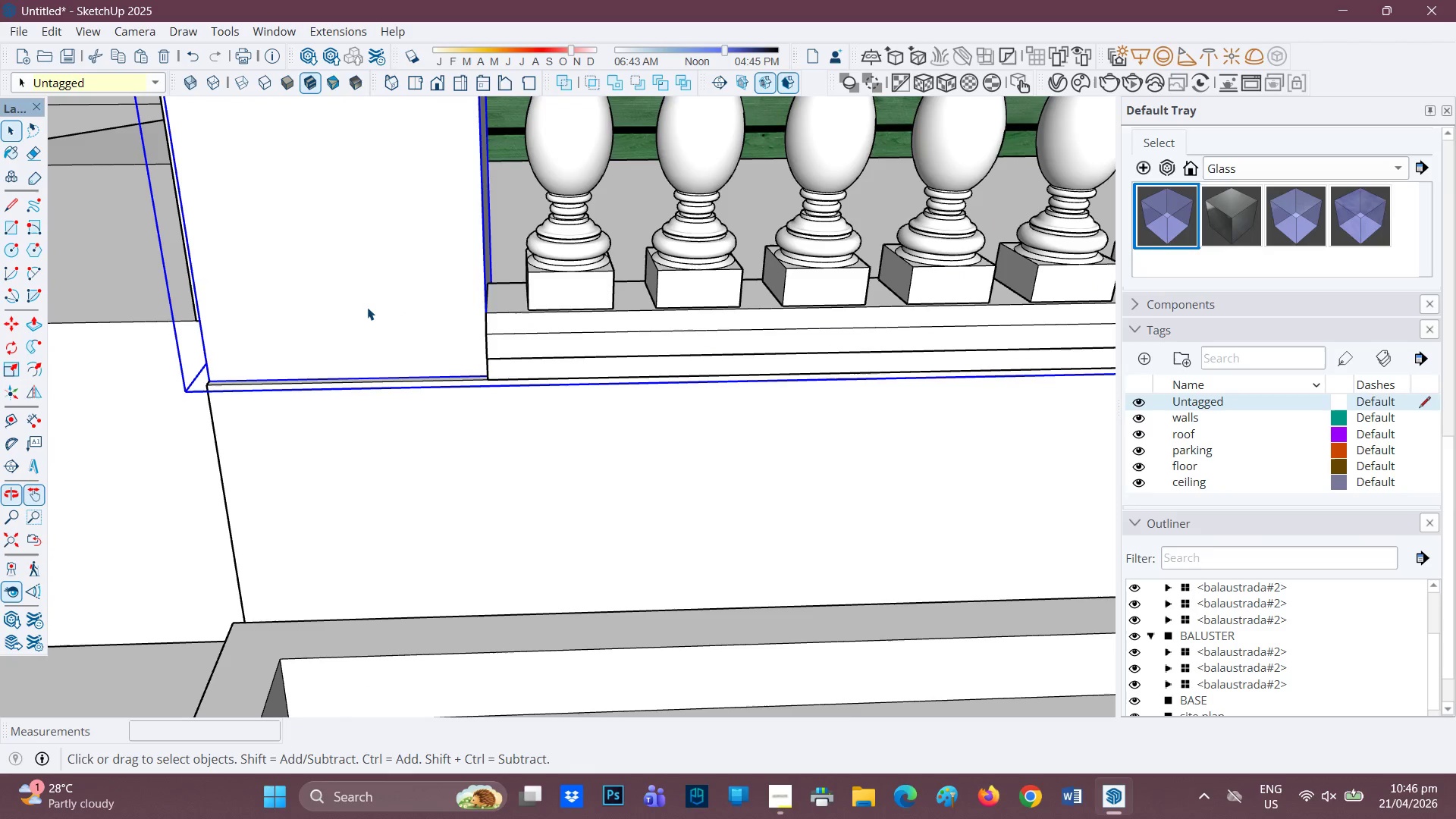 
scroll: coordinate [447, 347], scroll_direction: none, amount: 0.0
 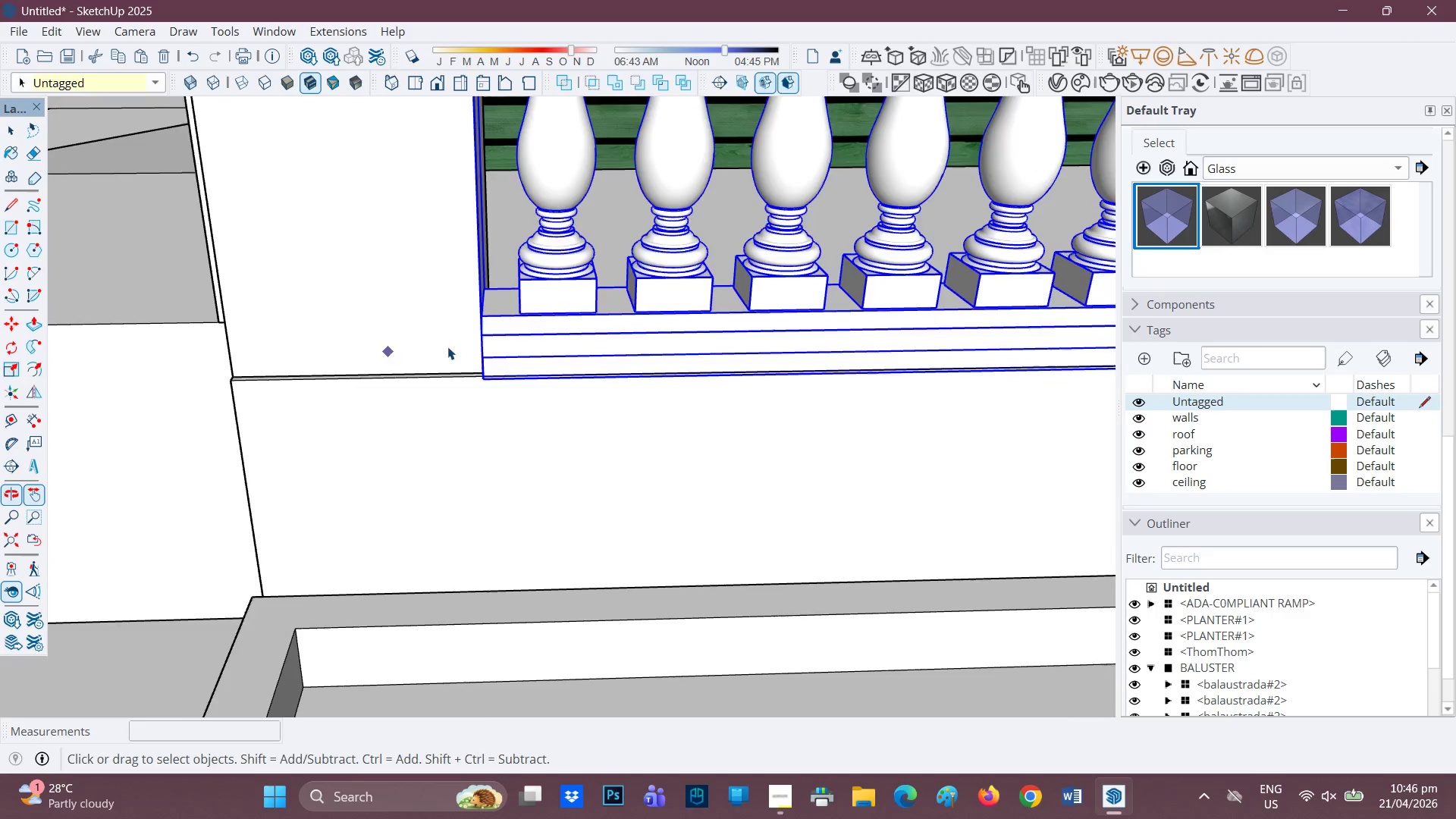 
left_click([349, 306])
 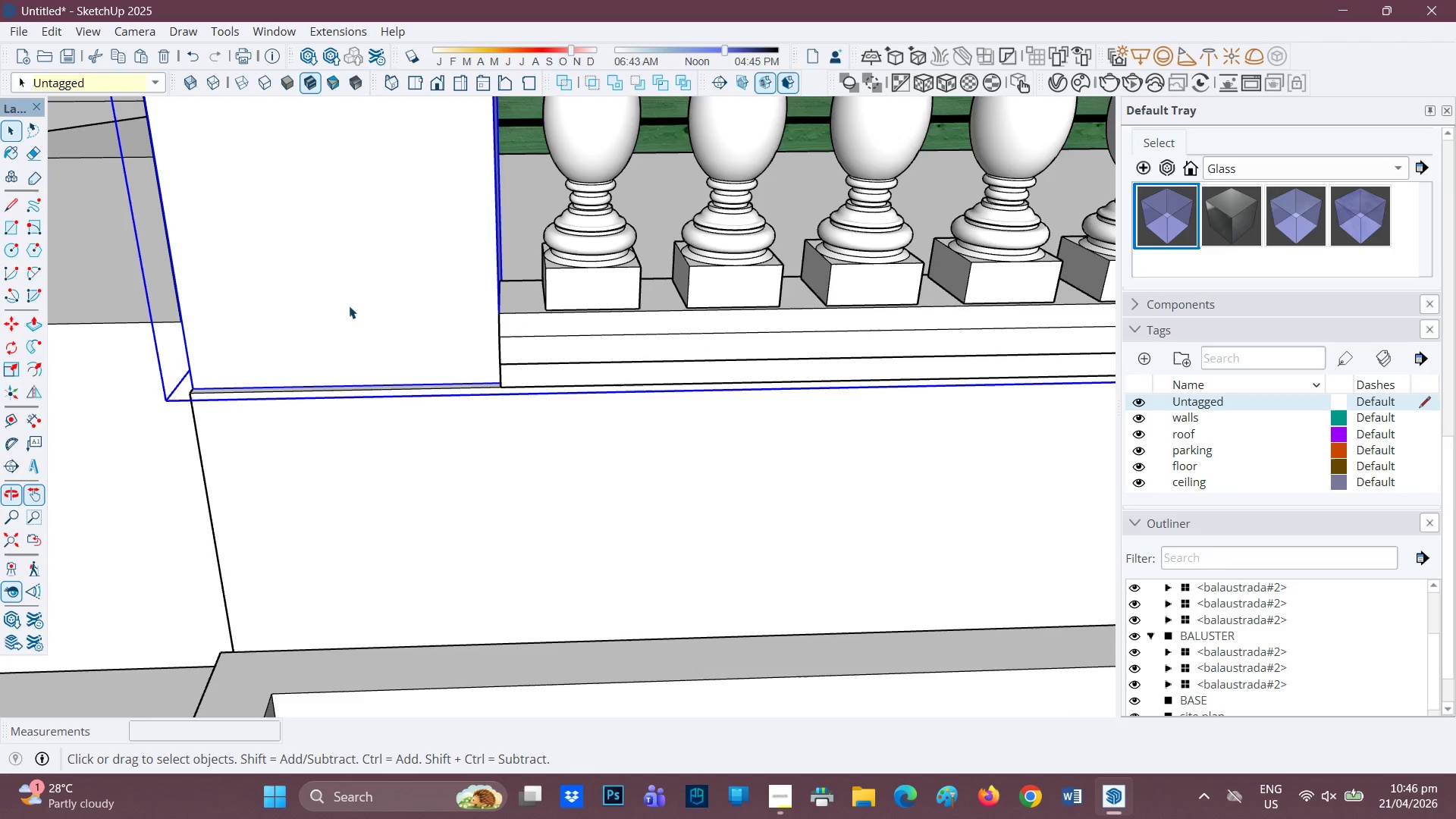 
scroll: coordinate [365, 309], scroll_direction: up, amount: 1.0
 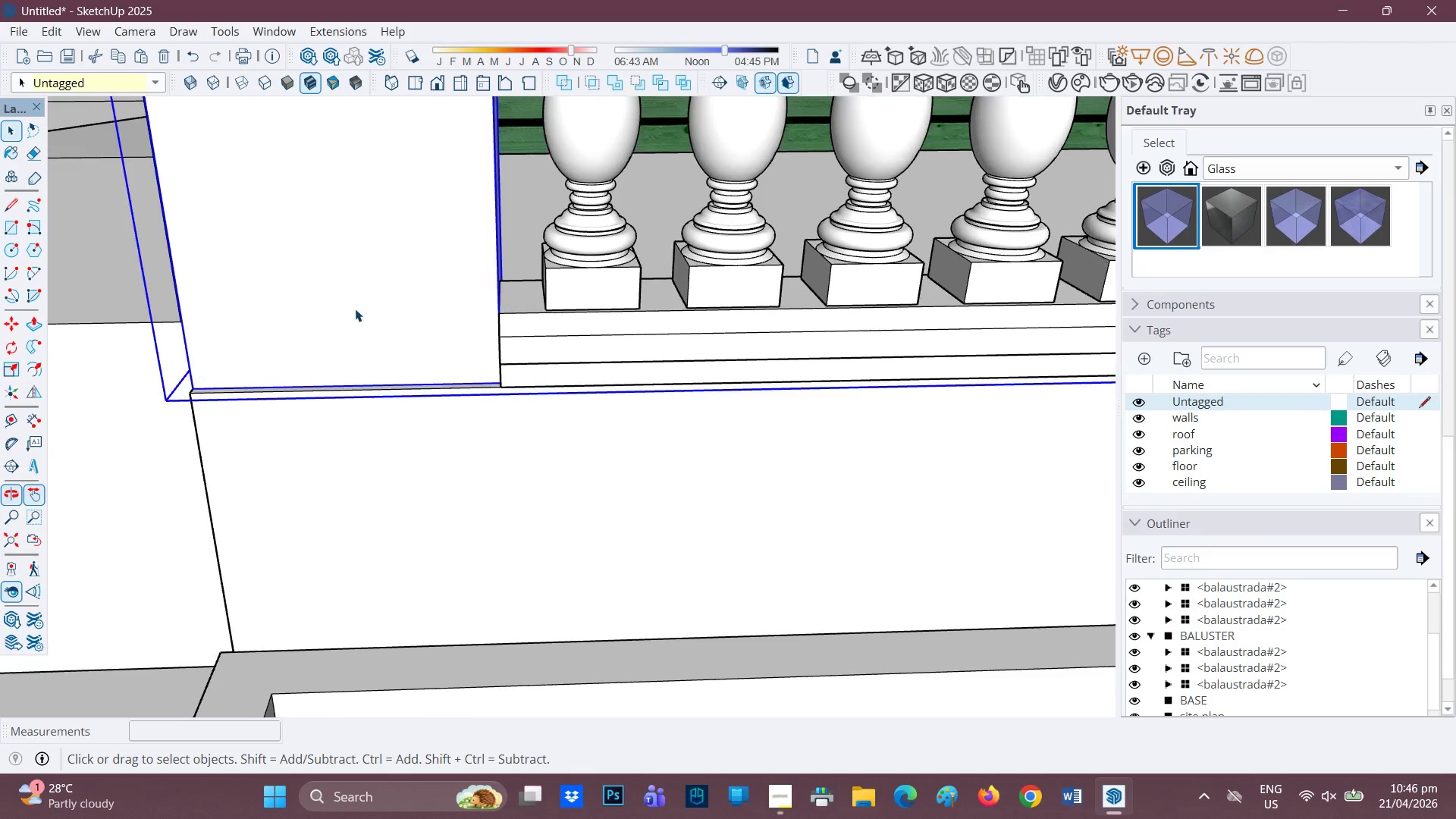 
double_click([349, 306])
 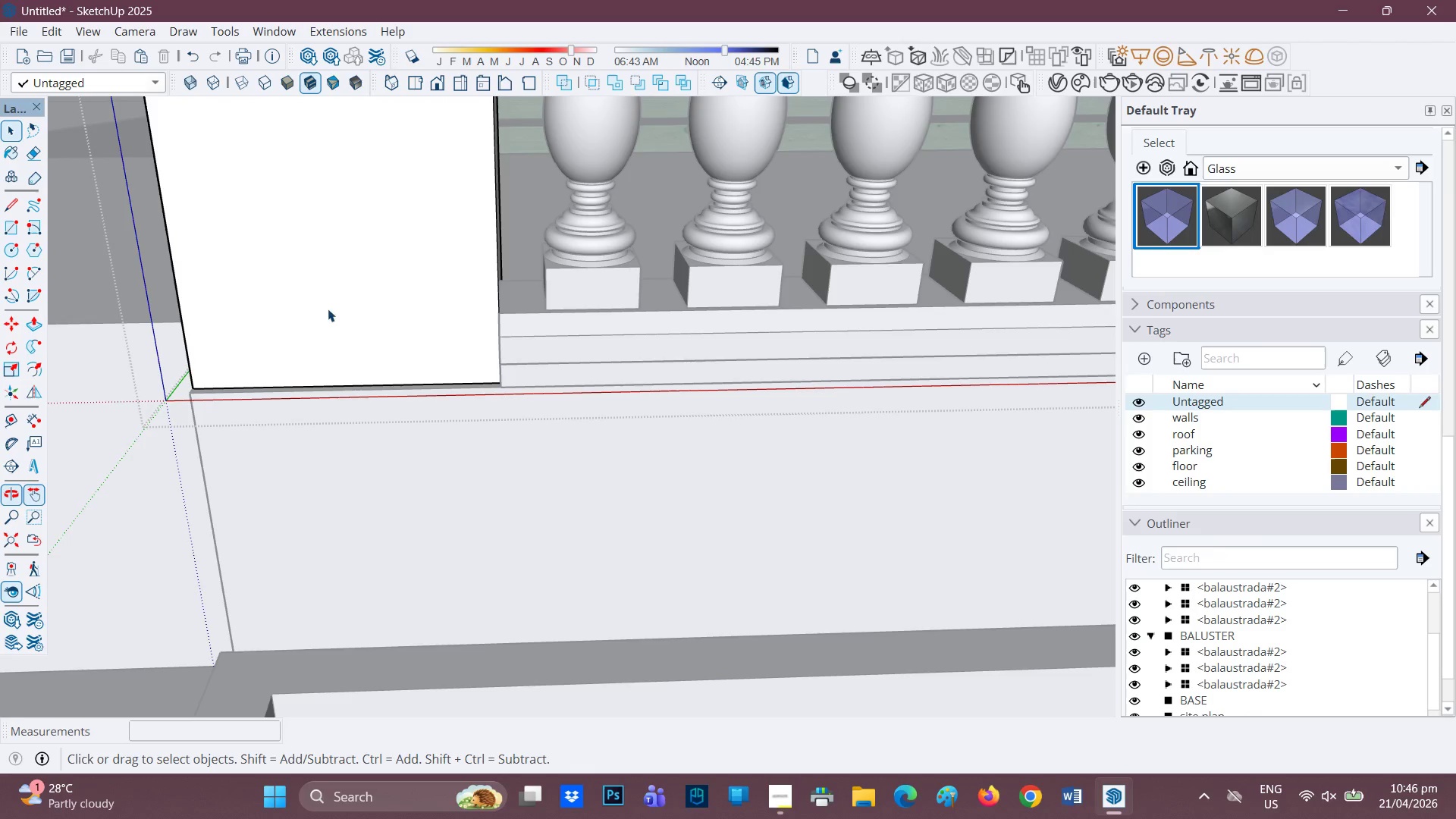 
left_click([312, 312])
 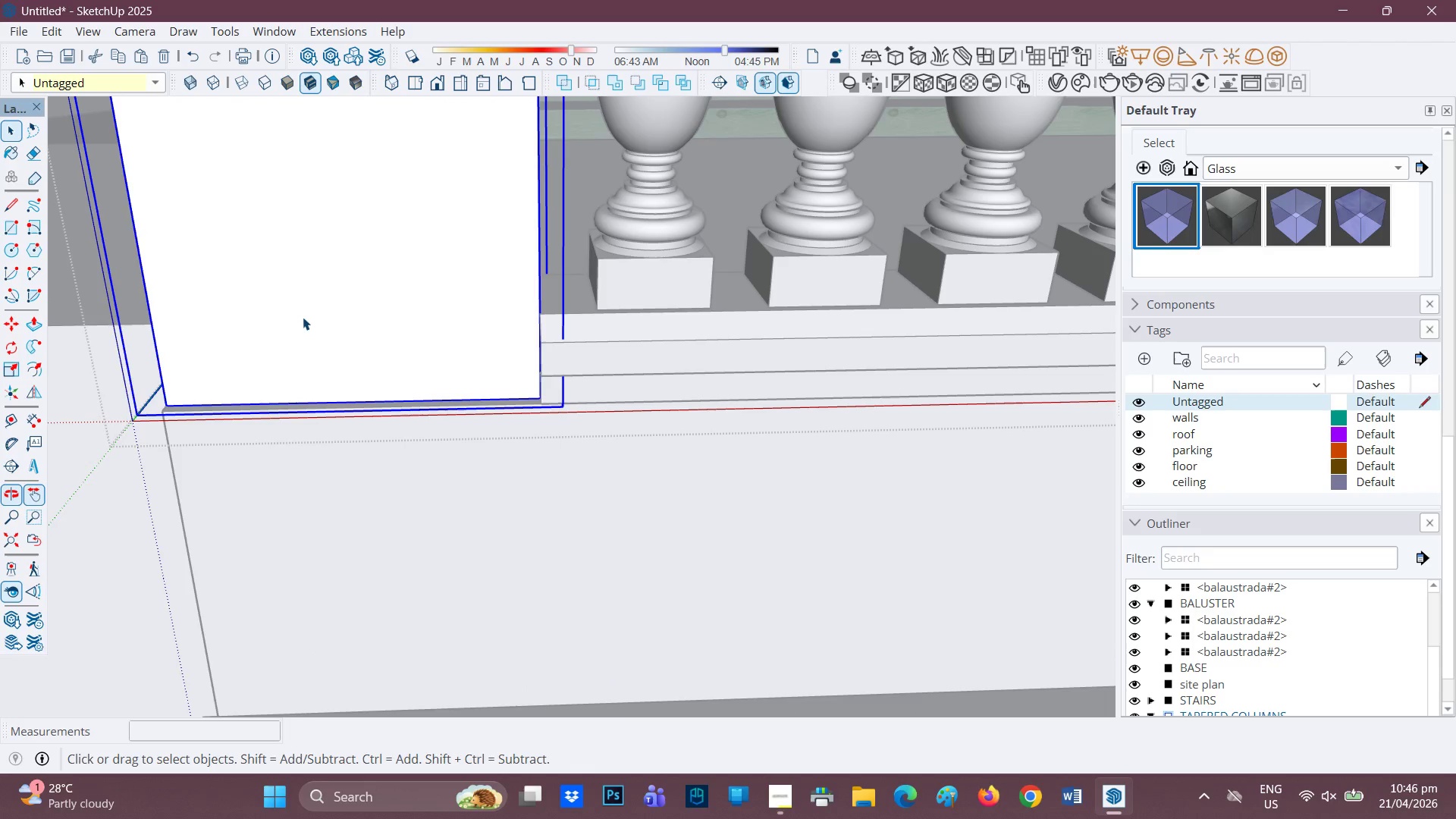 
scroll: coordinate [496, 435], scroll_direction: up, amount: 8.0
 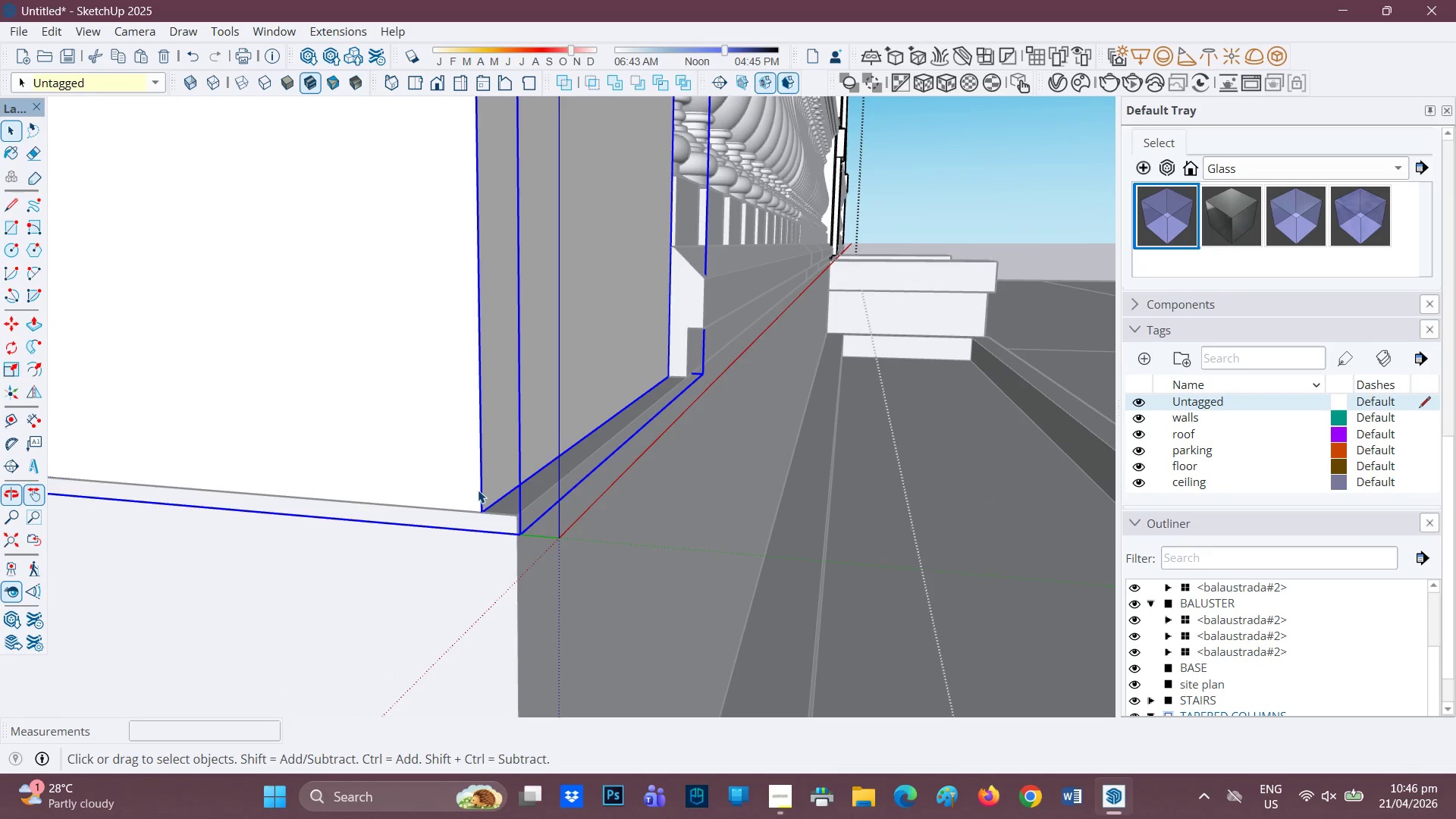 
key(M)
 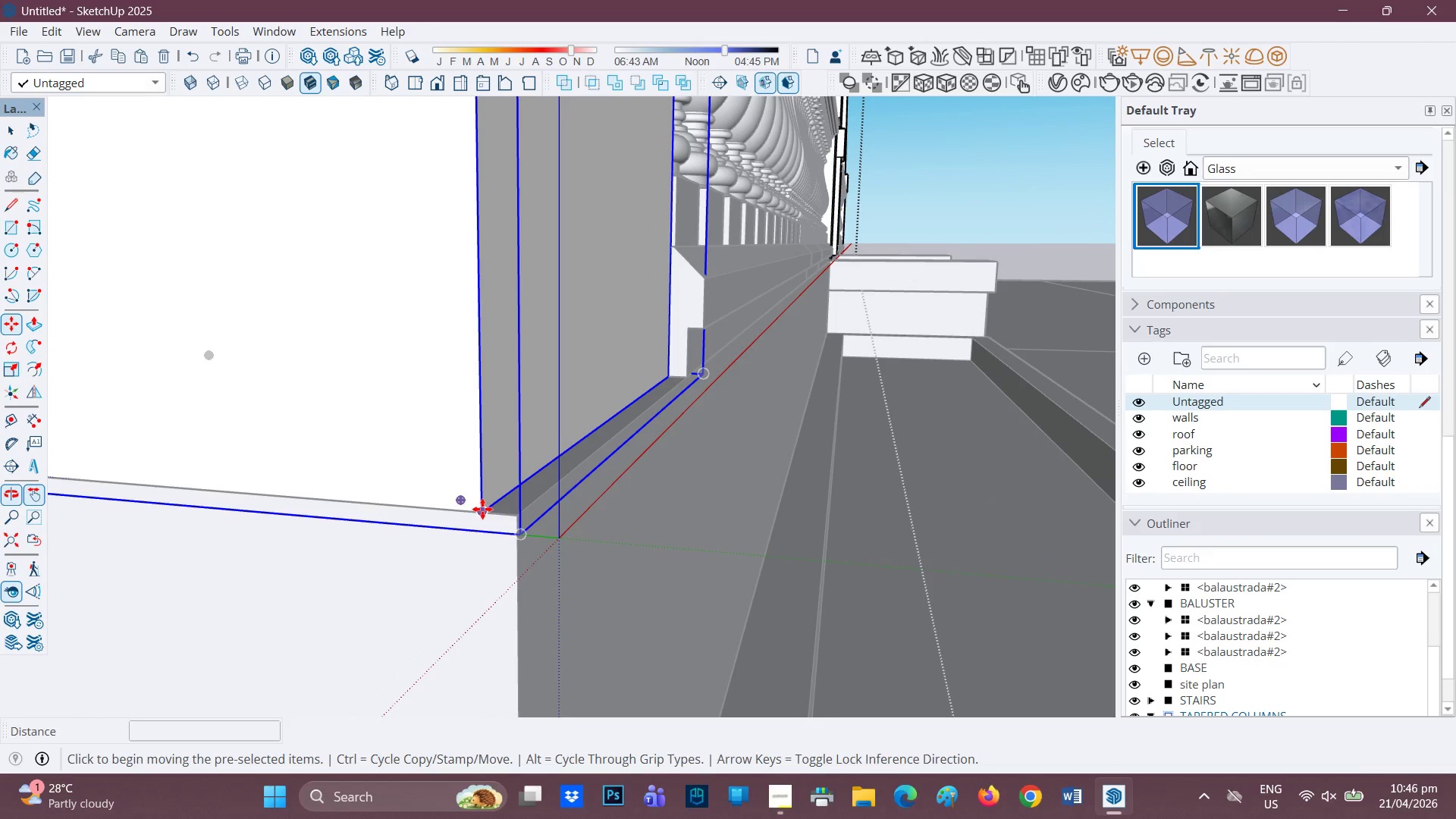 
left_click([482, 509])
 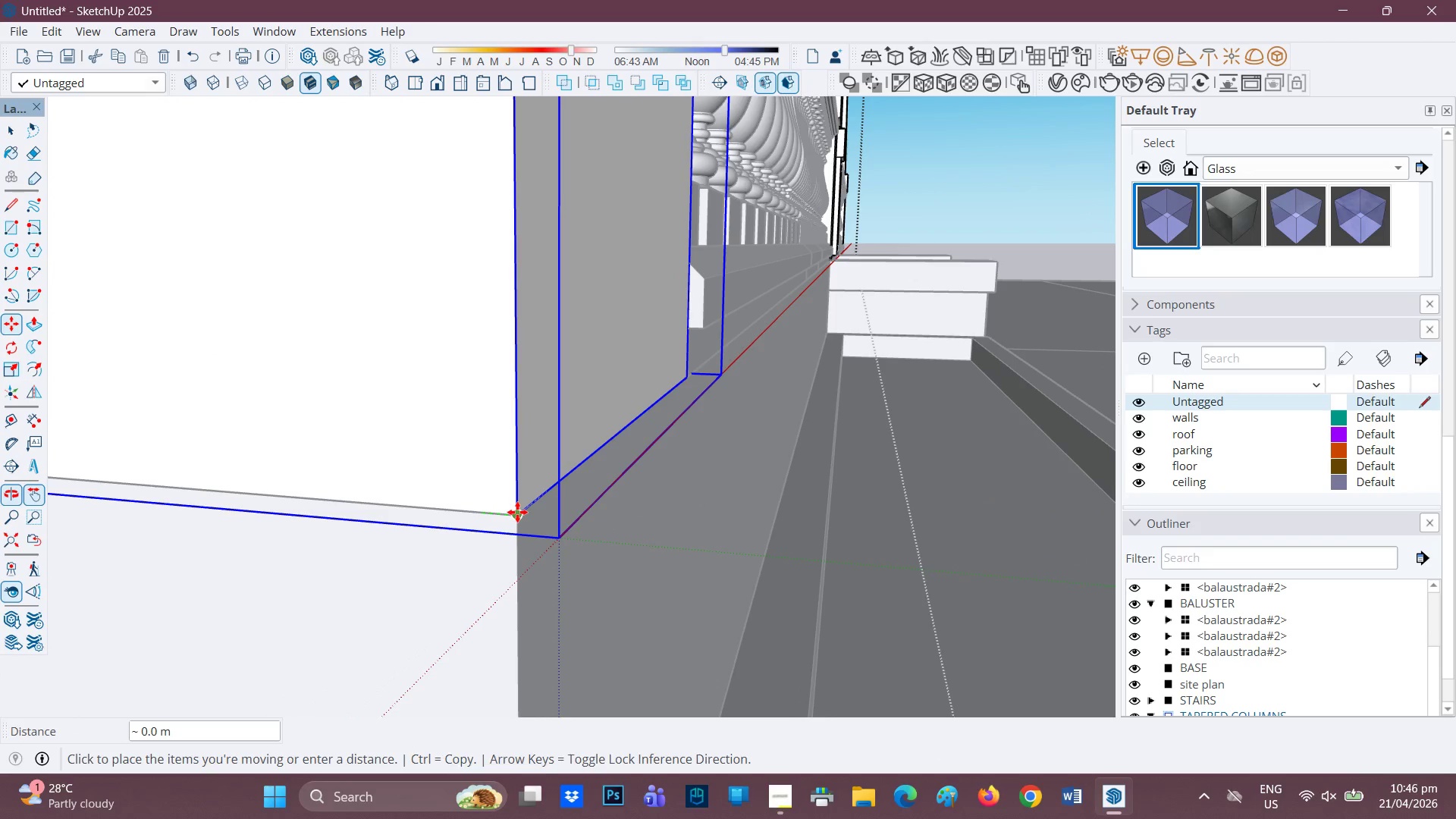 
scroll: coordinate [895, 338], scroll_direction: down, amount: 12.0
 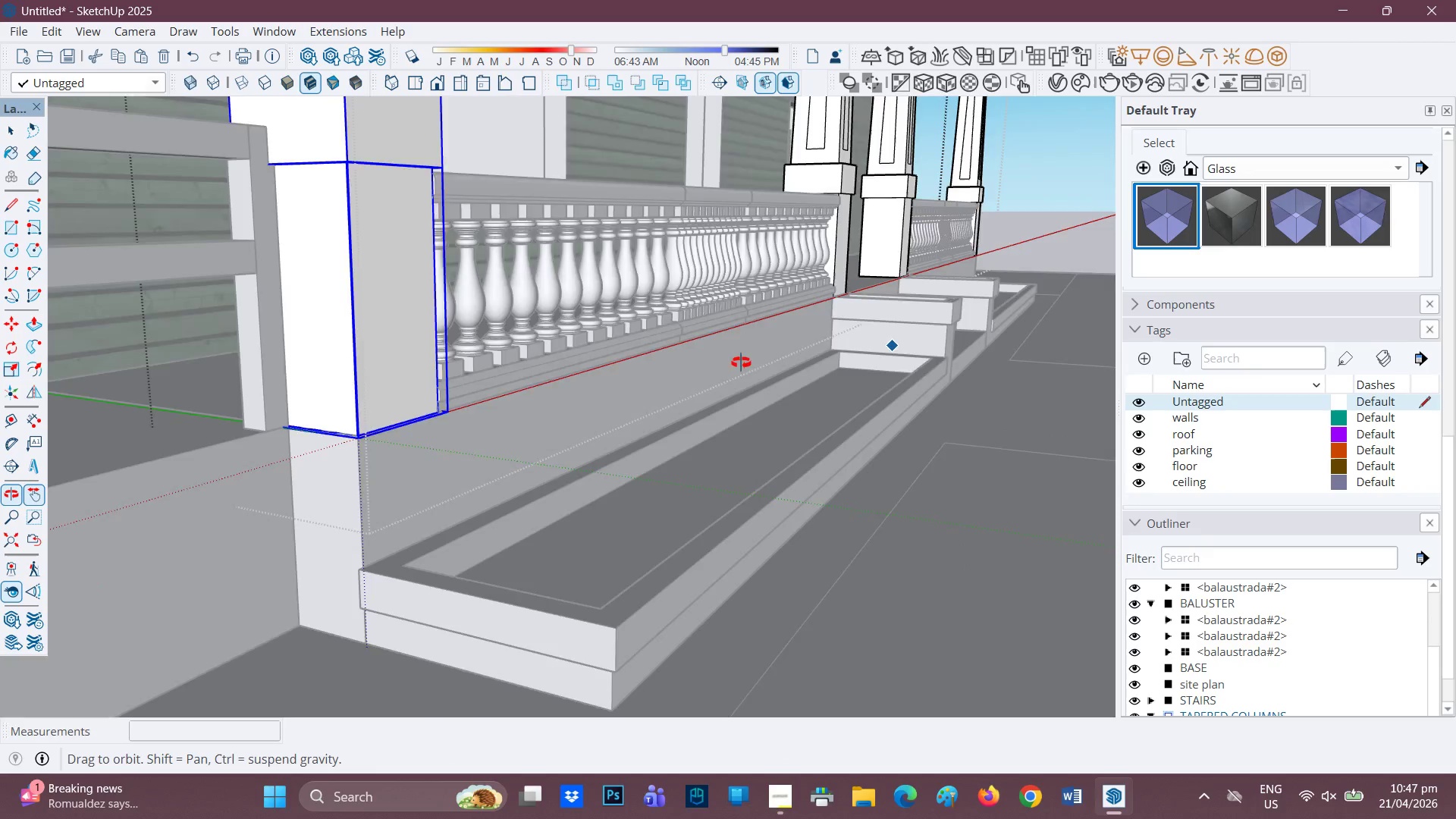 
key(Space)
 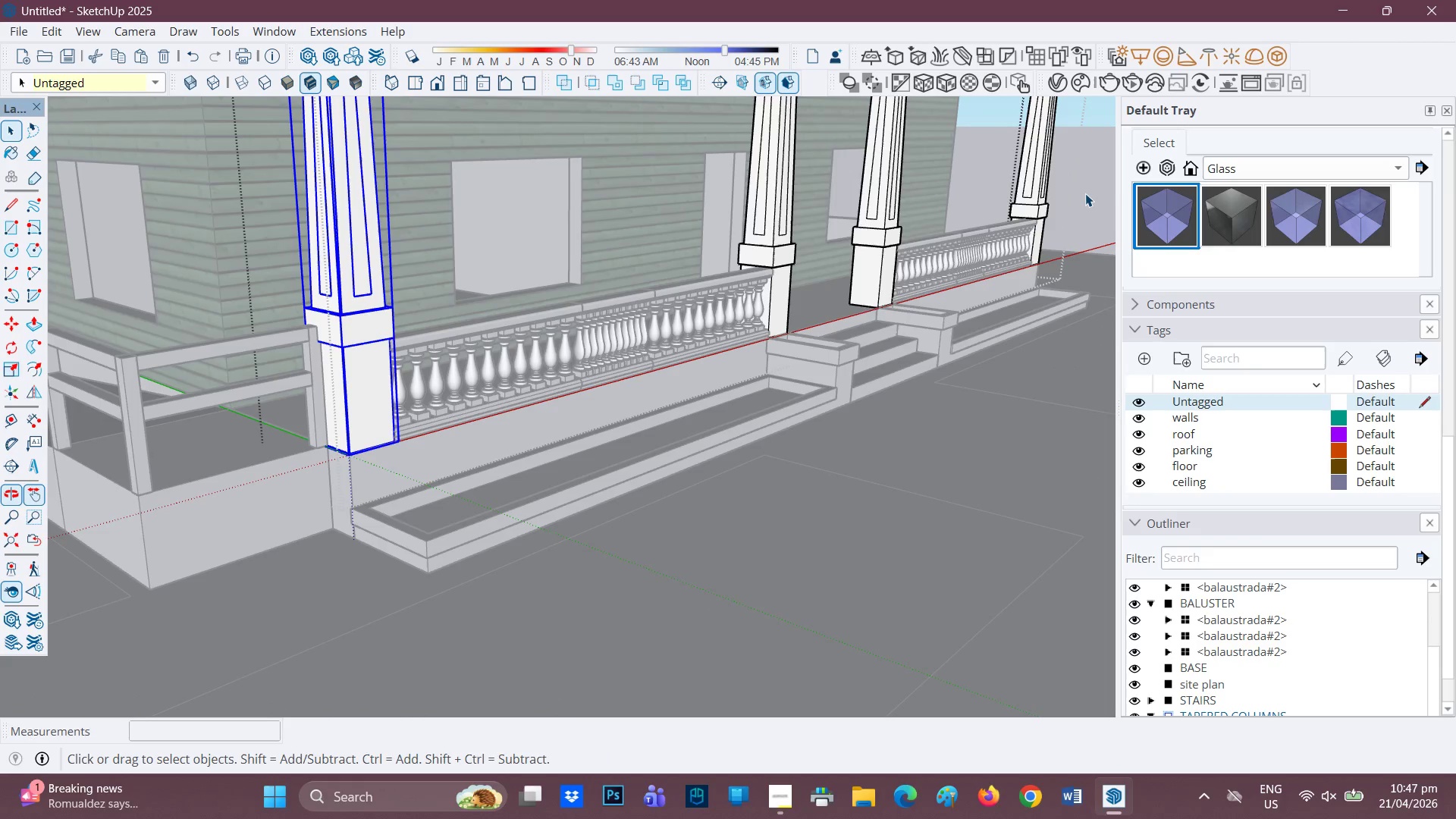 
scroll: coordinate [706, 351], scroll_direction: down, amount: 7.0
 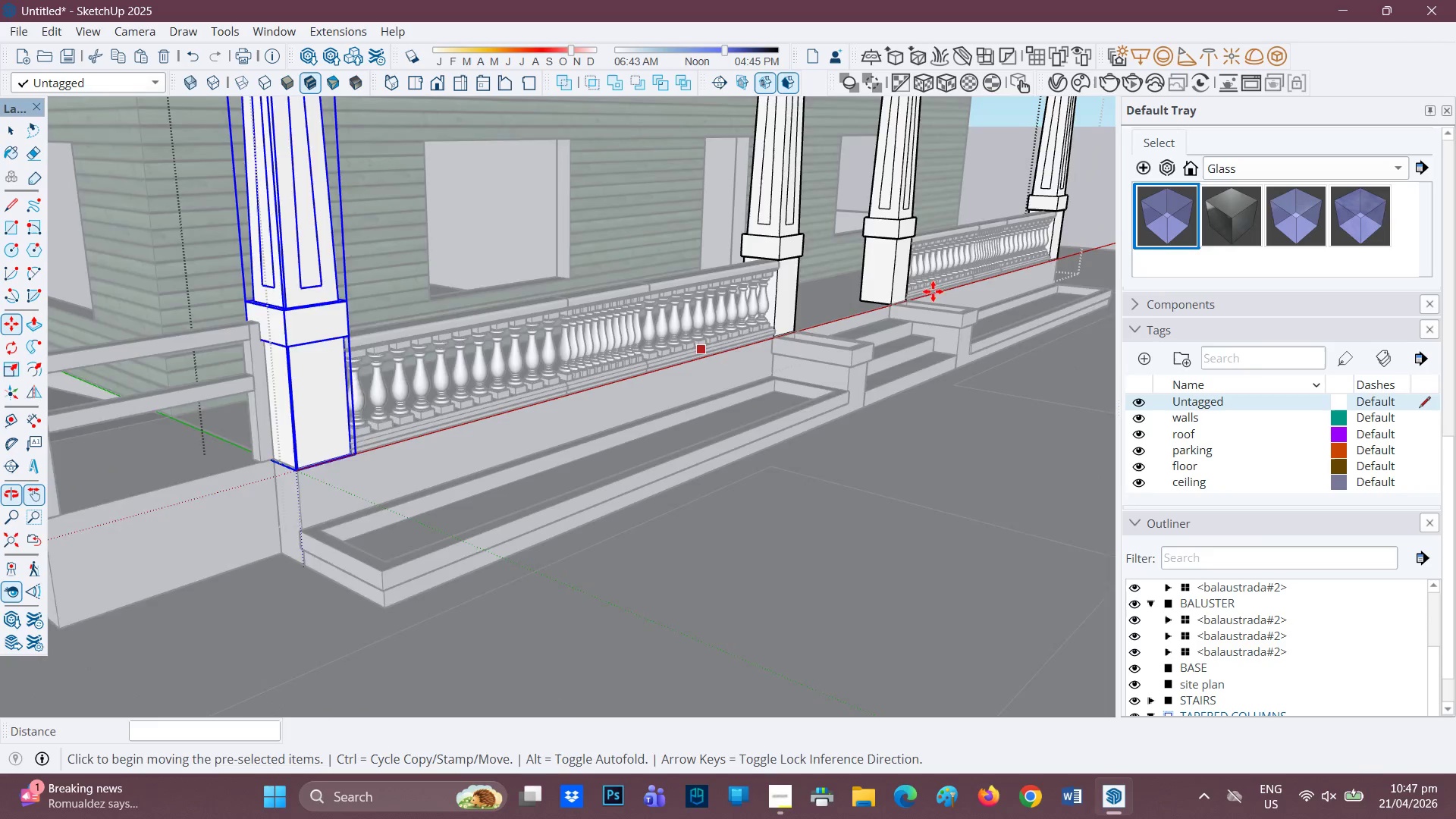 
key(Space)
 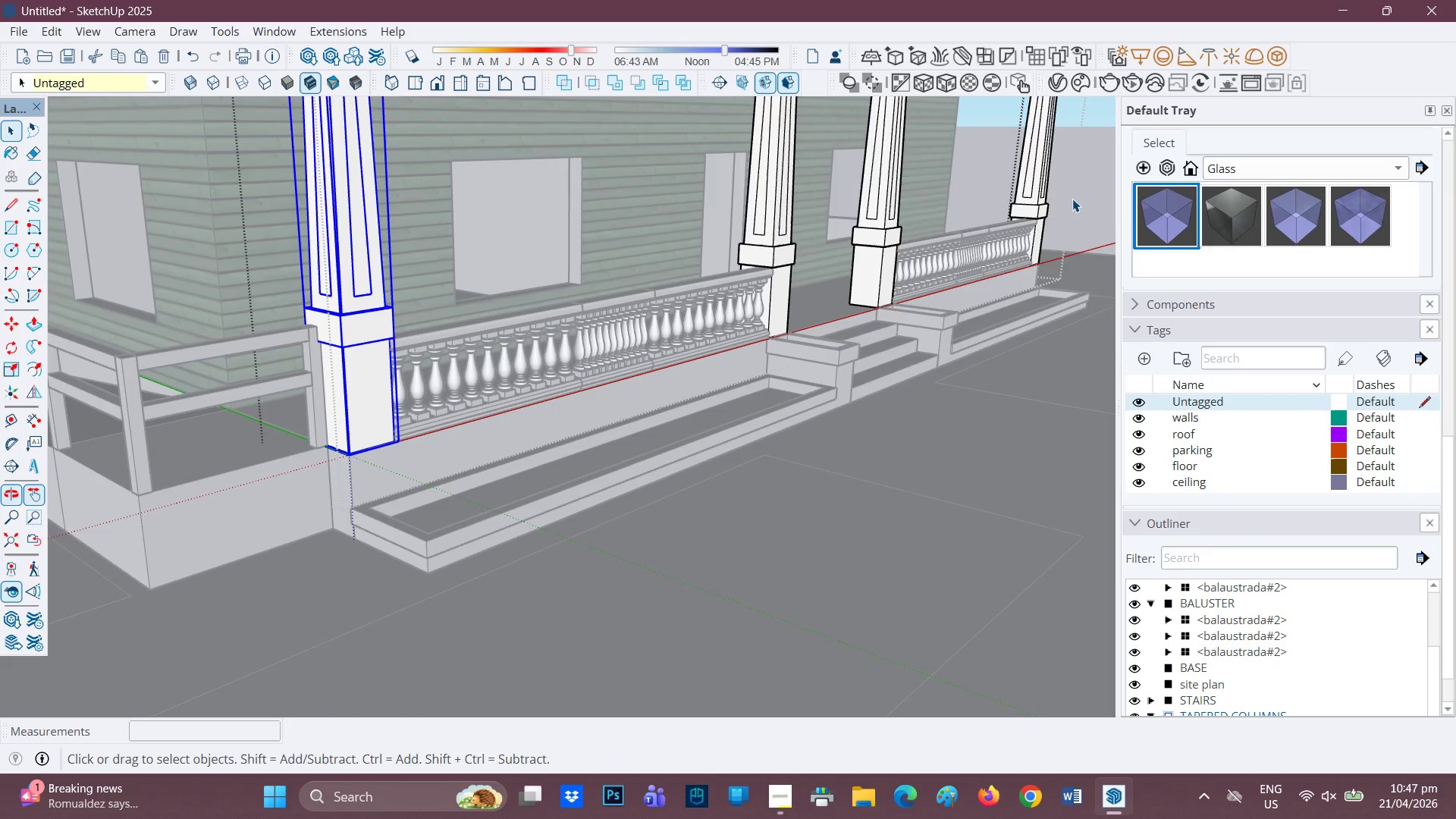 
left_click([1074, 198])
 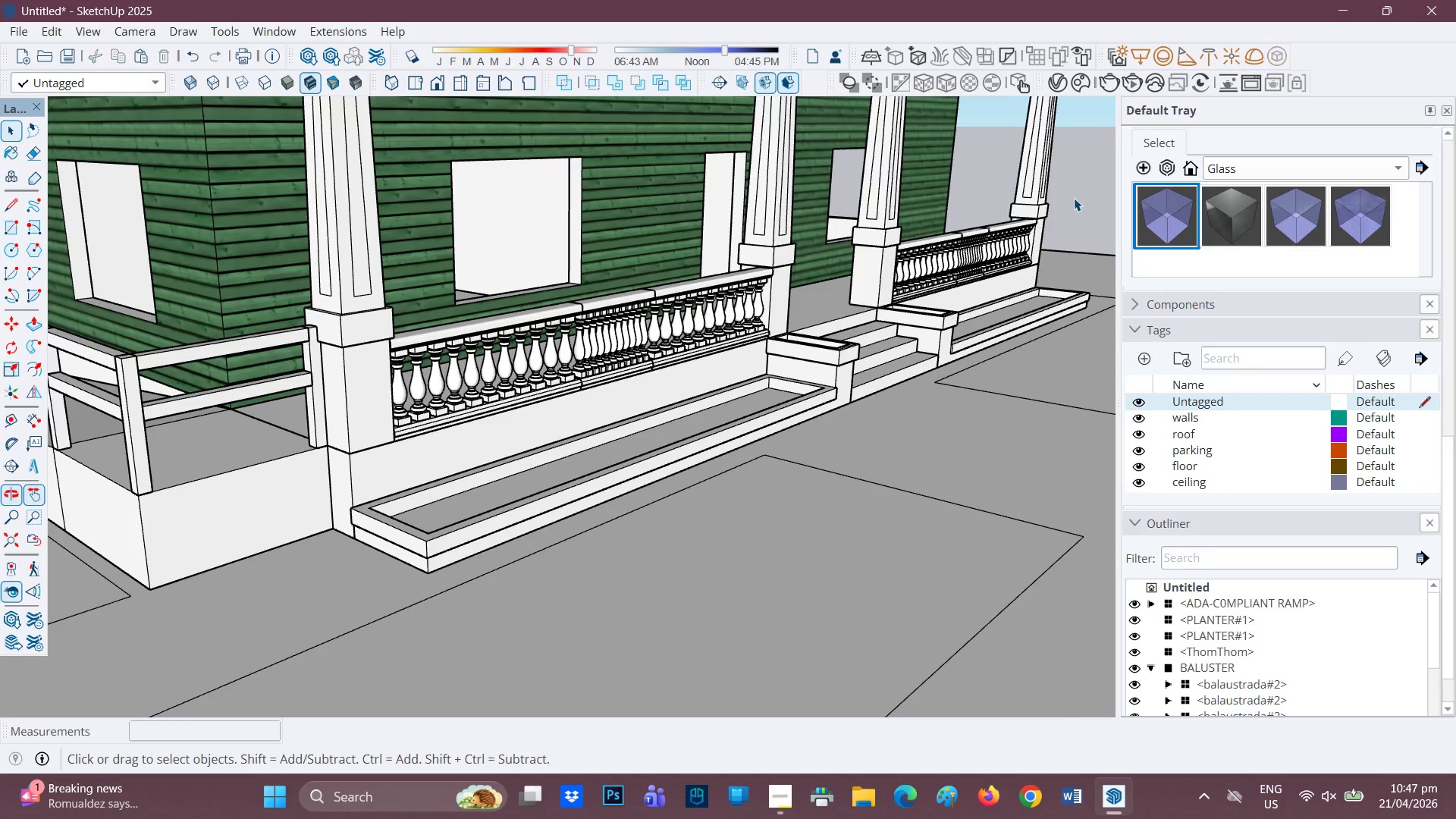 
key(H)
 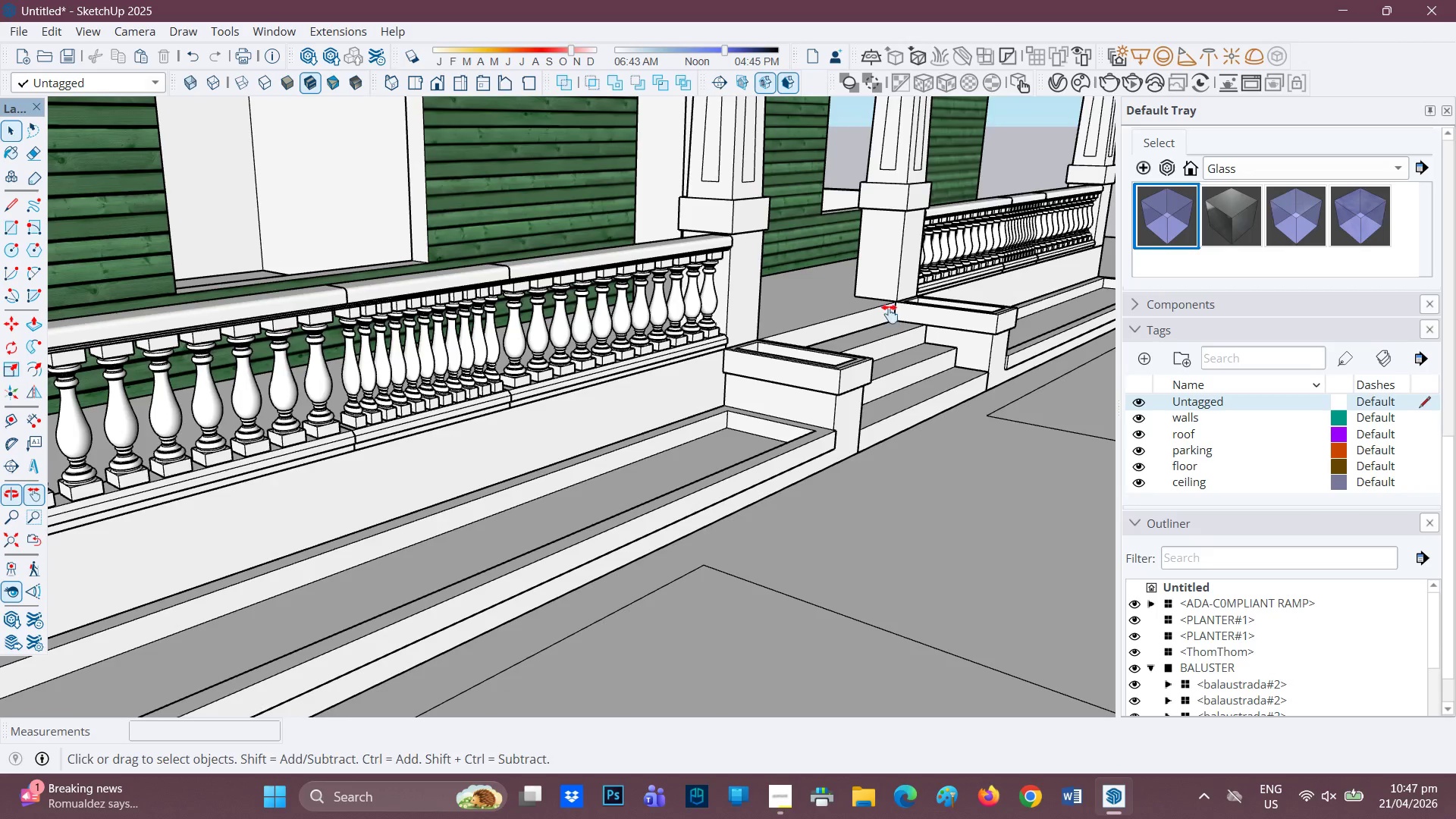 
left_click_drag(start_coordinate=[890, 314], to_coordinate=[239, 507])
 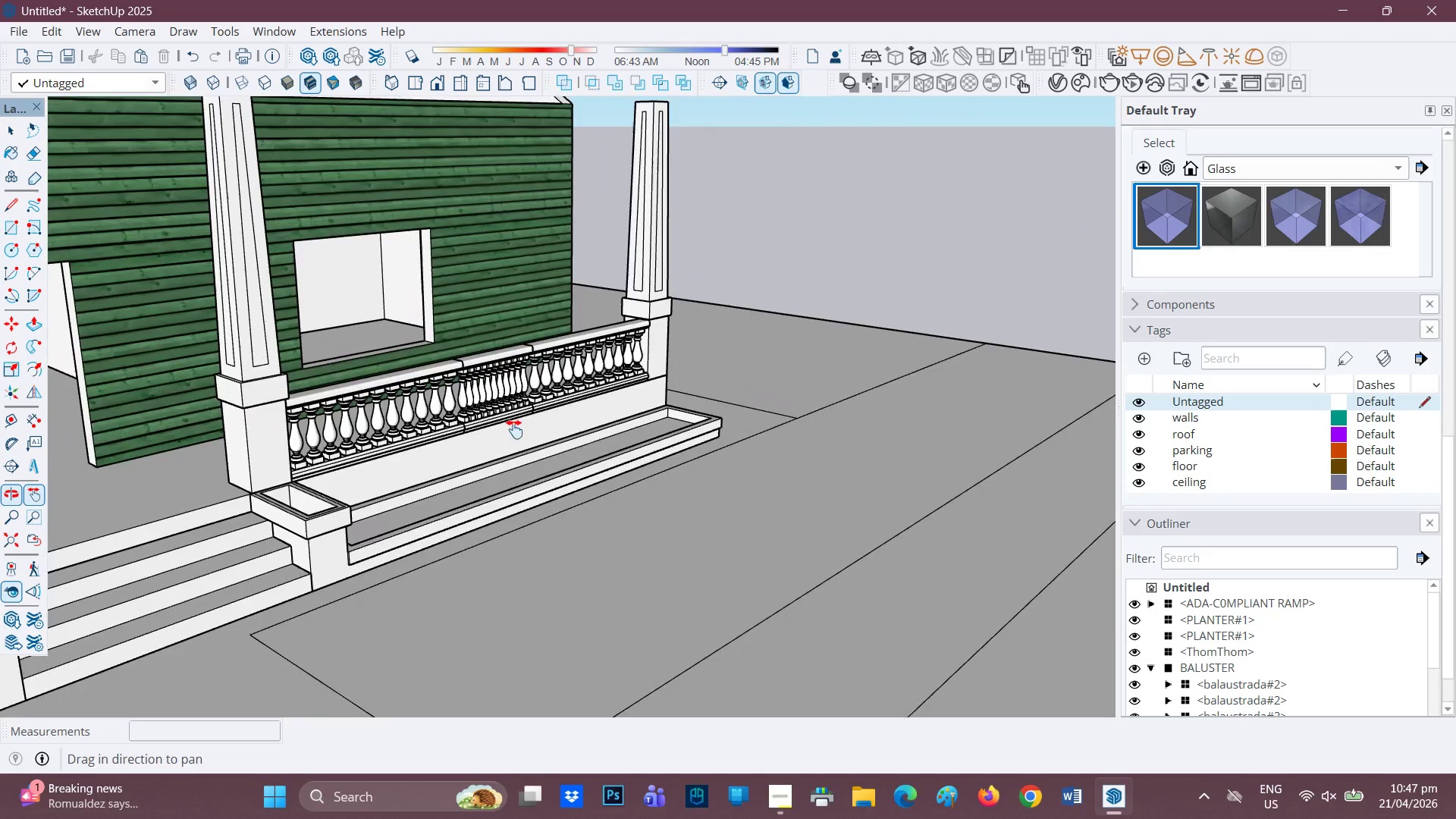 
scroll: coordinate [620, 348], scroll_direction: up, amount: 30.0
 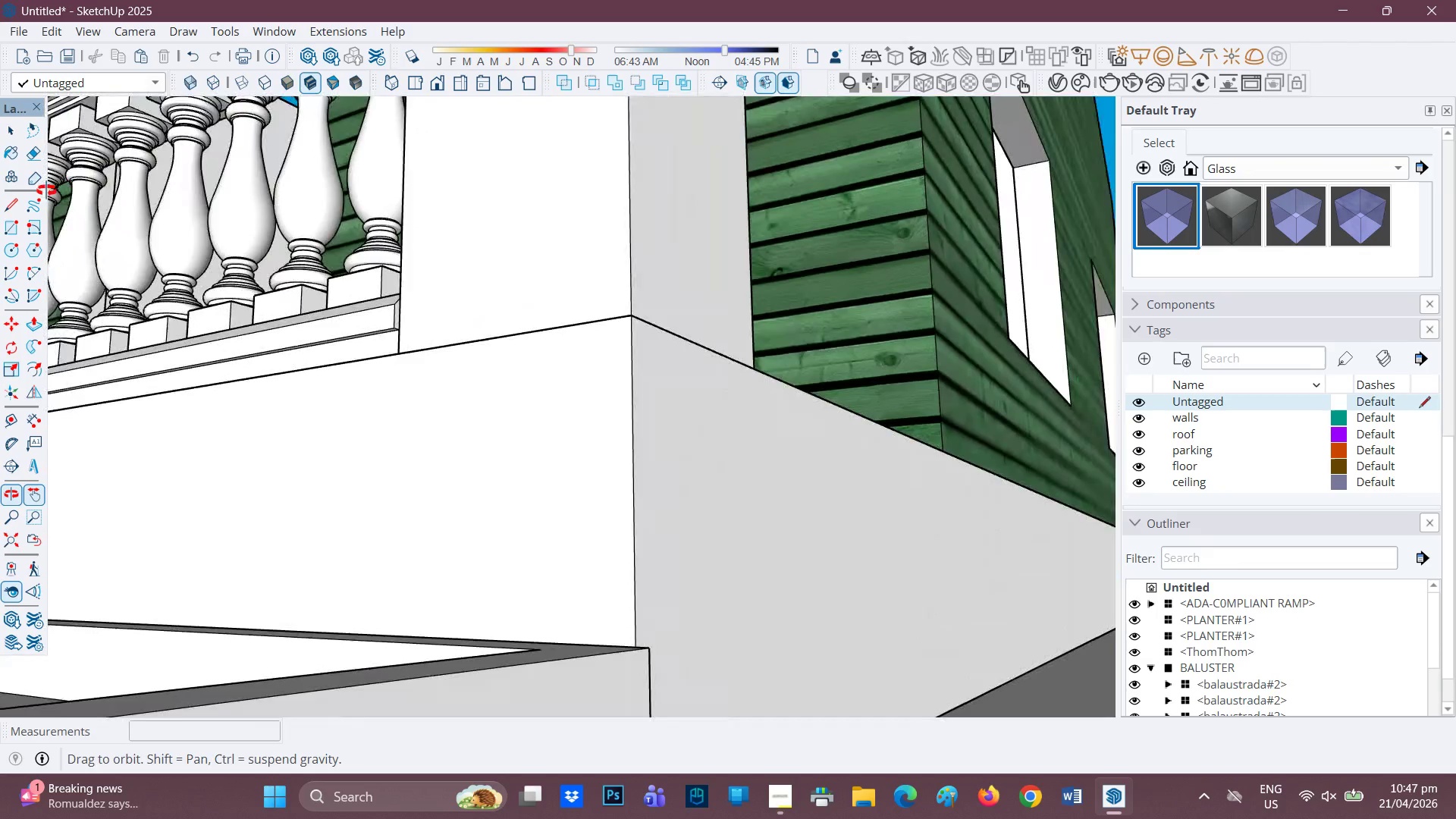 
wait(5.58)
 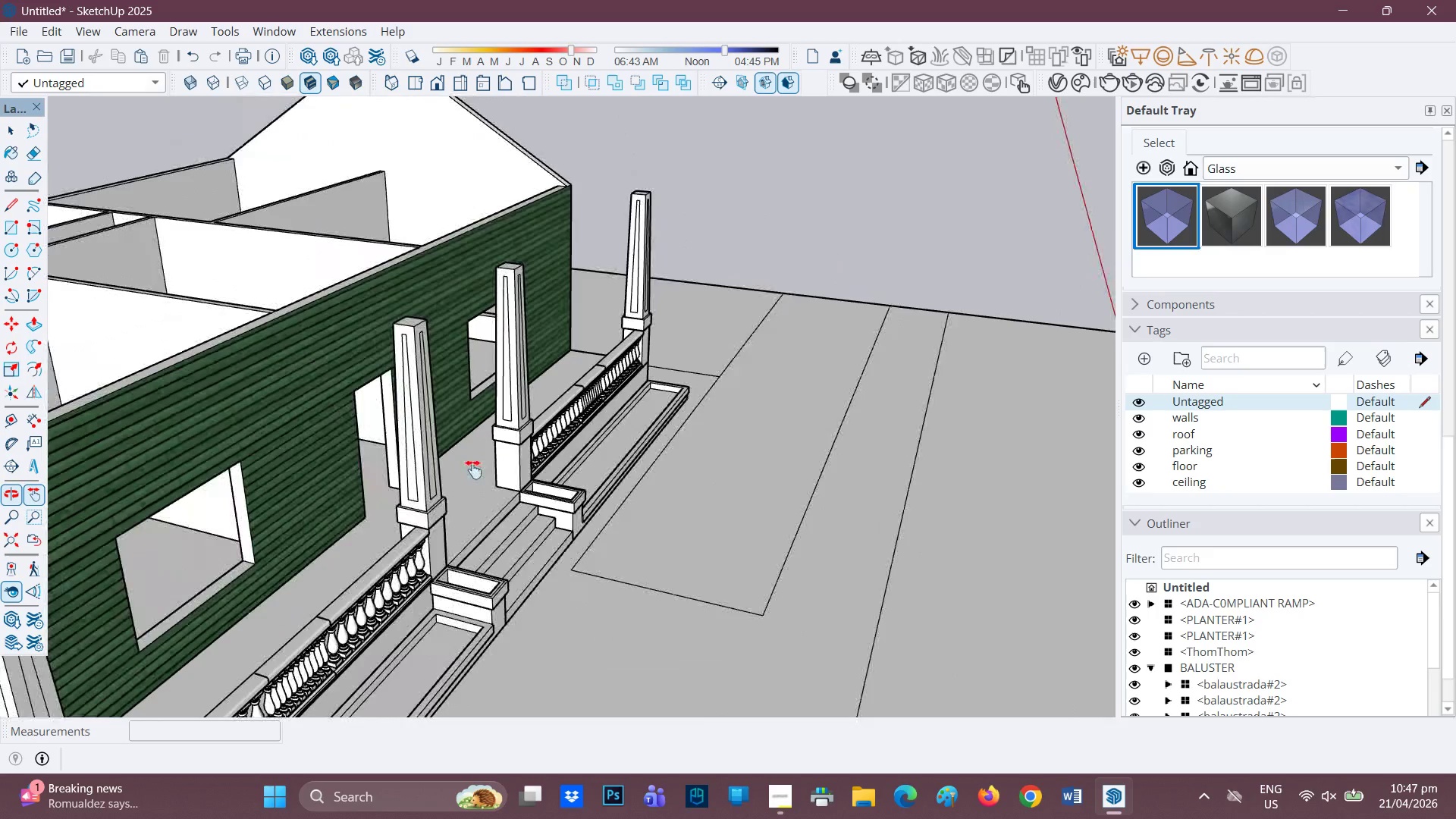 
left_click_drag(start_coordinate=[460, 478], to_coordinate=[632, 224])
 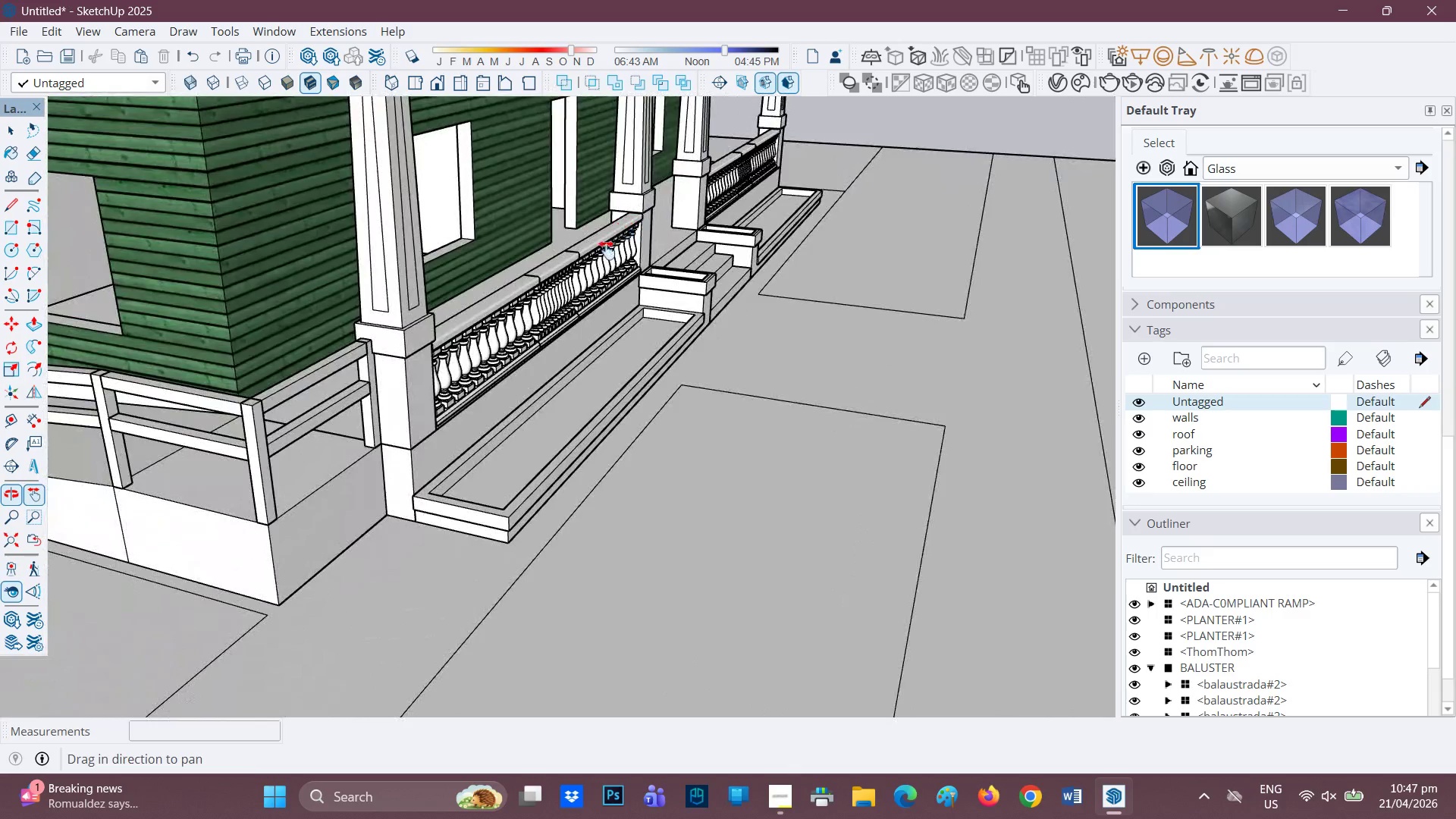 
scroll: coordinate [585, 275], scroll_direction: down, amount: 49.0
 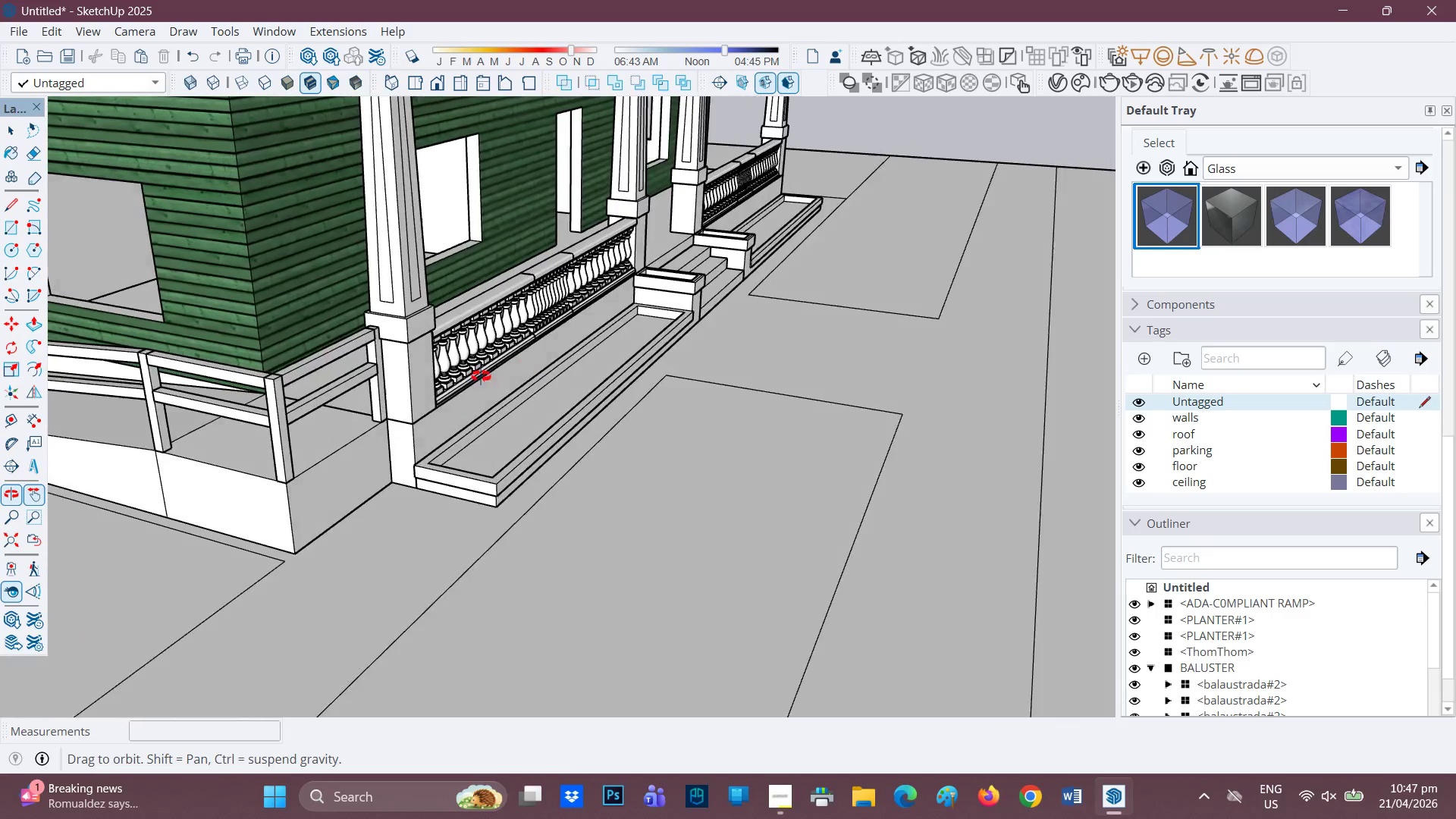 
key(Space)
 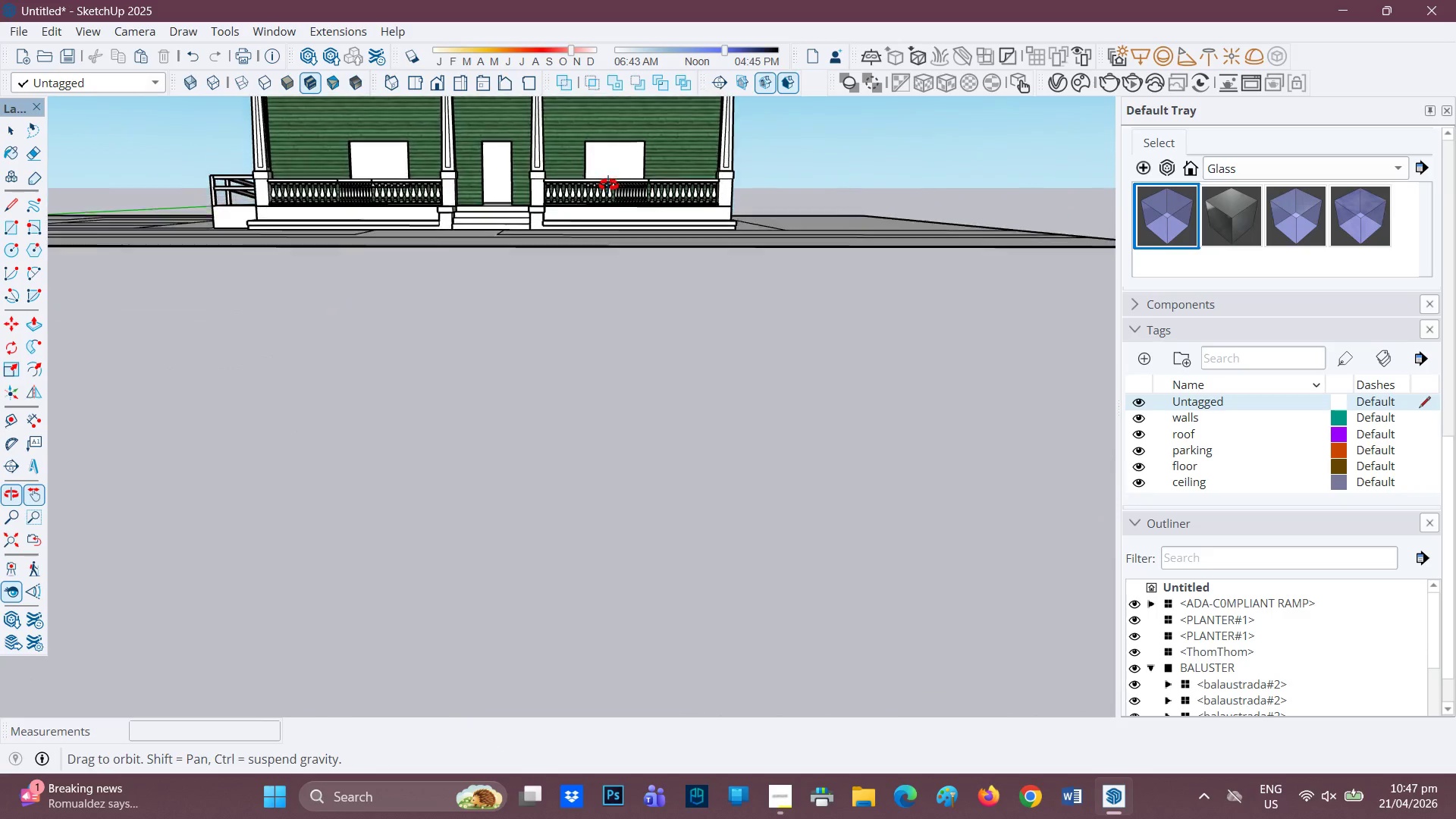 
scroll: coordinate [706, 231], scroll_direction: down, amount: 11.0
 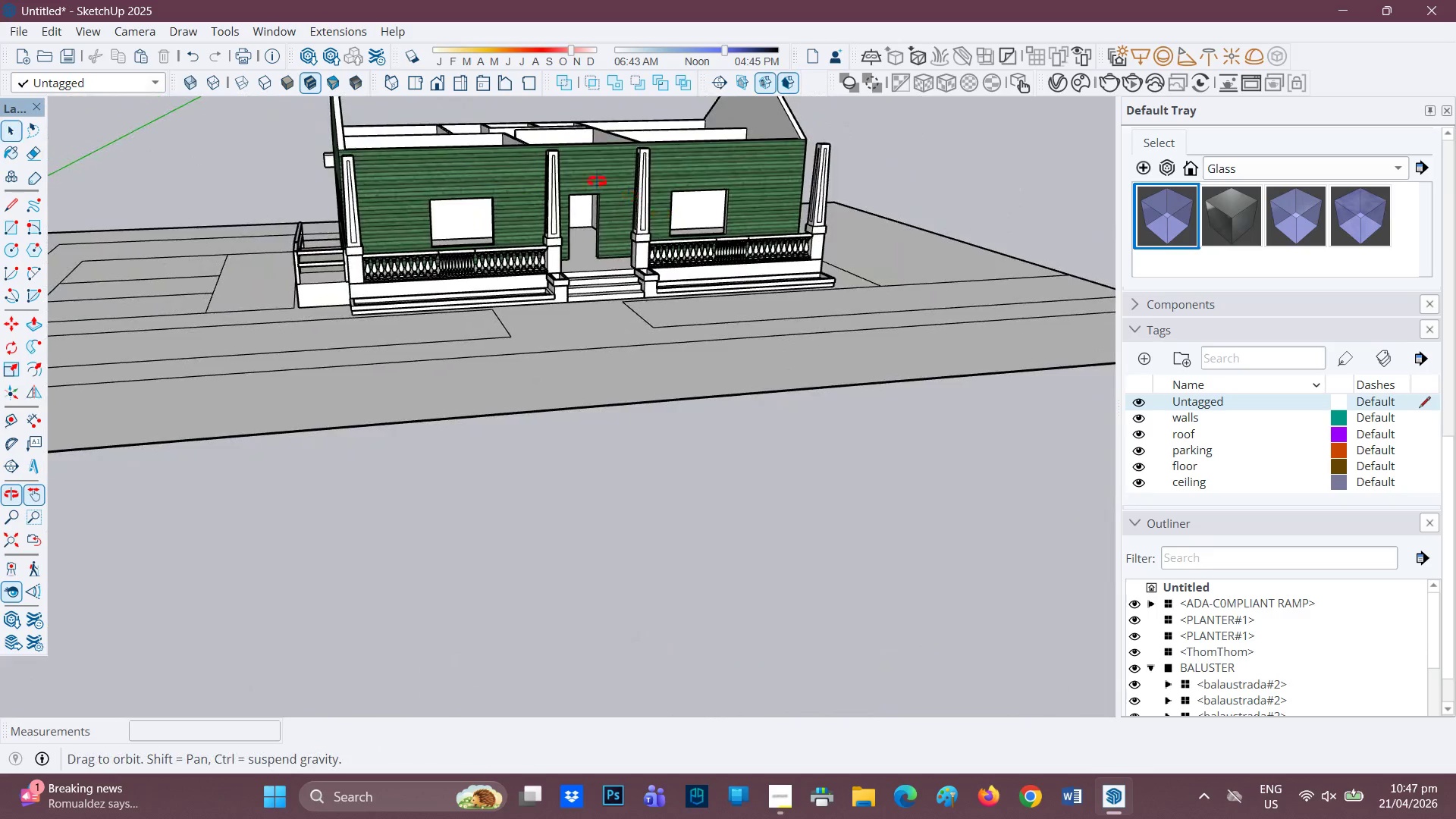 
key(H)
 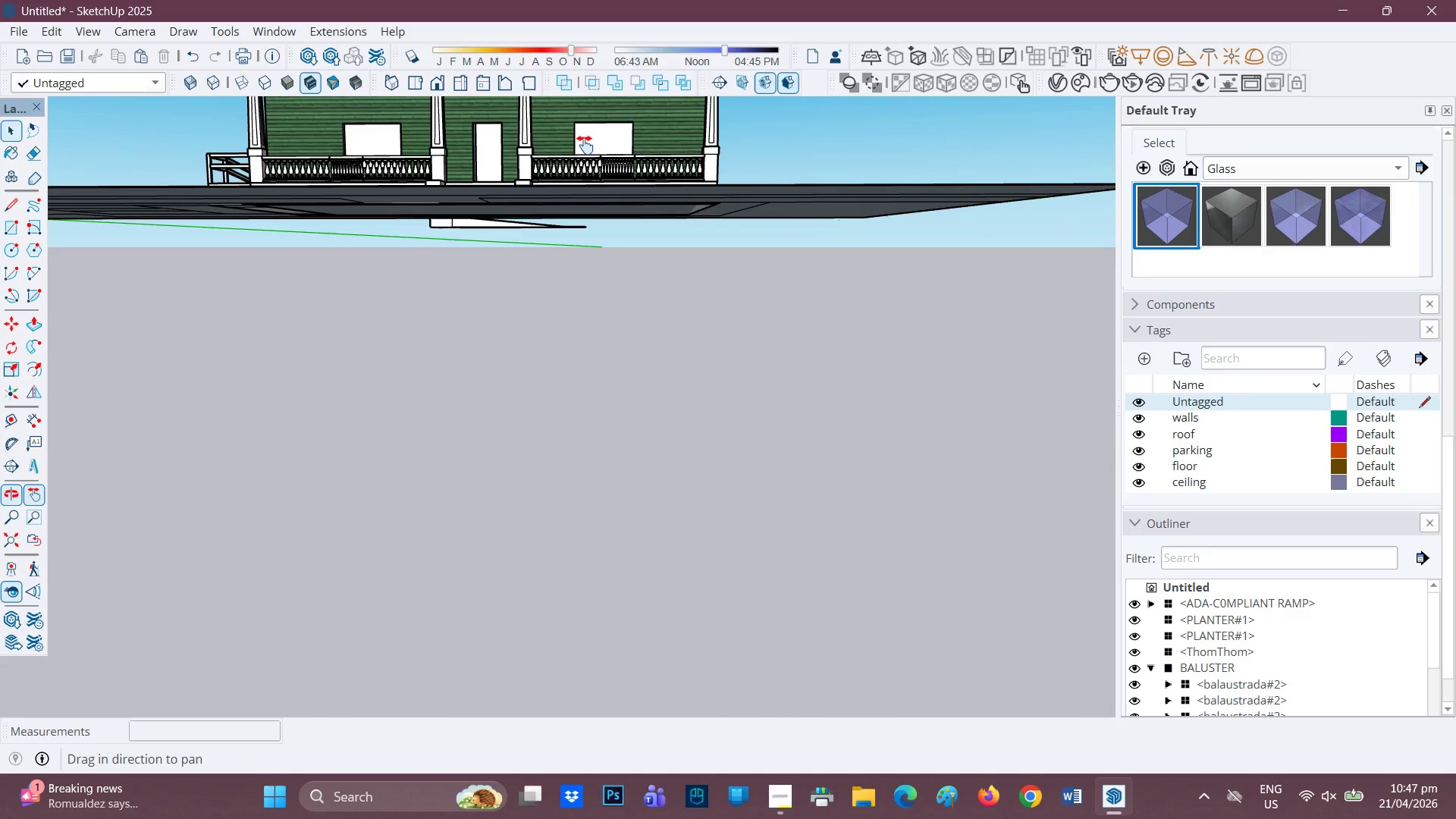 
left_click_drag(start_coordinate=[585, 146], to_coordinate=[575, 362])
 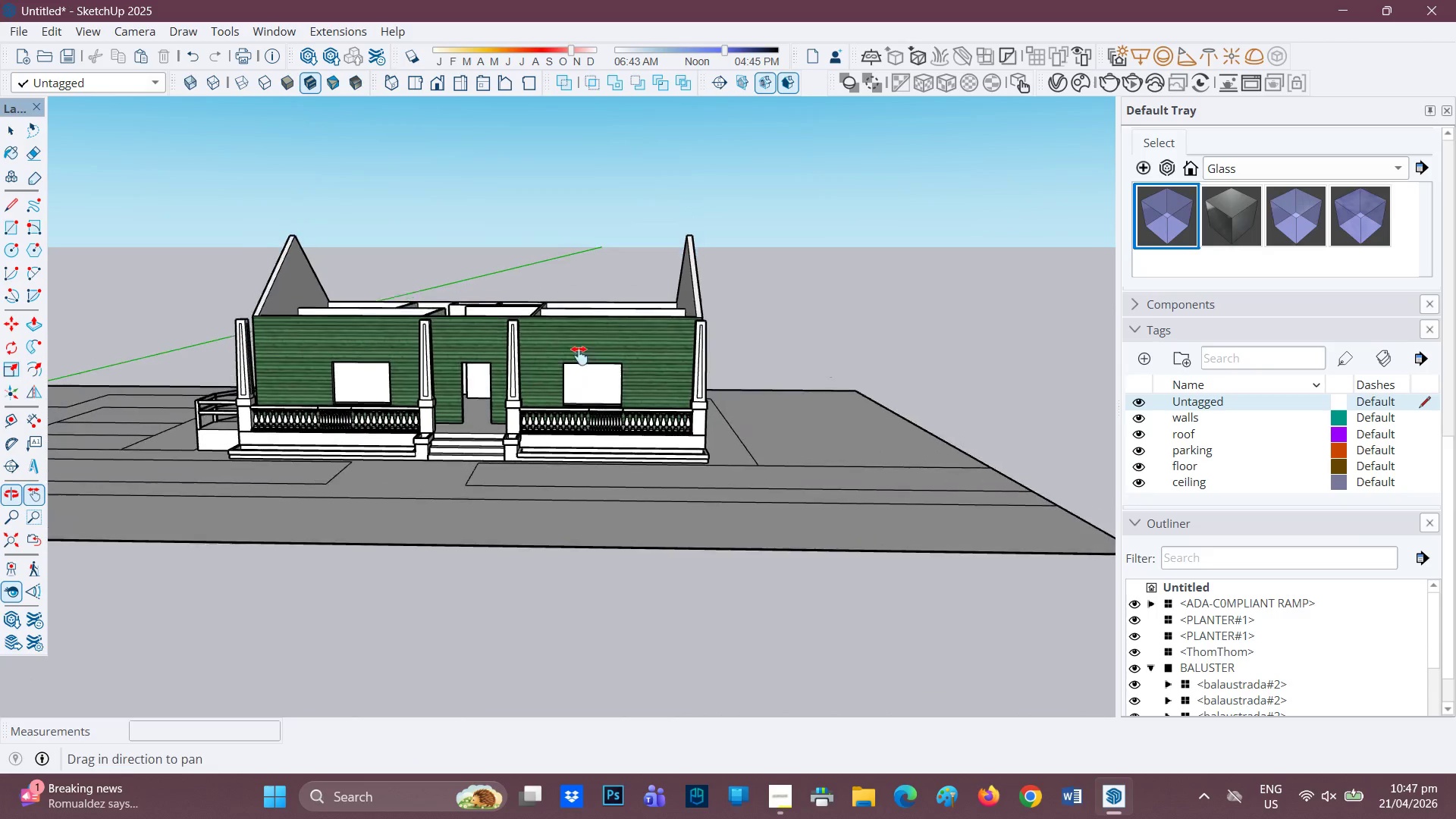 
key(Space)
 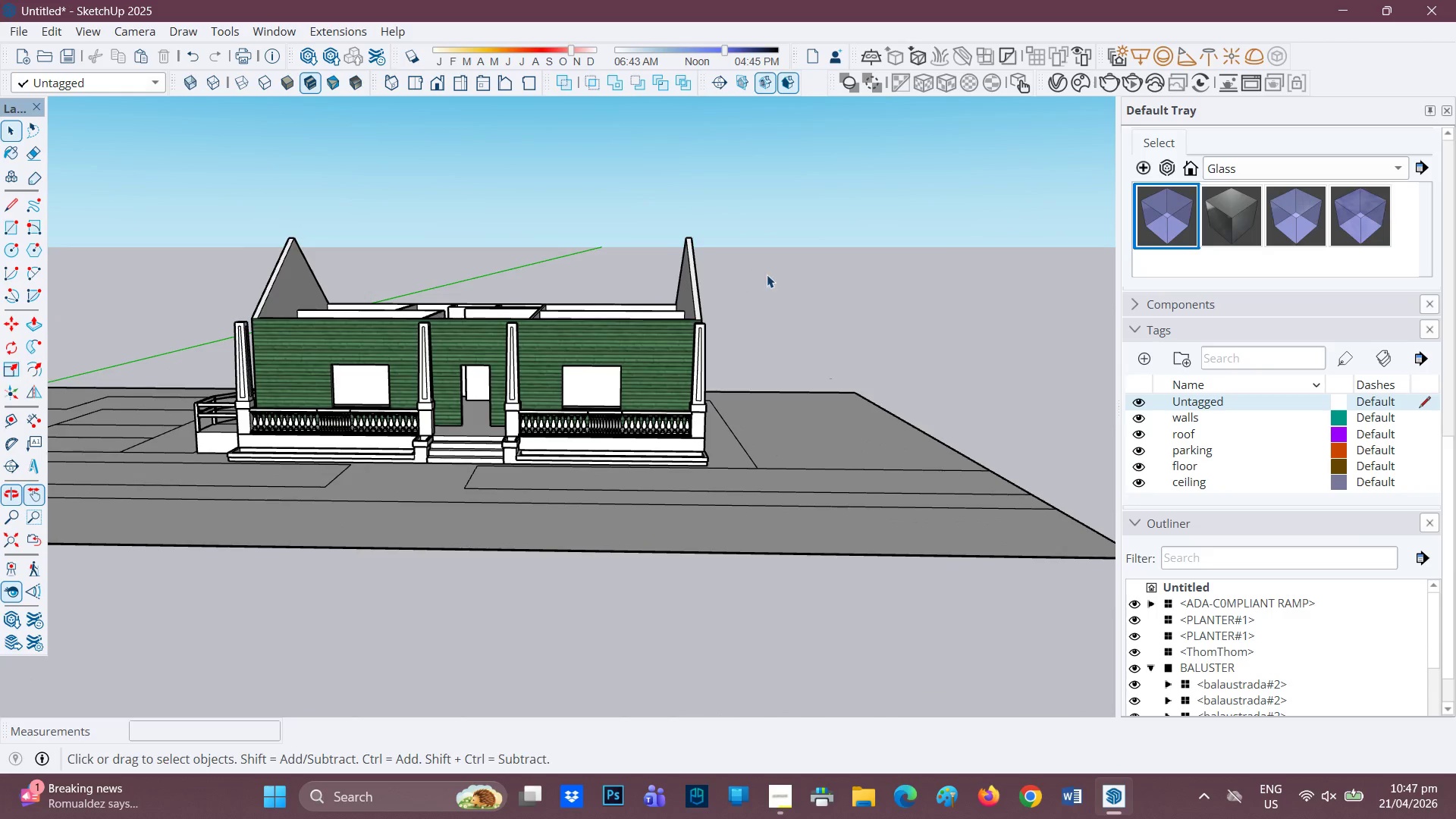 
left_click([770, 276])
 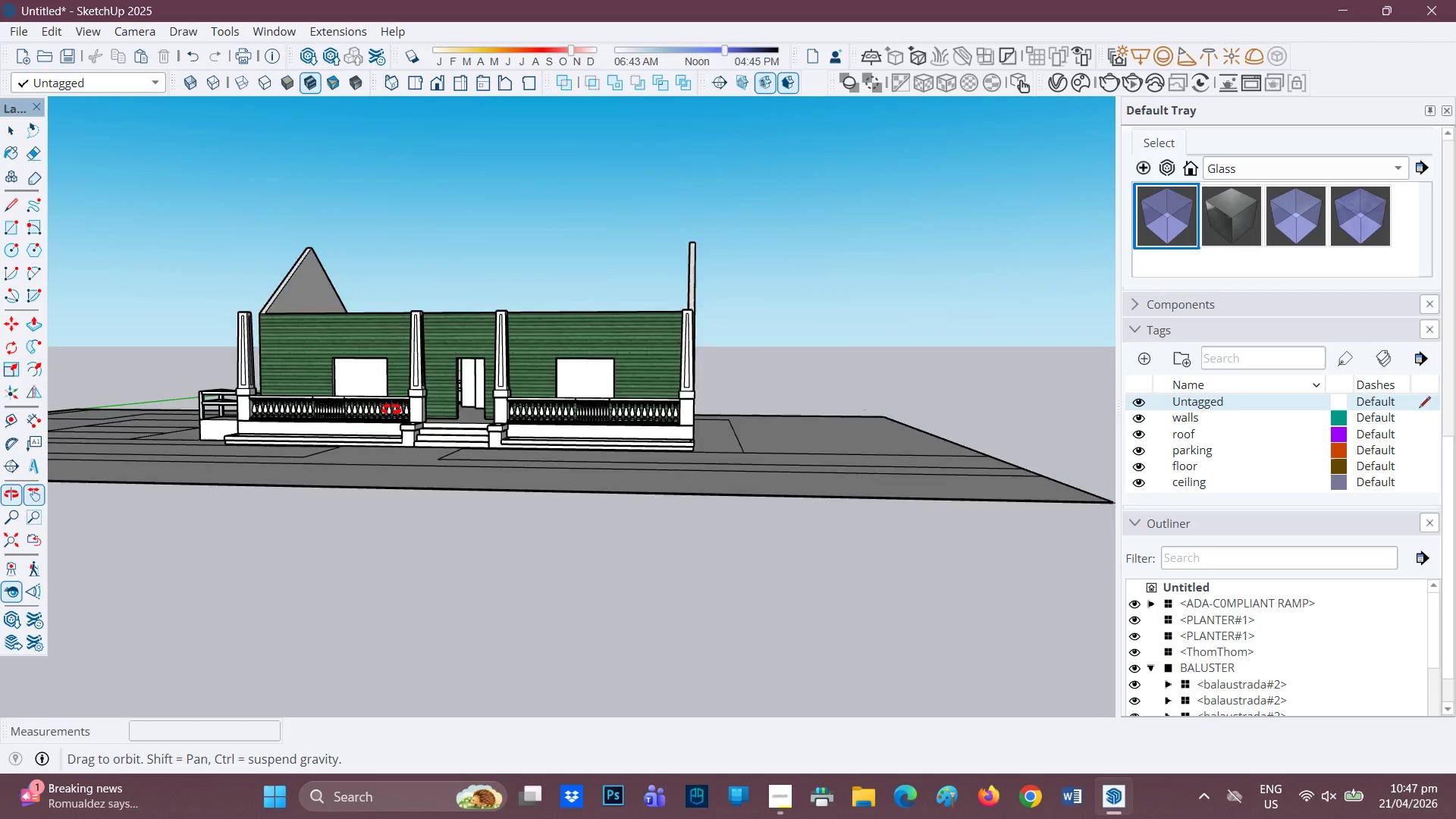 
scroll: coordinate [453, 472], scroll_direction: up, amount: 6.0
 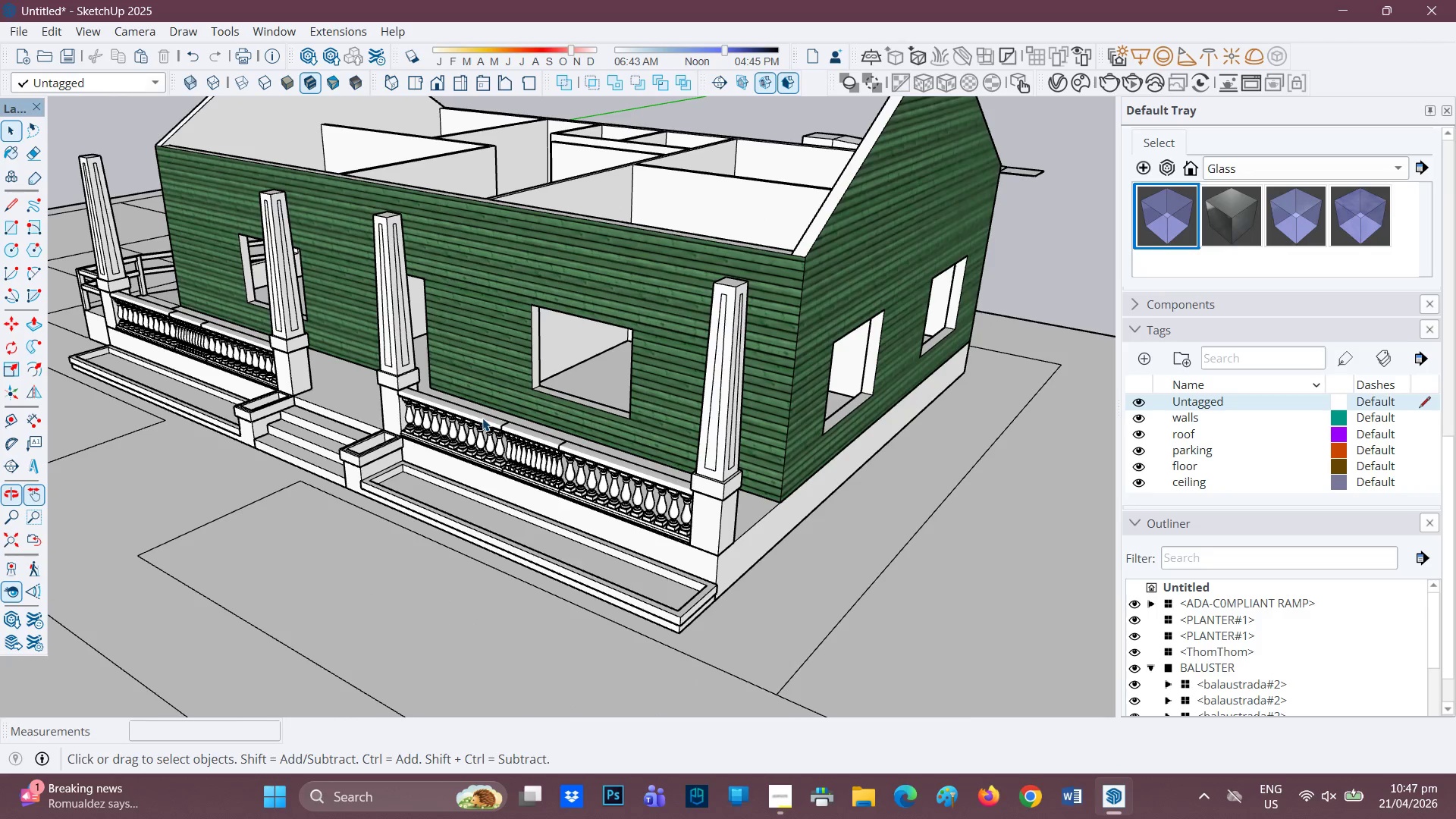 
wait(7.53)
 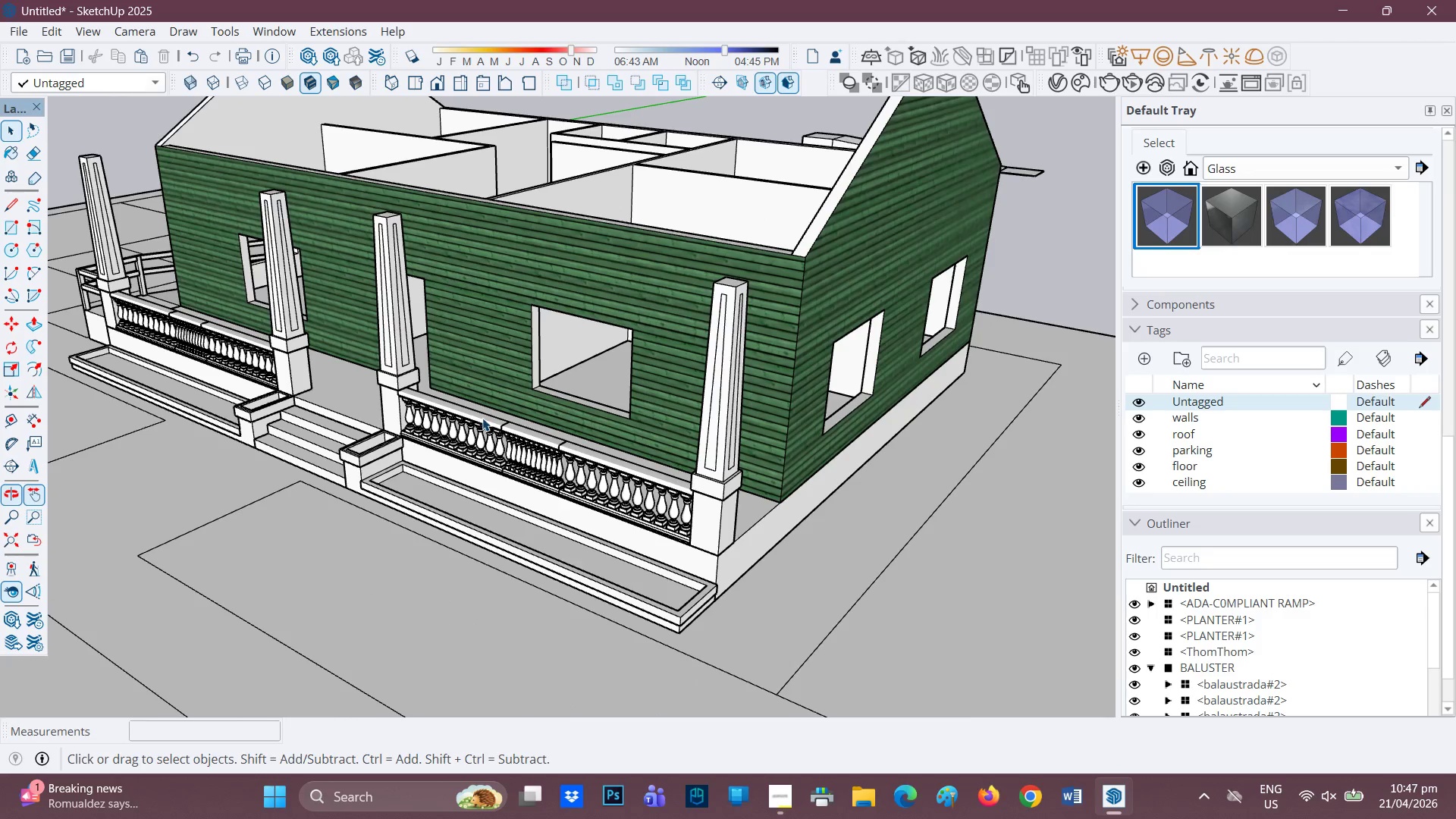 
scroll: coordinate [455, 301], scroll_direction: down, amount: 2.0
 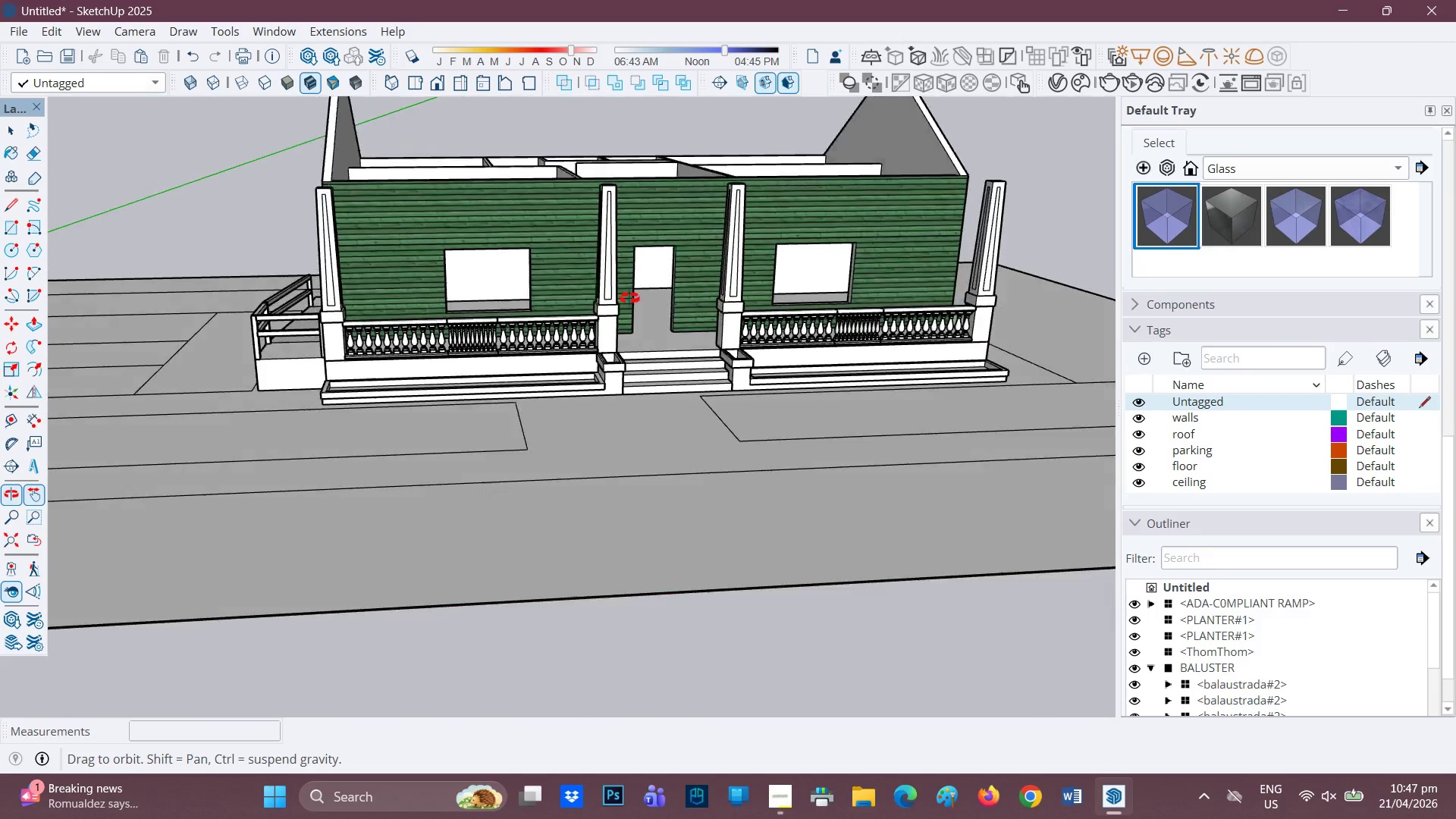 
scroll: coordinate [380, 315], scroll_direction: up, amount: 5.0
 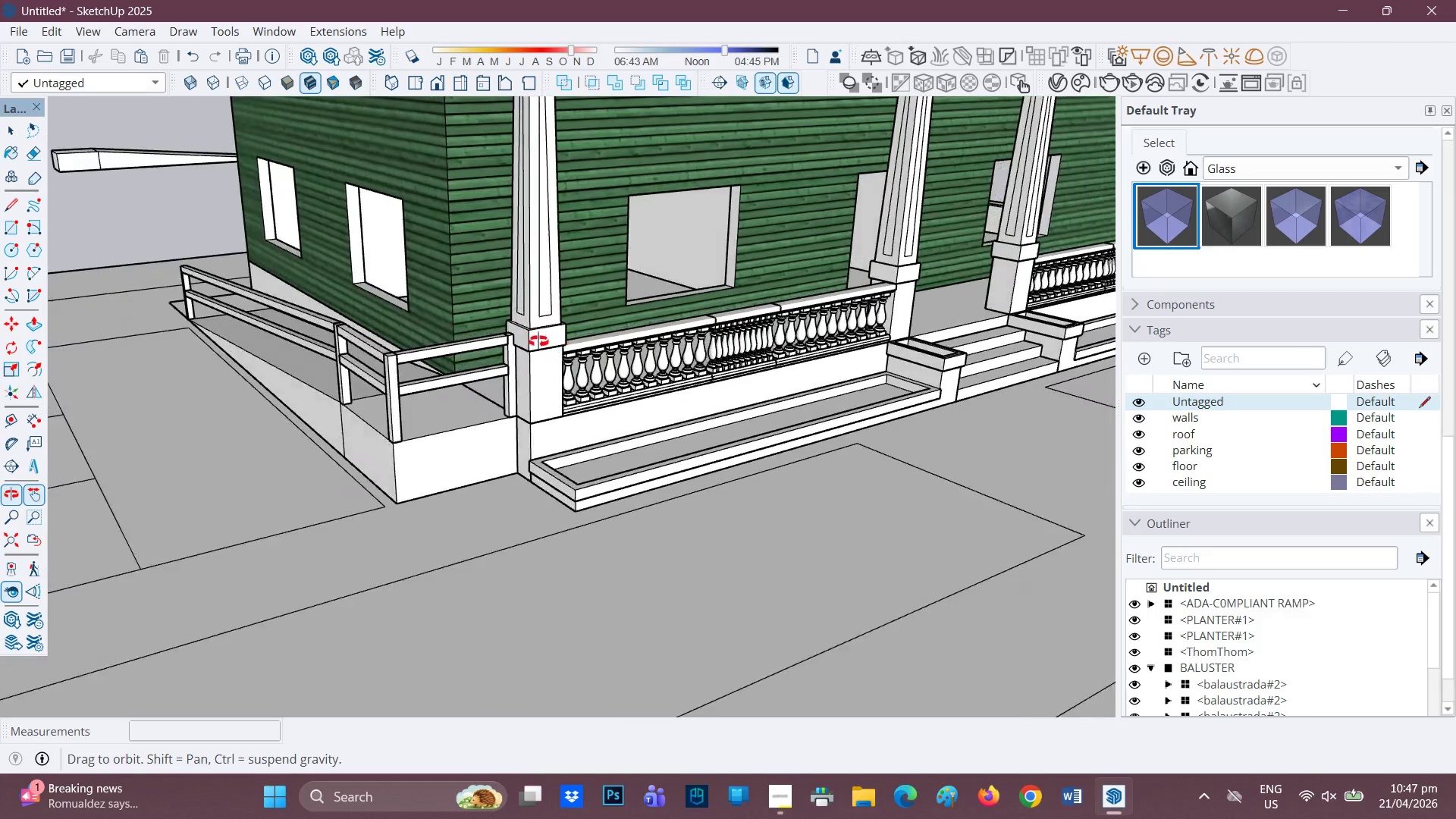 
key(Space)
 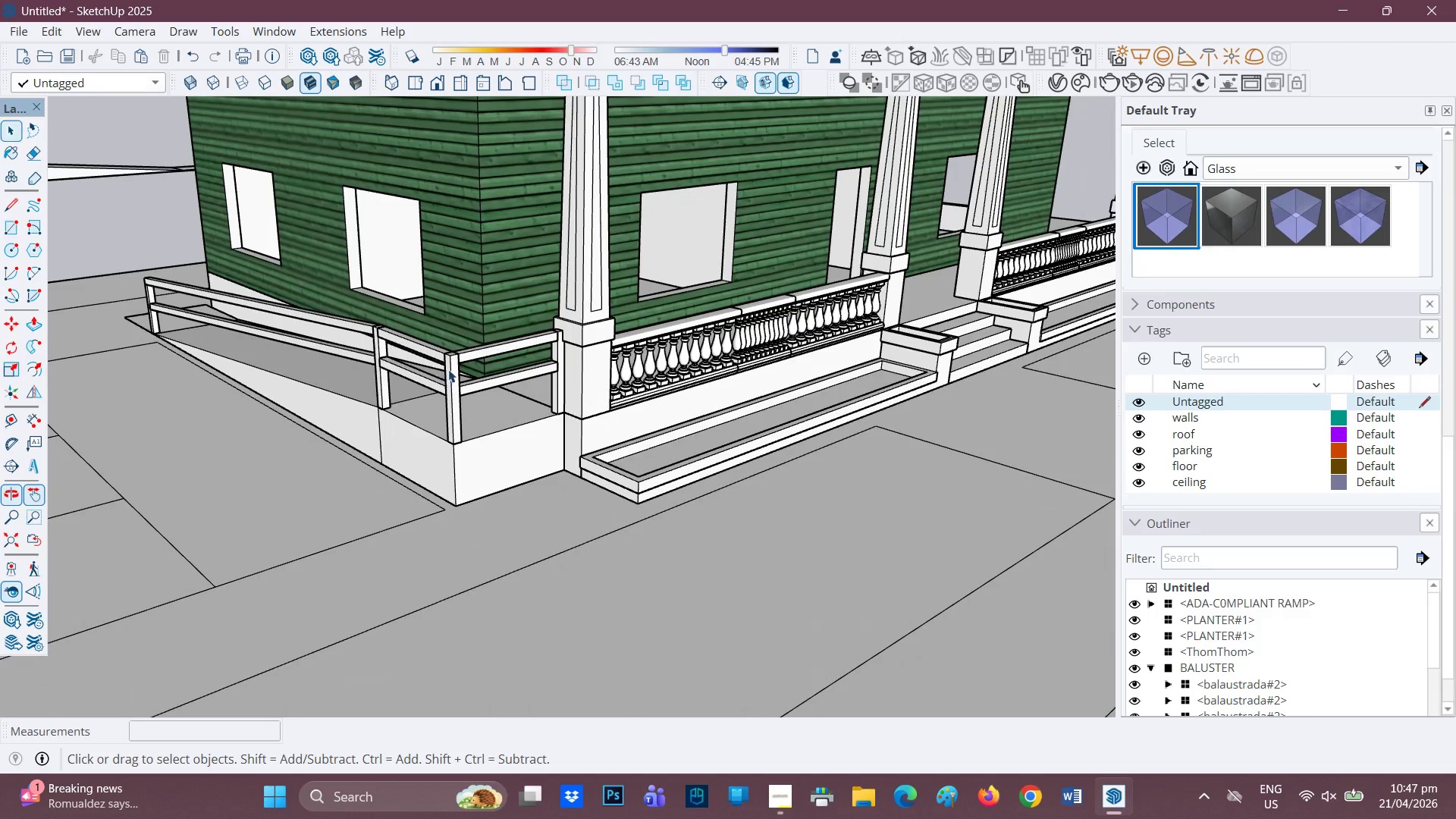 
left_click([448, 369])
 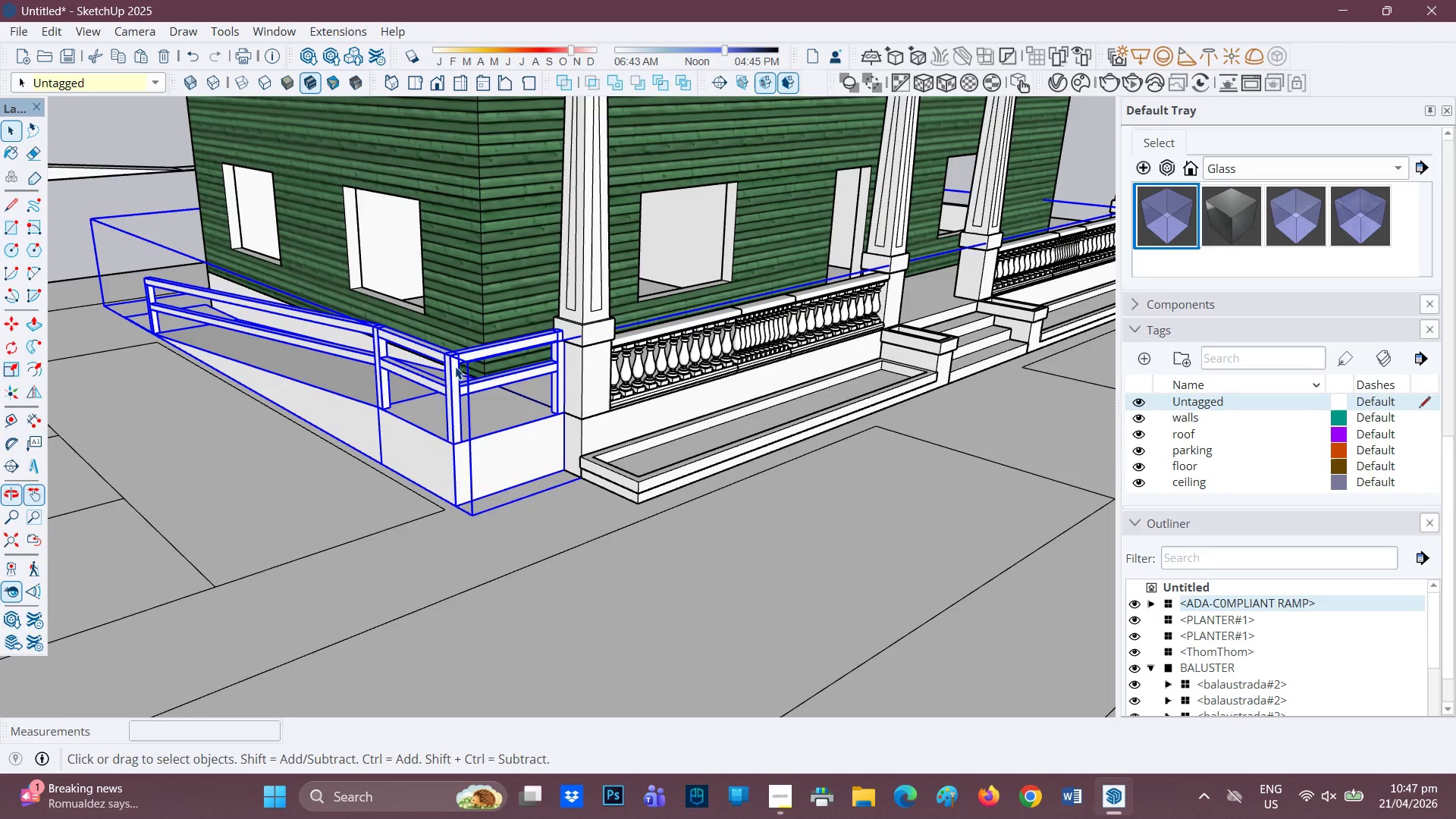 
double_click([455, 366])
 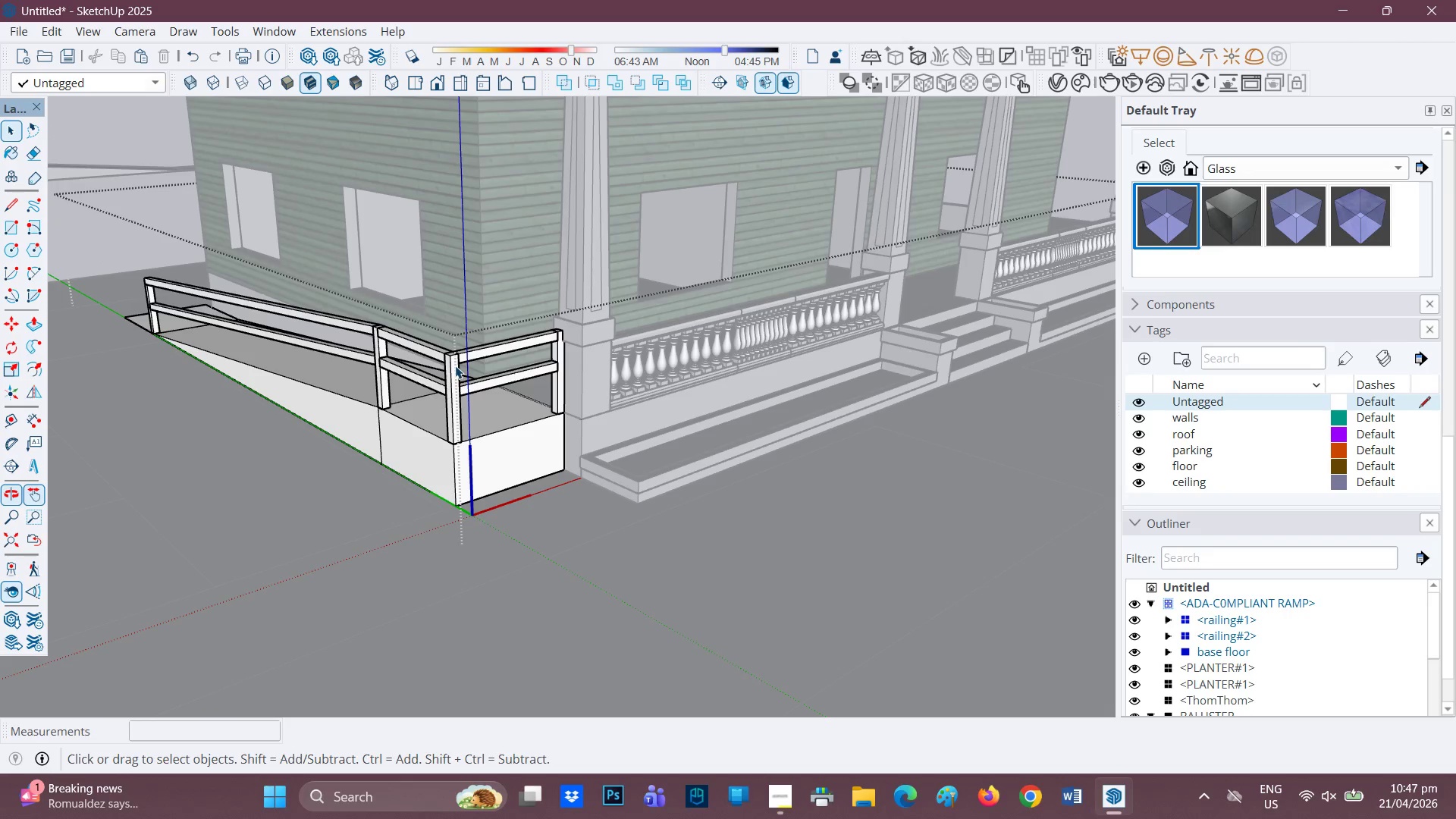 
left_click([455, 366])
 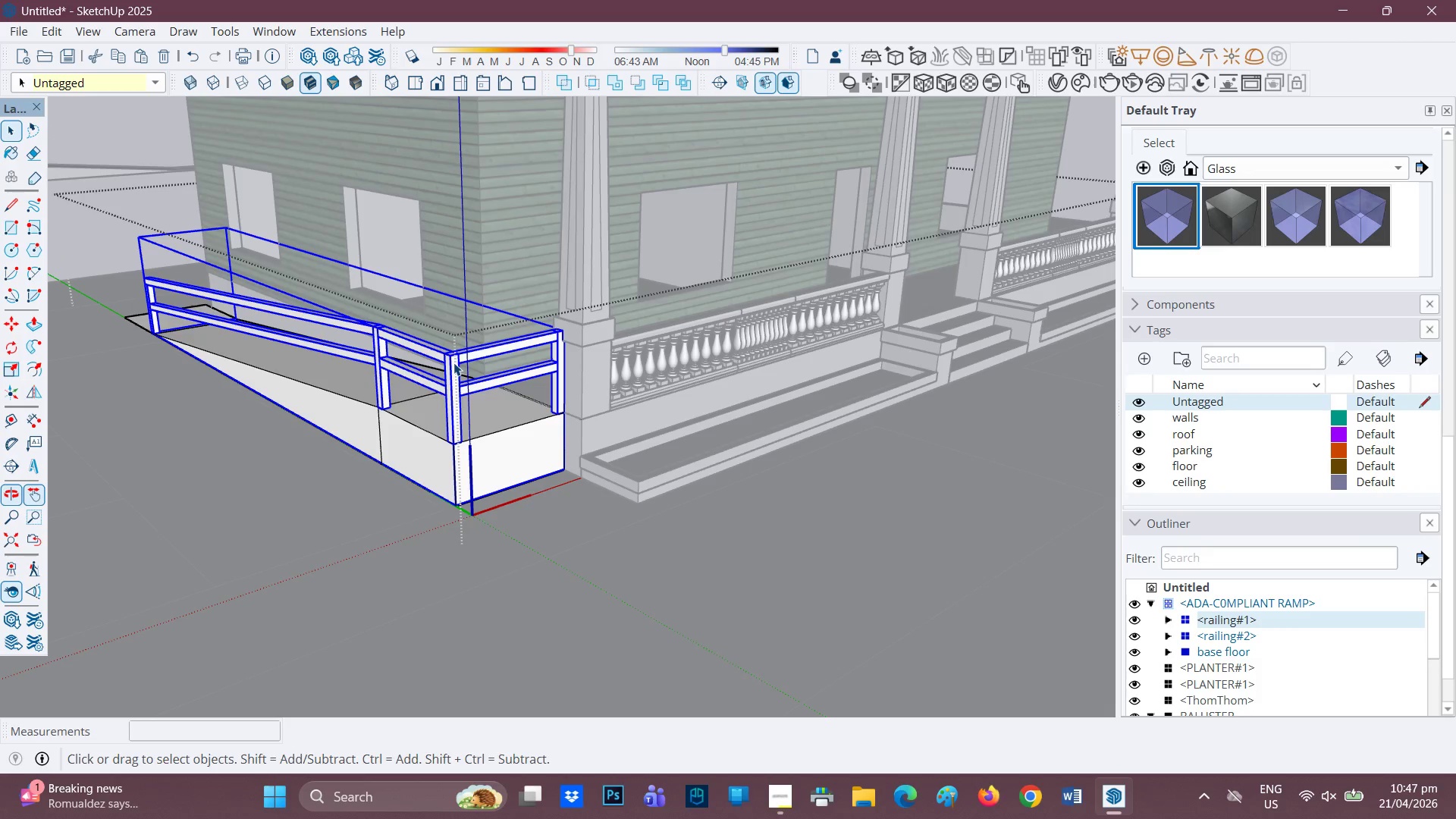 
double_click([453, 362])
 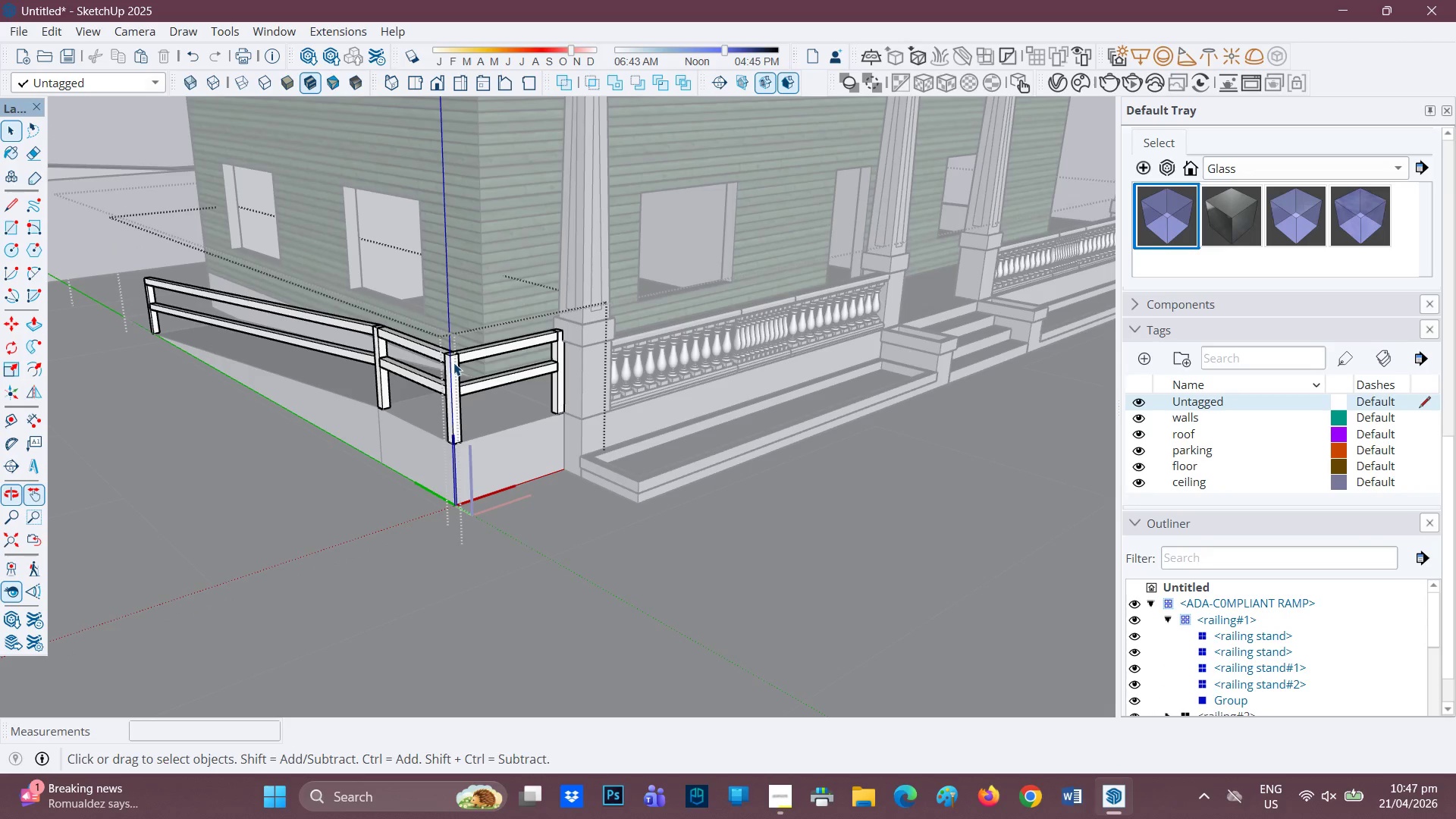 
left_click([453, 362])
 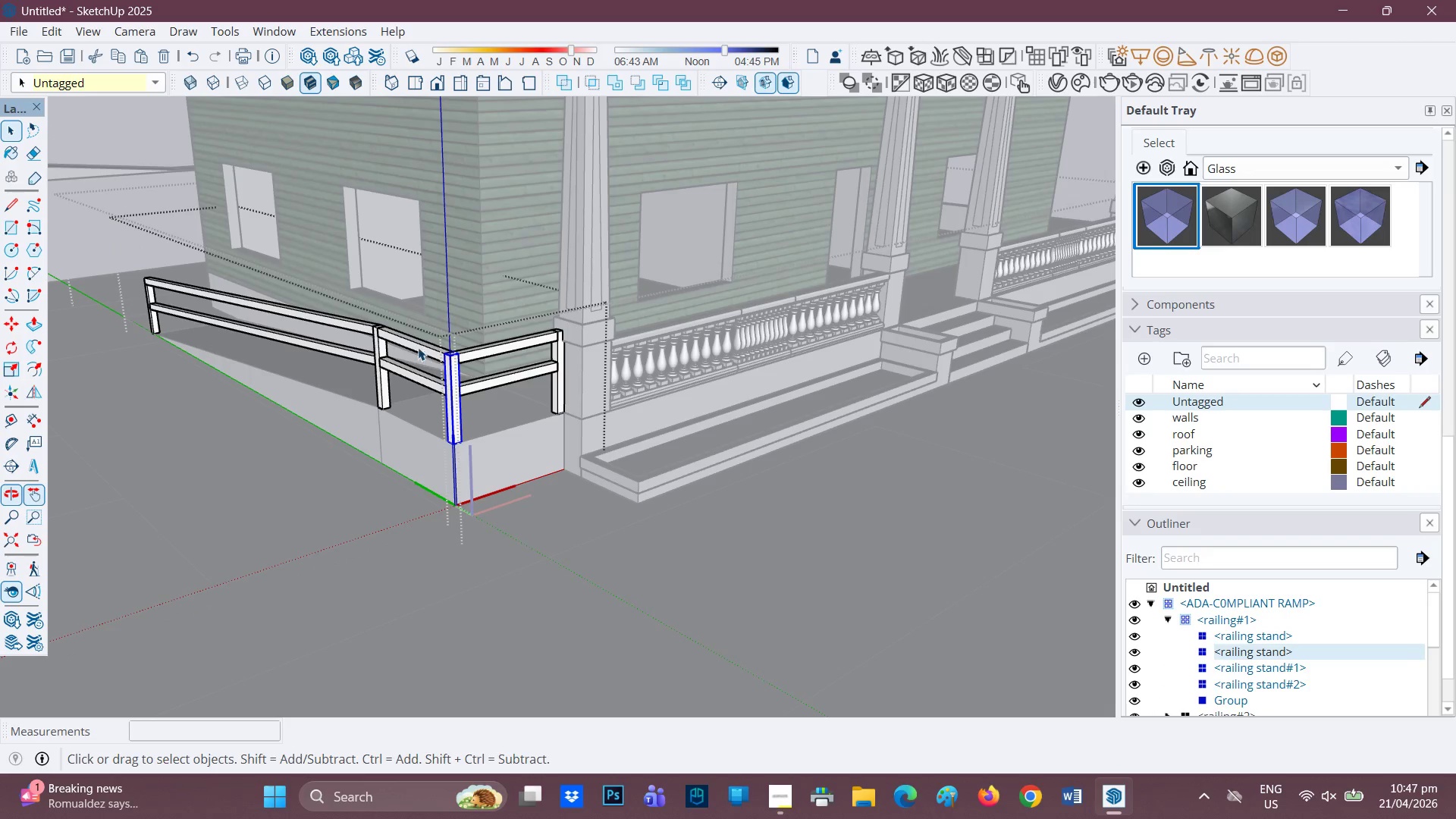 
left_click([416, 347])
 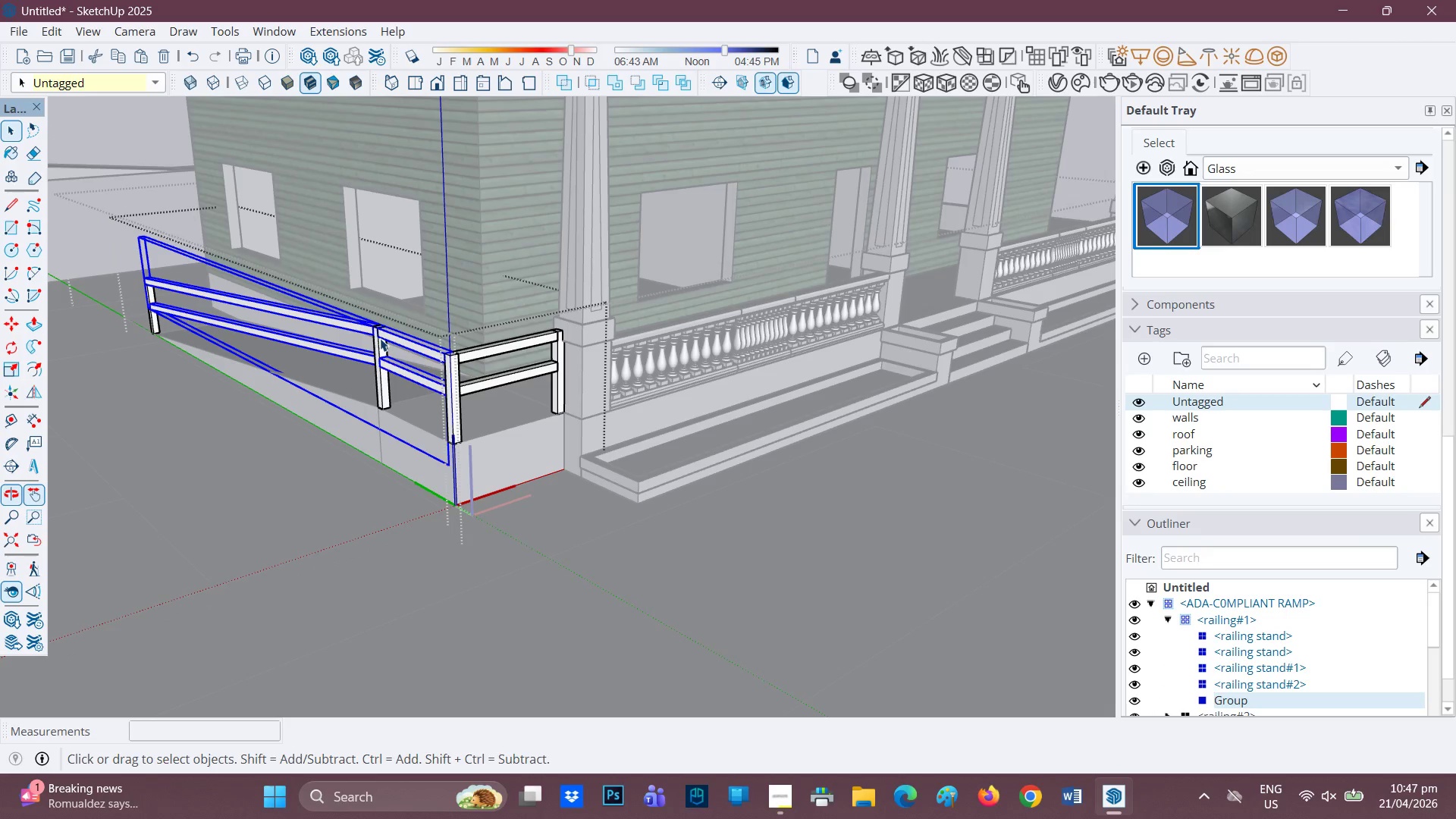 
left_click([376, 336])
 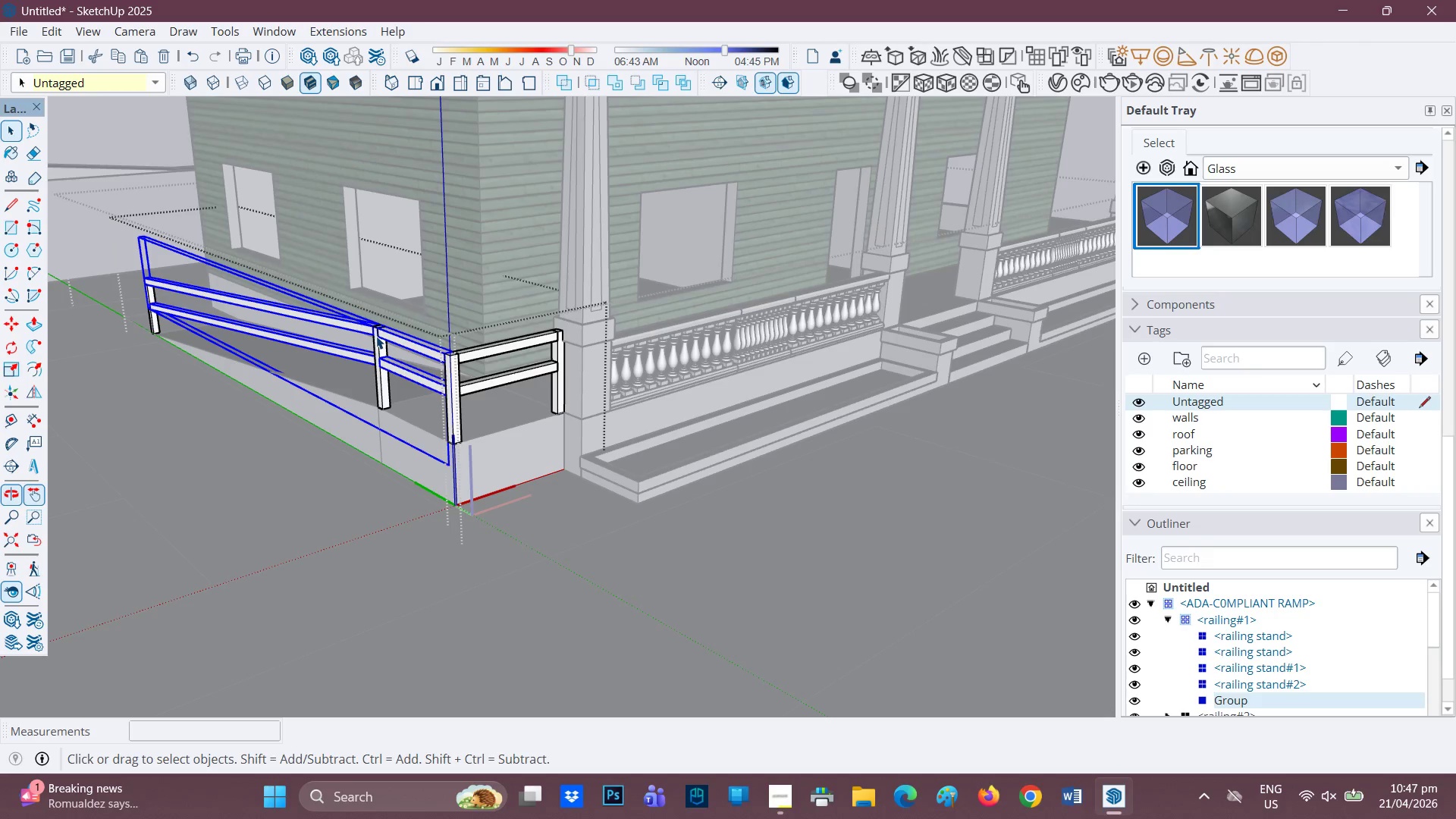 
scroll: coordinate [376, 336], scroll_direction: up, amount: 2.0
 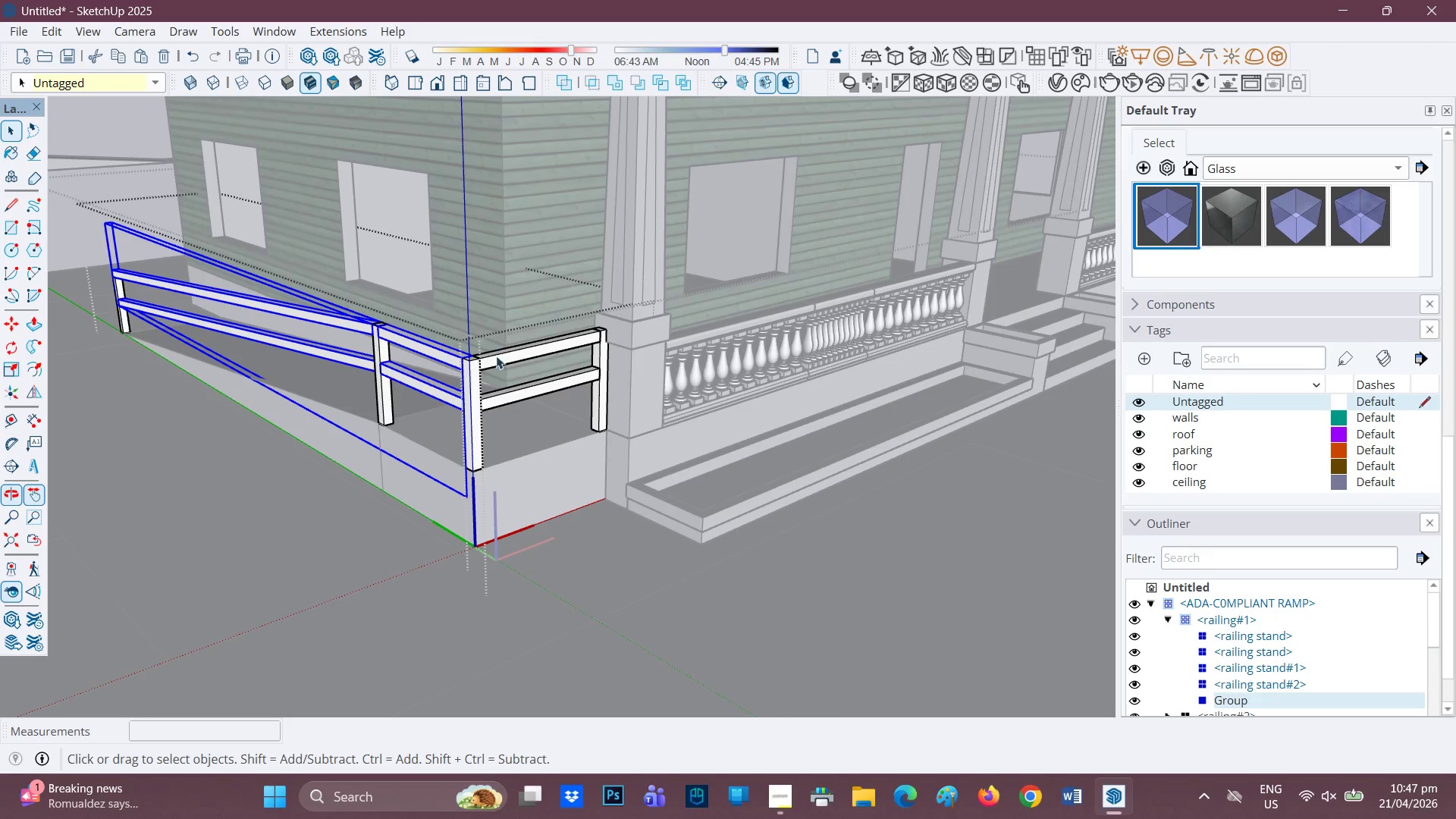 
left_click([494, 359])
 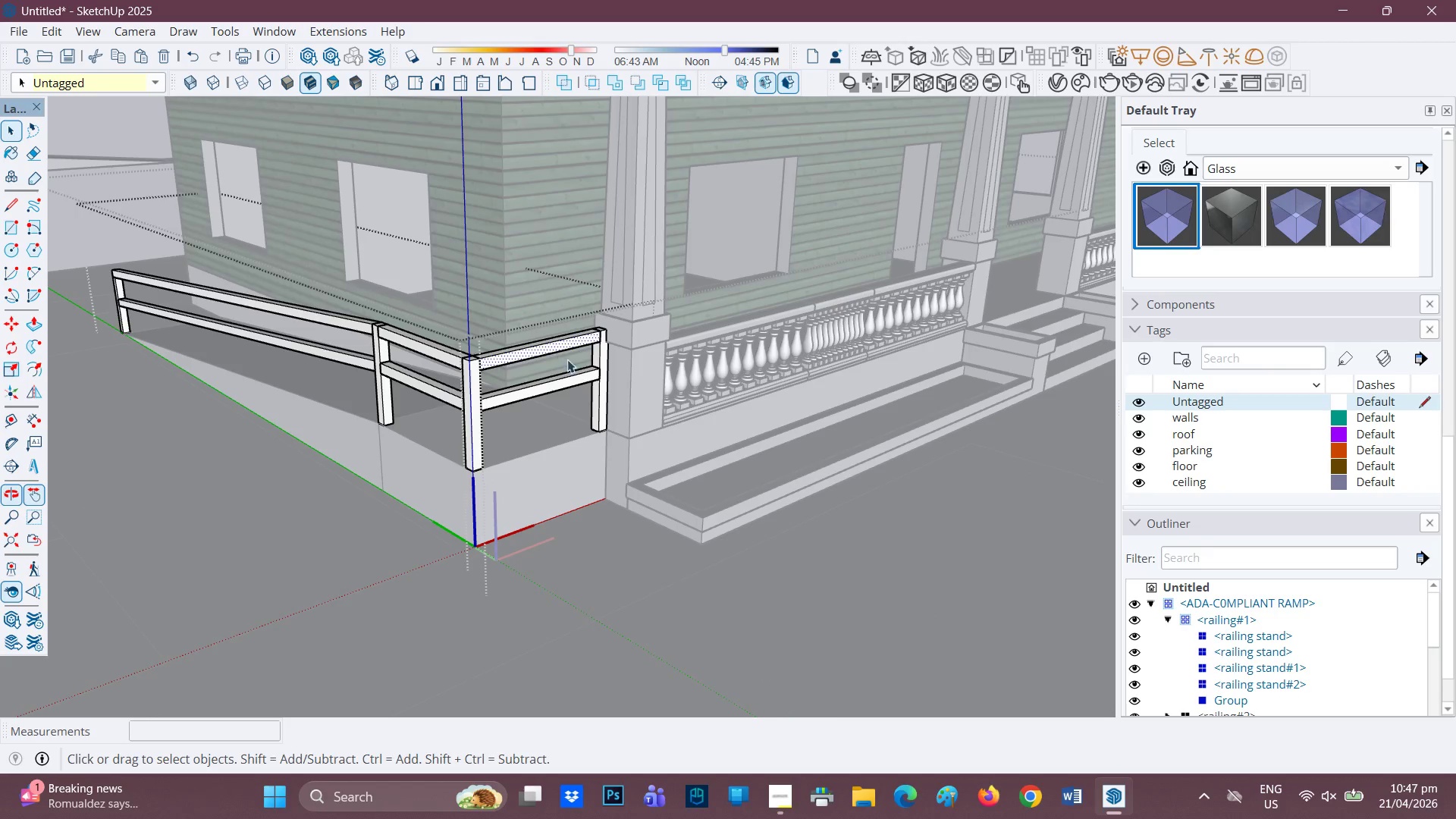 
left_click([599, 365])
 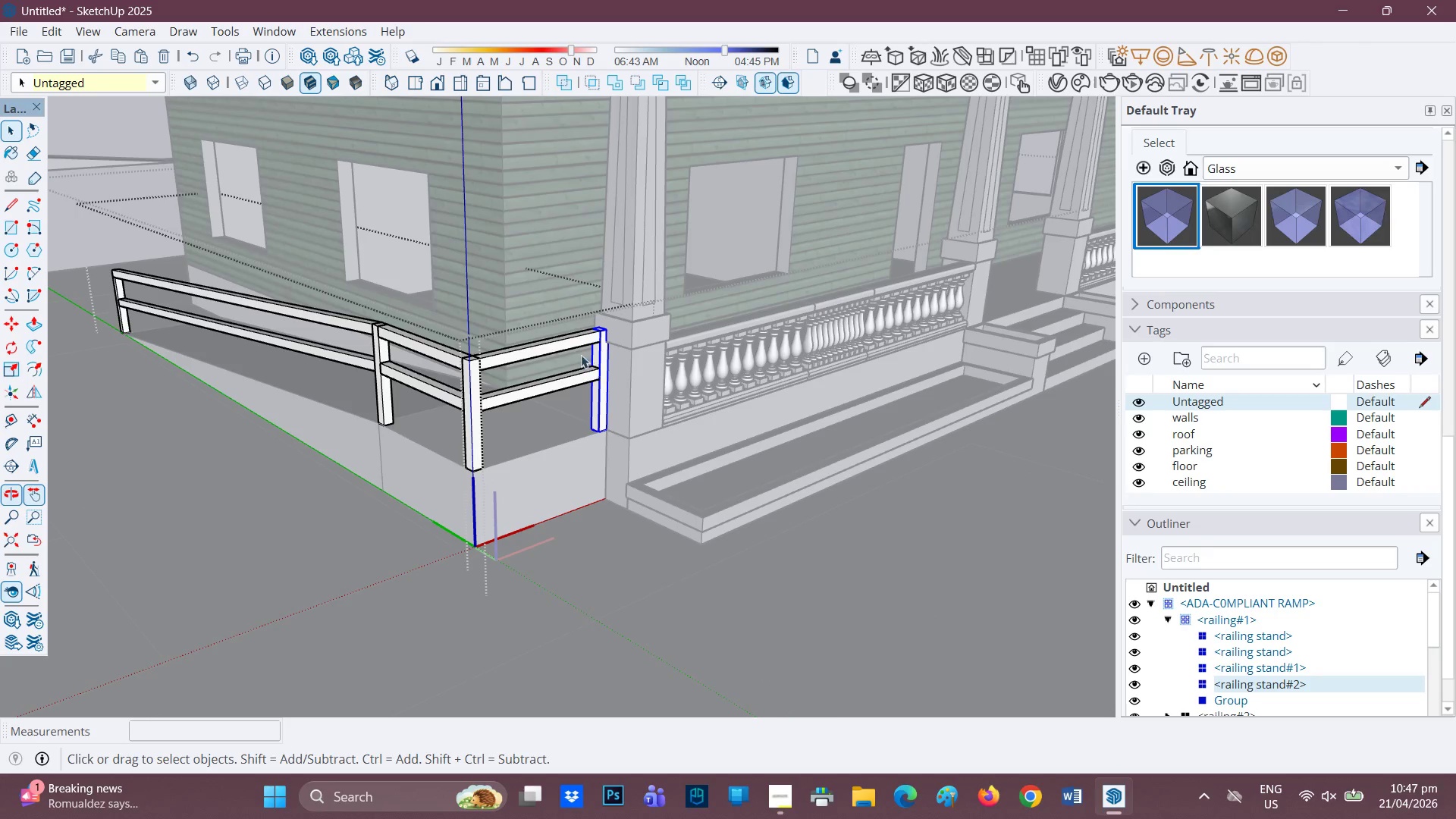 
key(Space)
 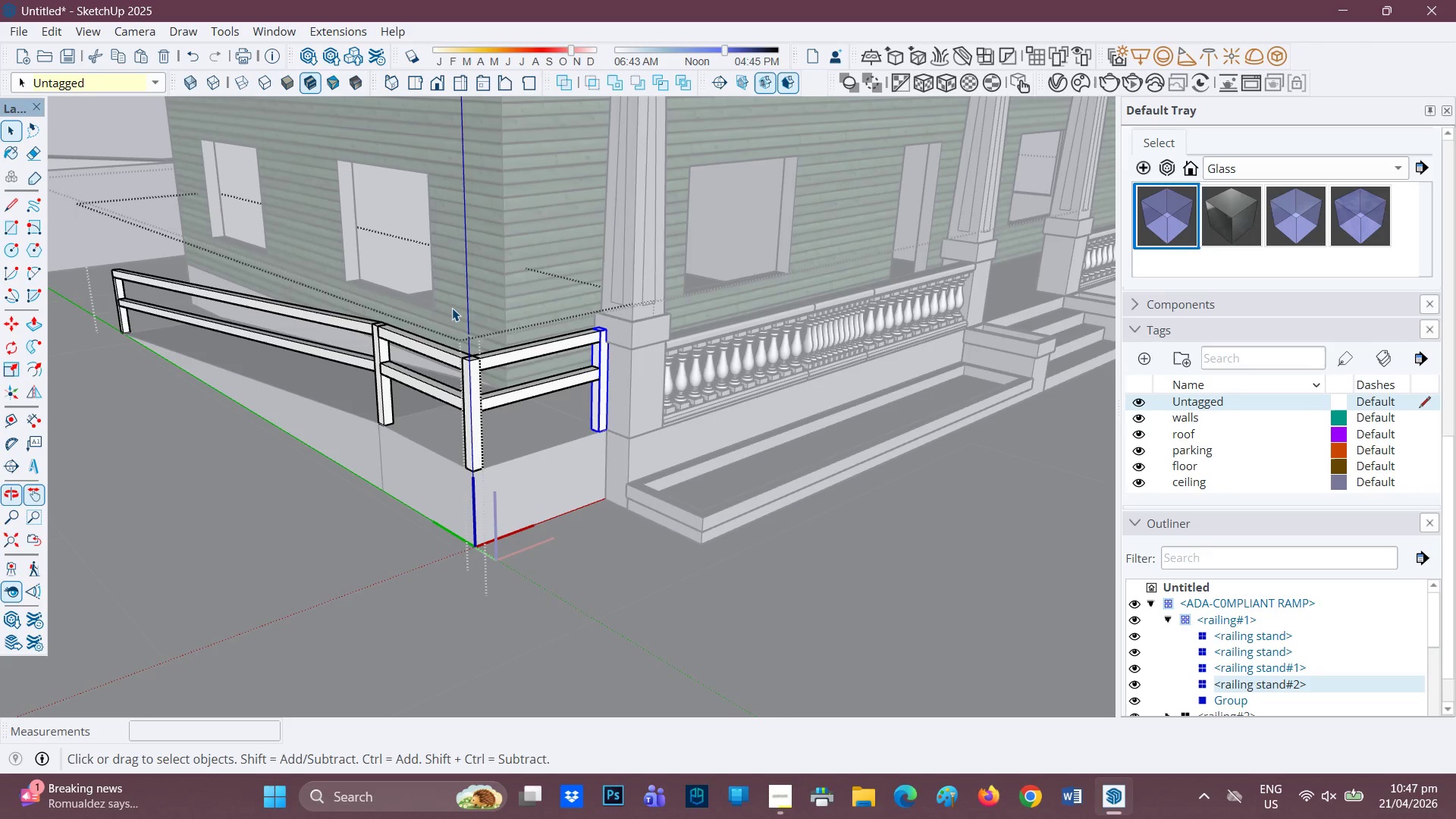 
left_click([452, 308])
 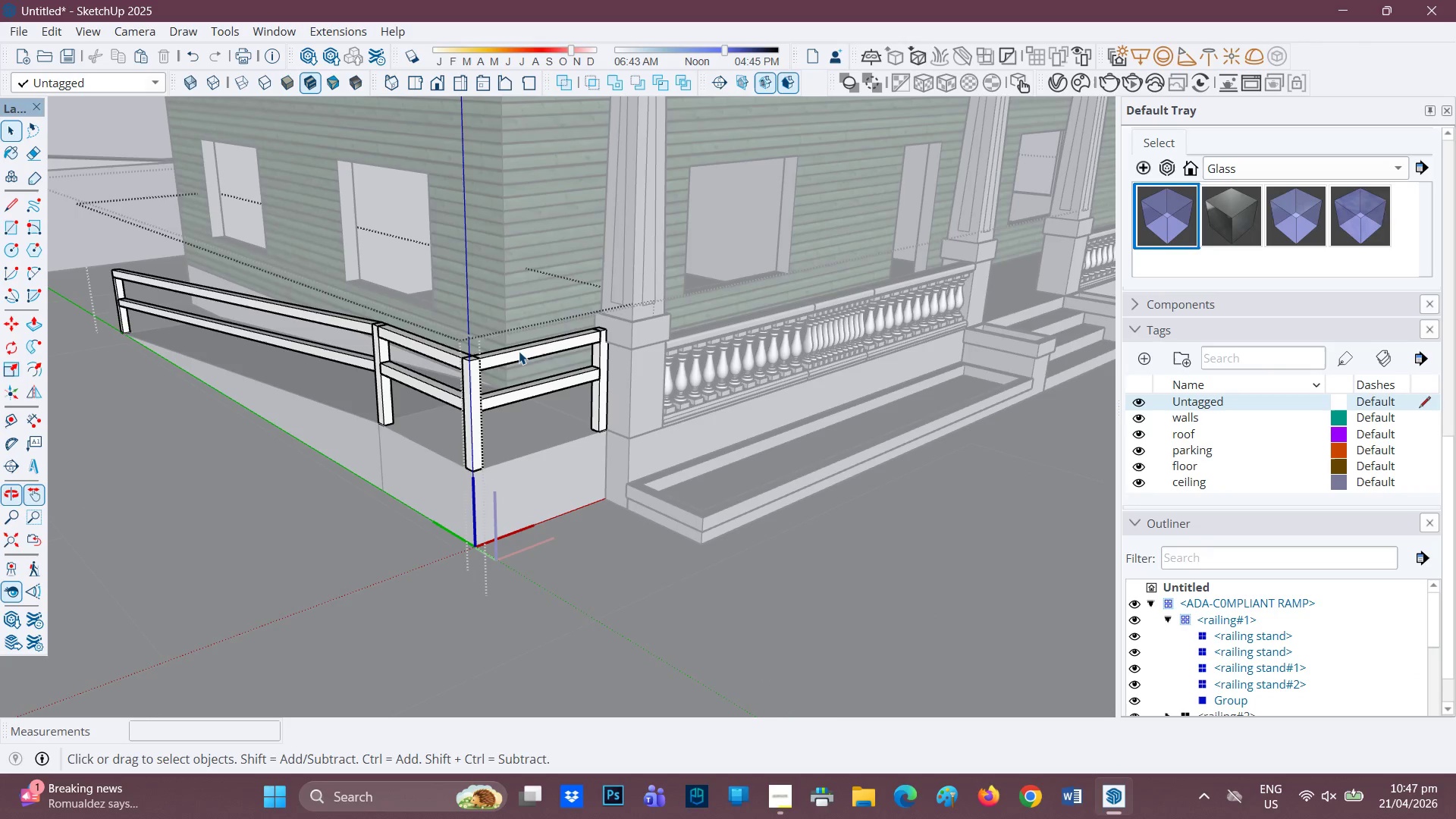 
left_click([519, 351])
 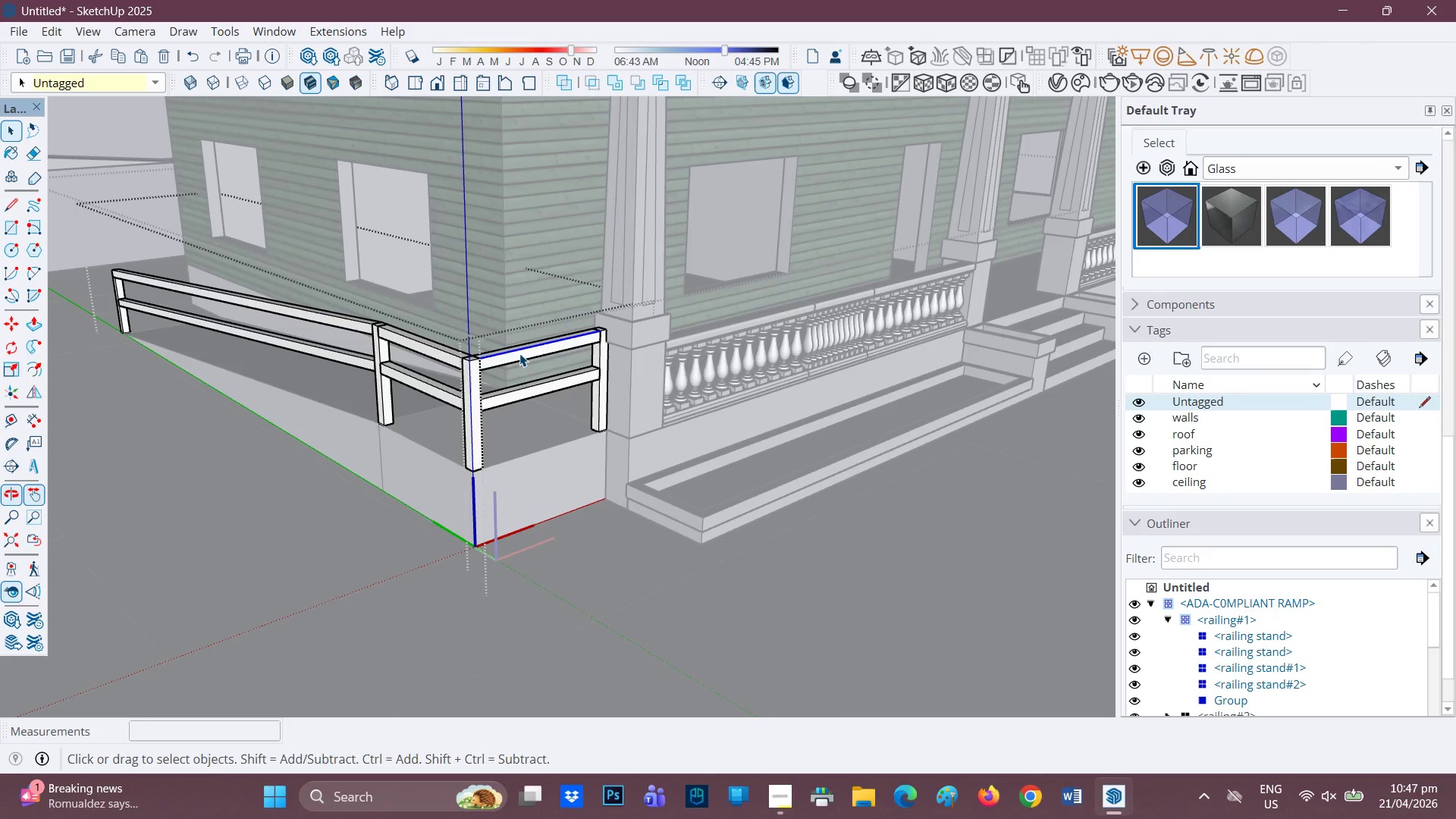 
double_click([519, 353])
 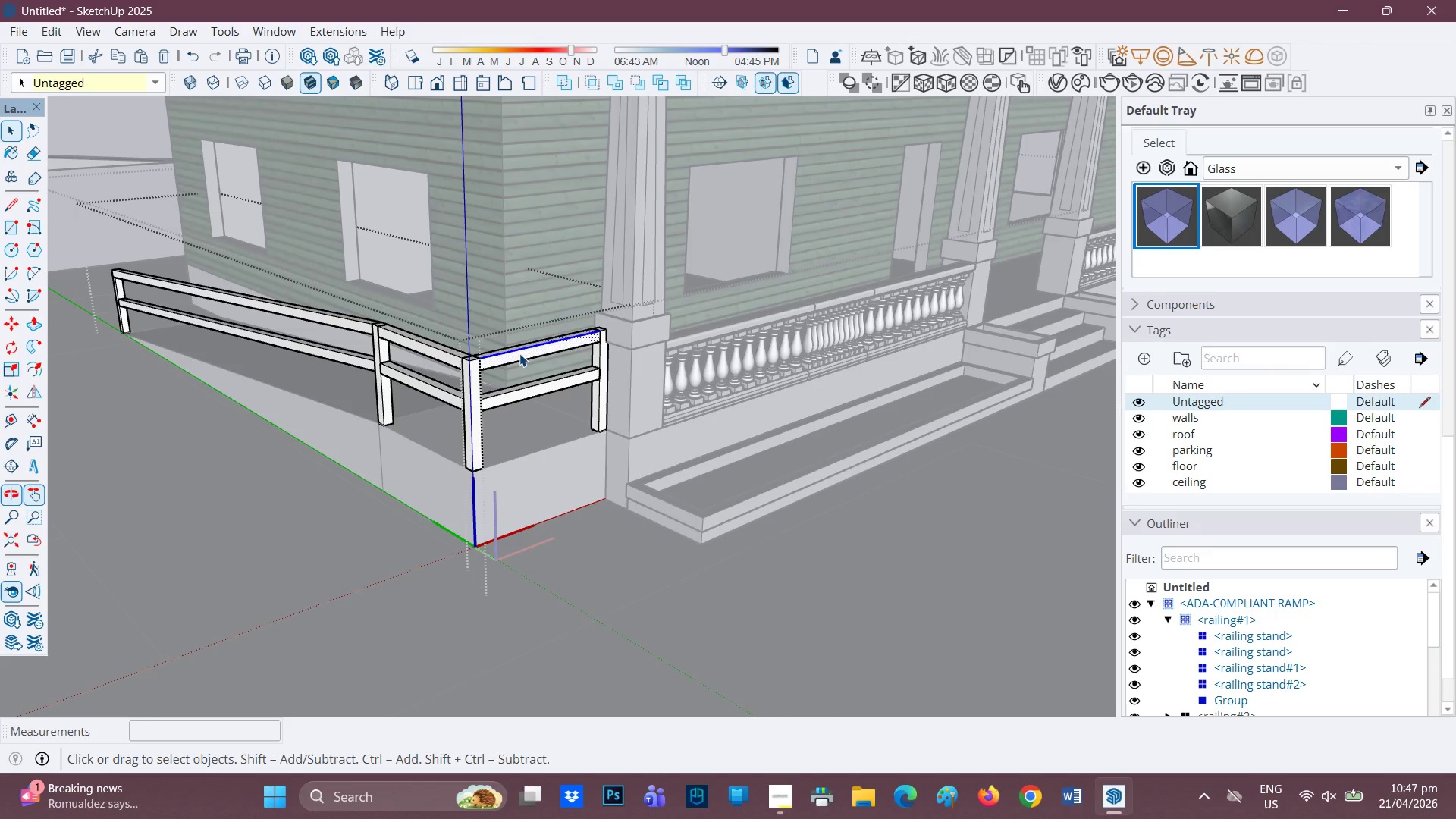 
triple_click([519, 353])
 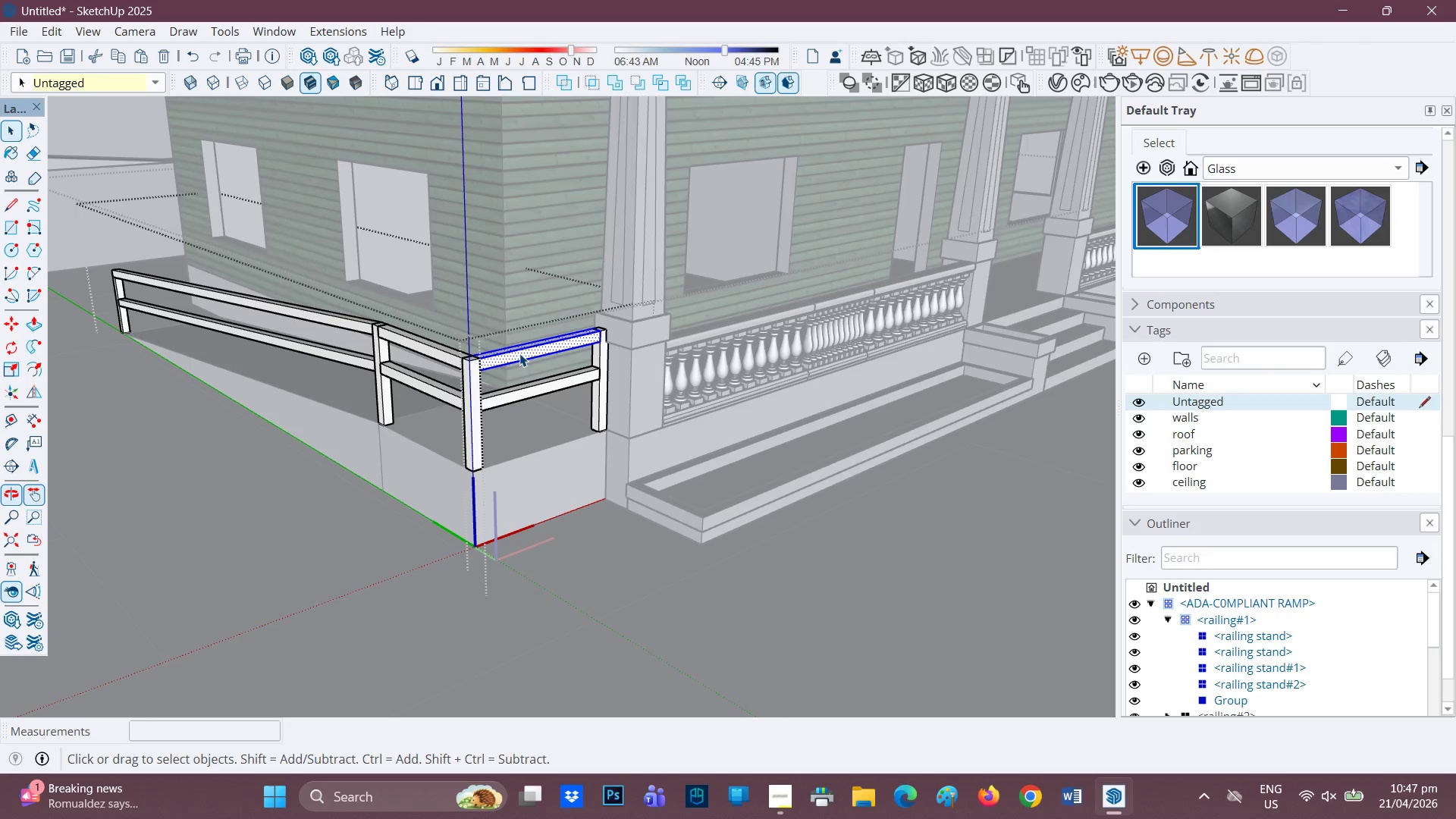 
scroll: coordinate [506, 356], scroll_direction: up, amount: 5.0
 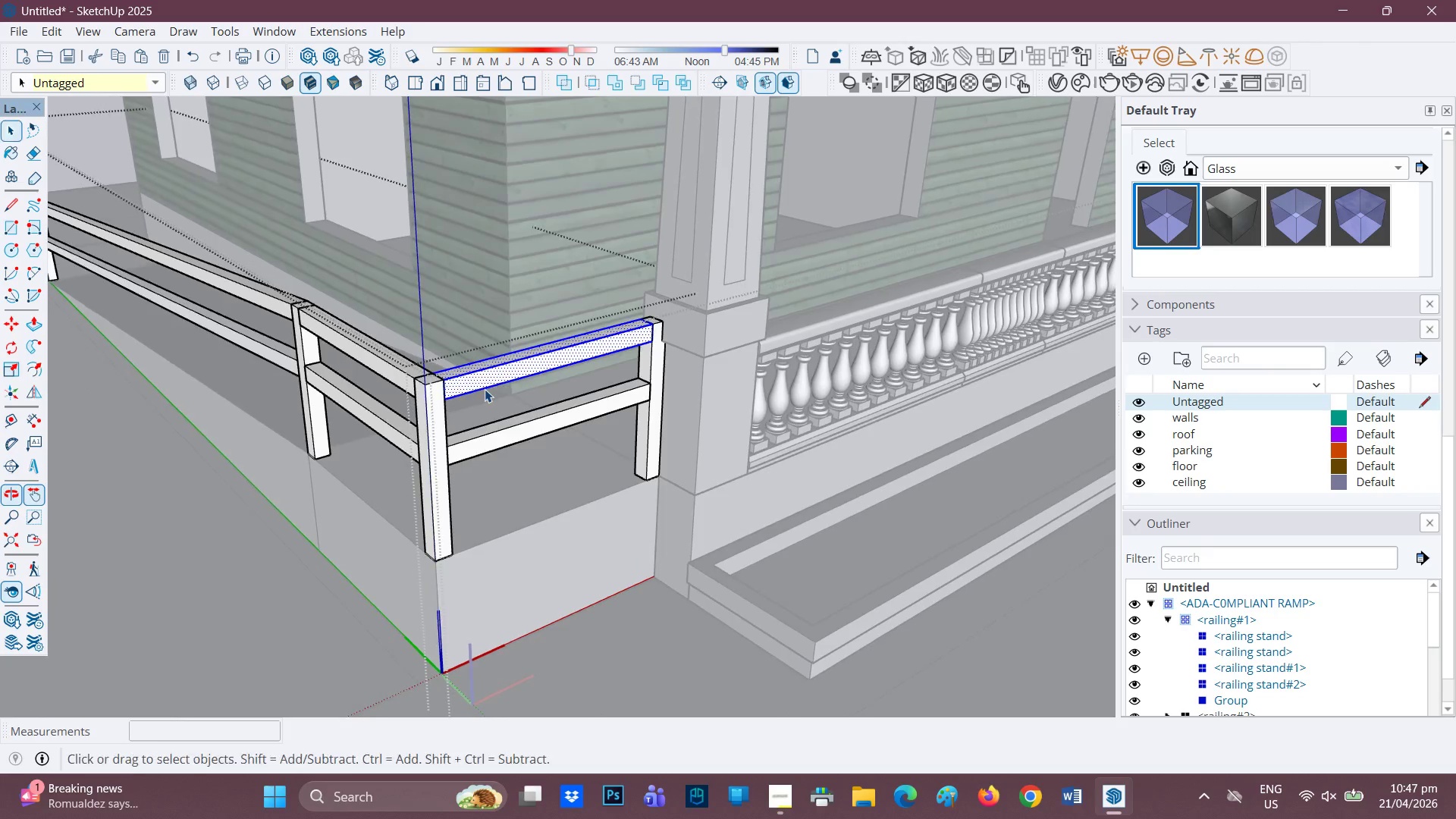 
right_click([493, 380])
 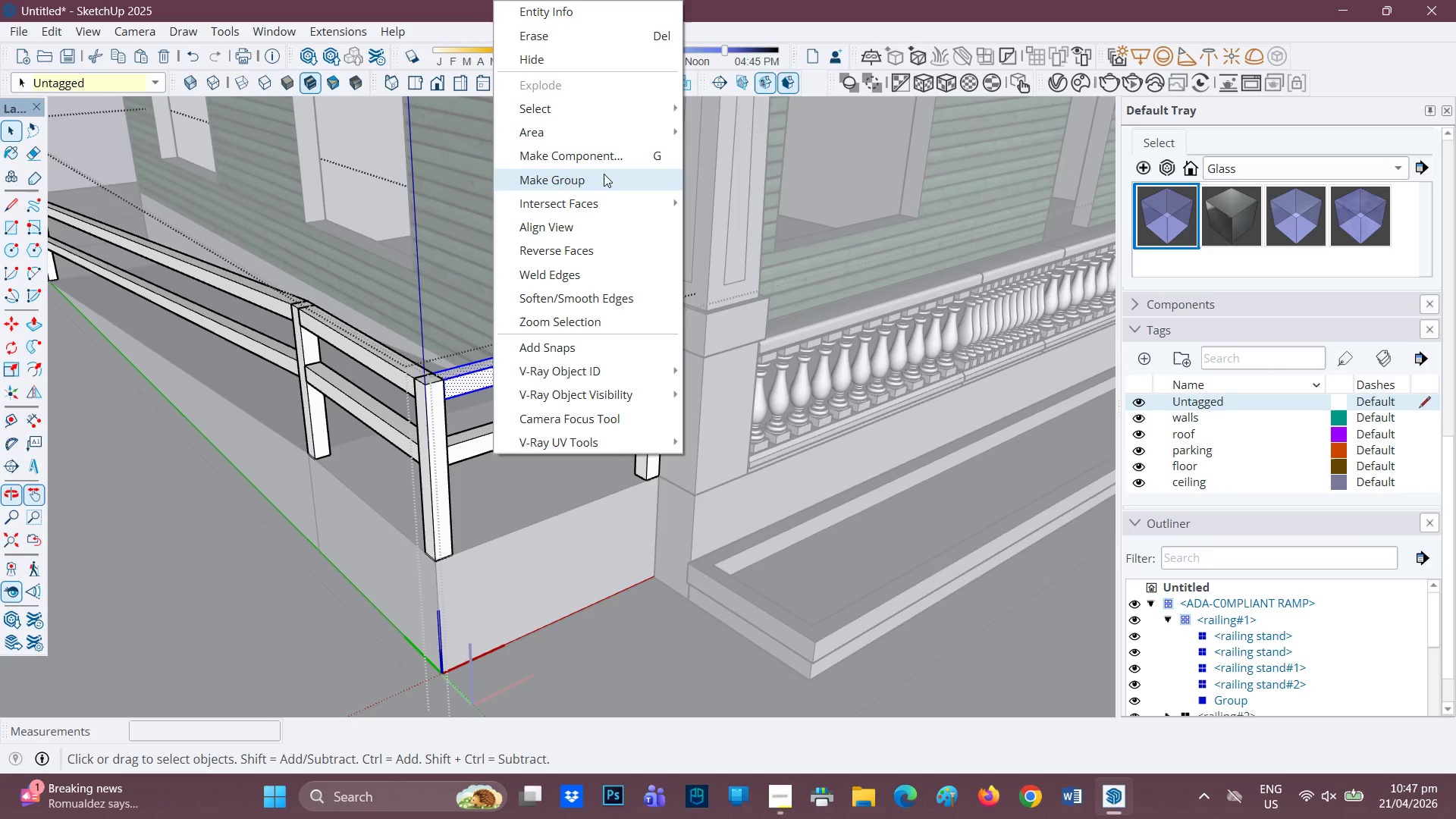 
left_click_drag(start_coordinate=[575, 178], to_coordinate=[571, 180])
 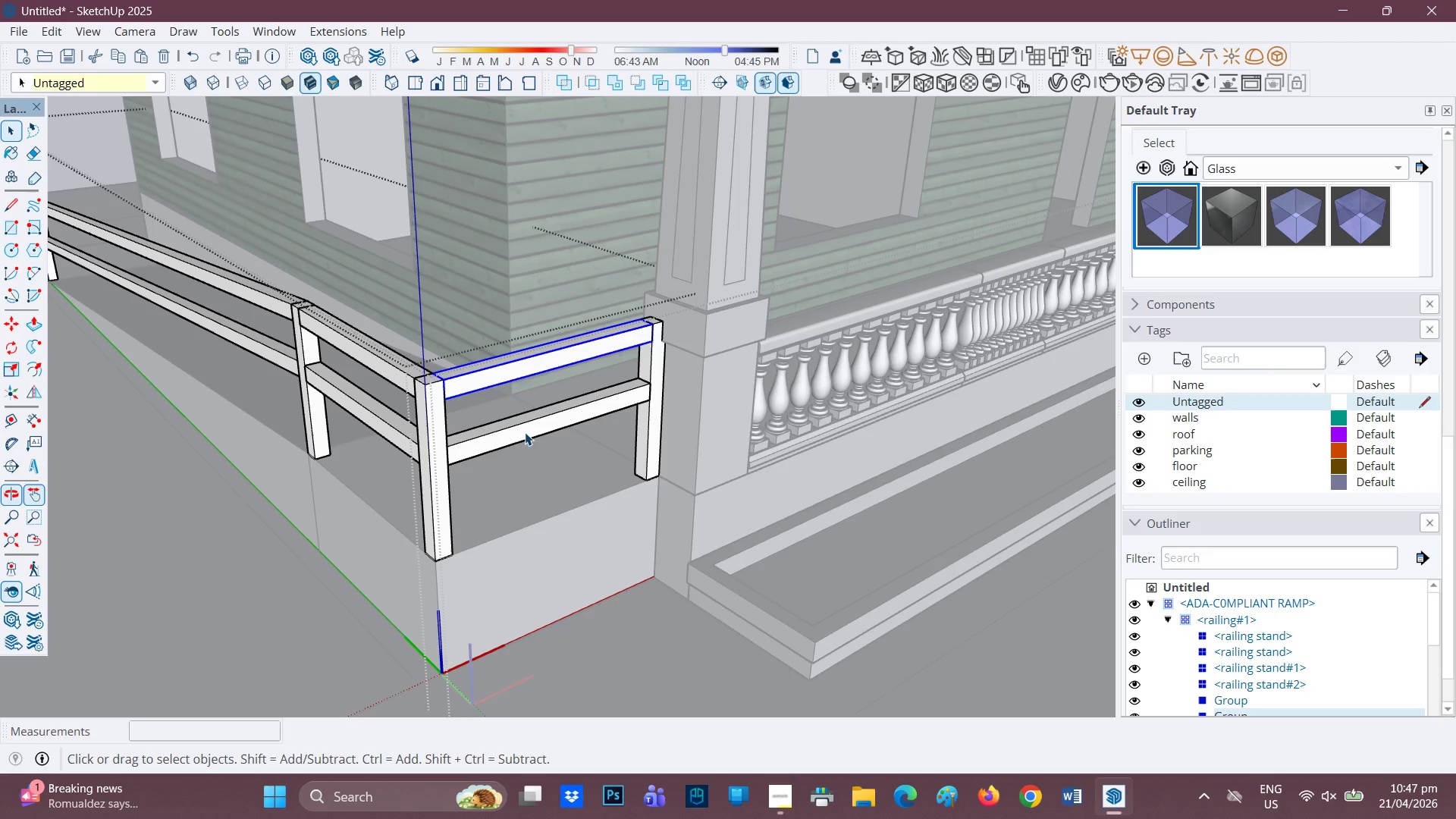 
left_click([526, 432])
 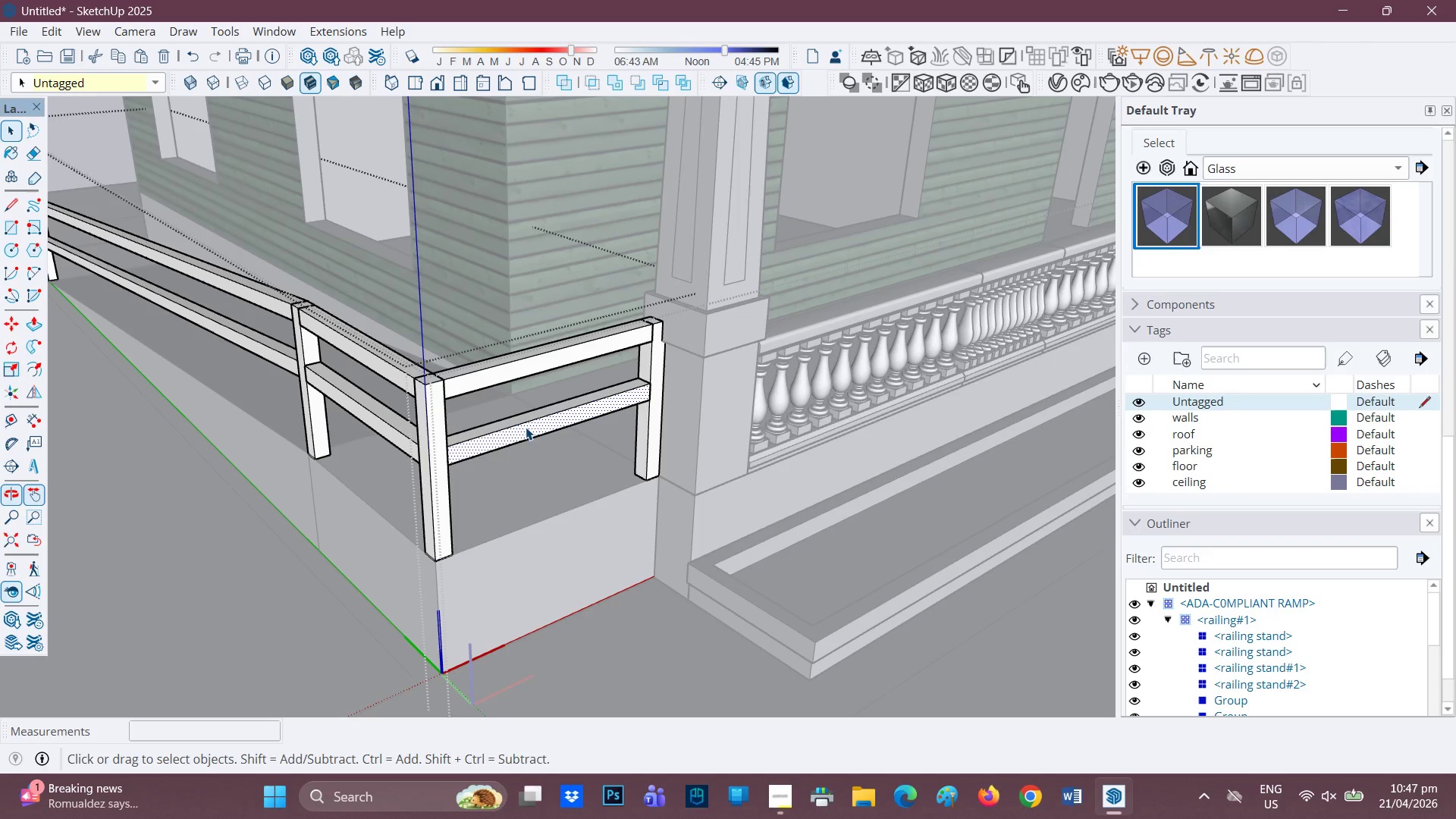 
double_click([526, 427])
 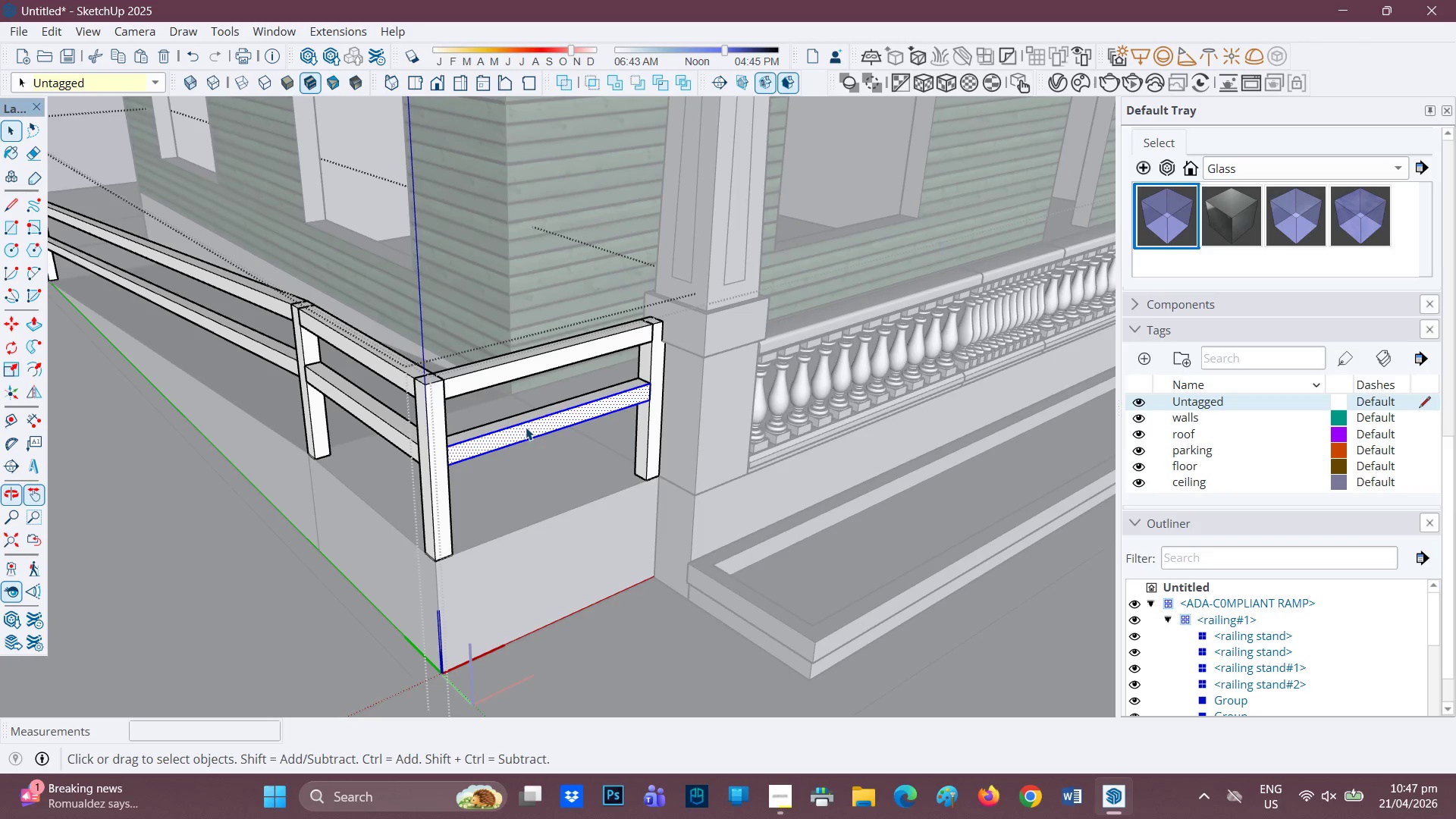 
triple_click([526, 427])
 